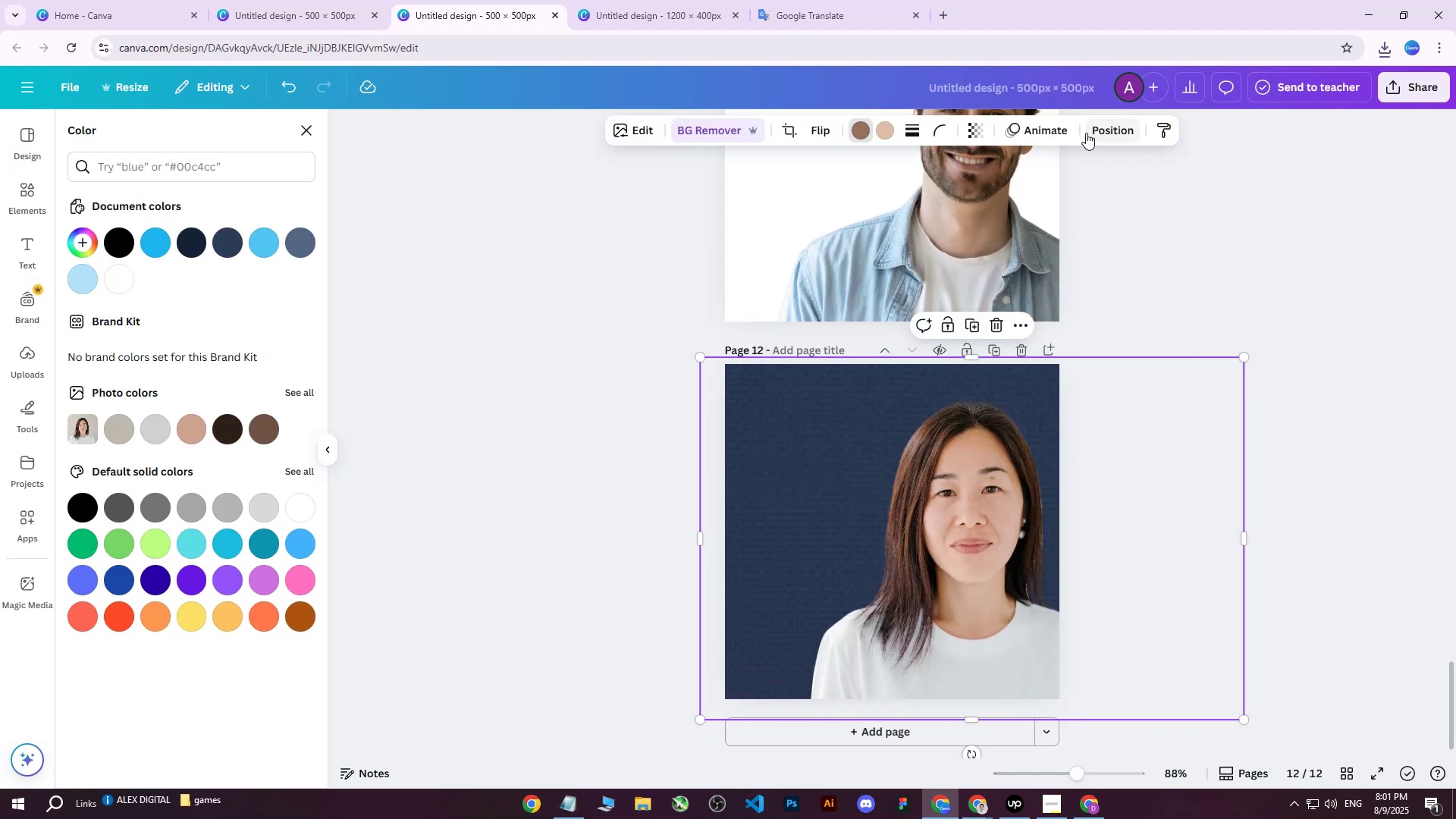 
left_click([1110, 128])
 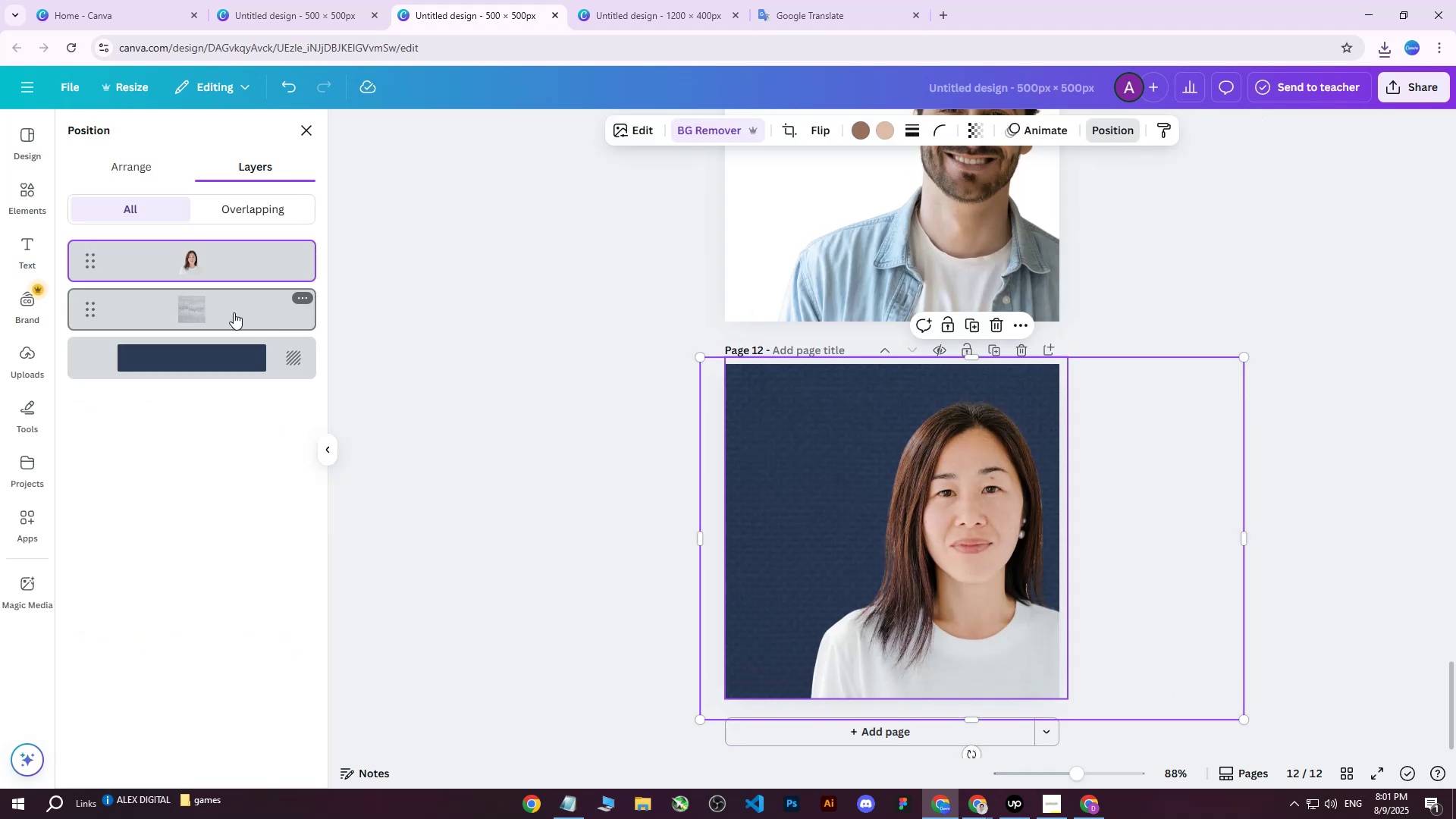 
left_click([197, 304])
 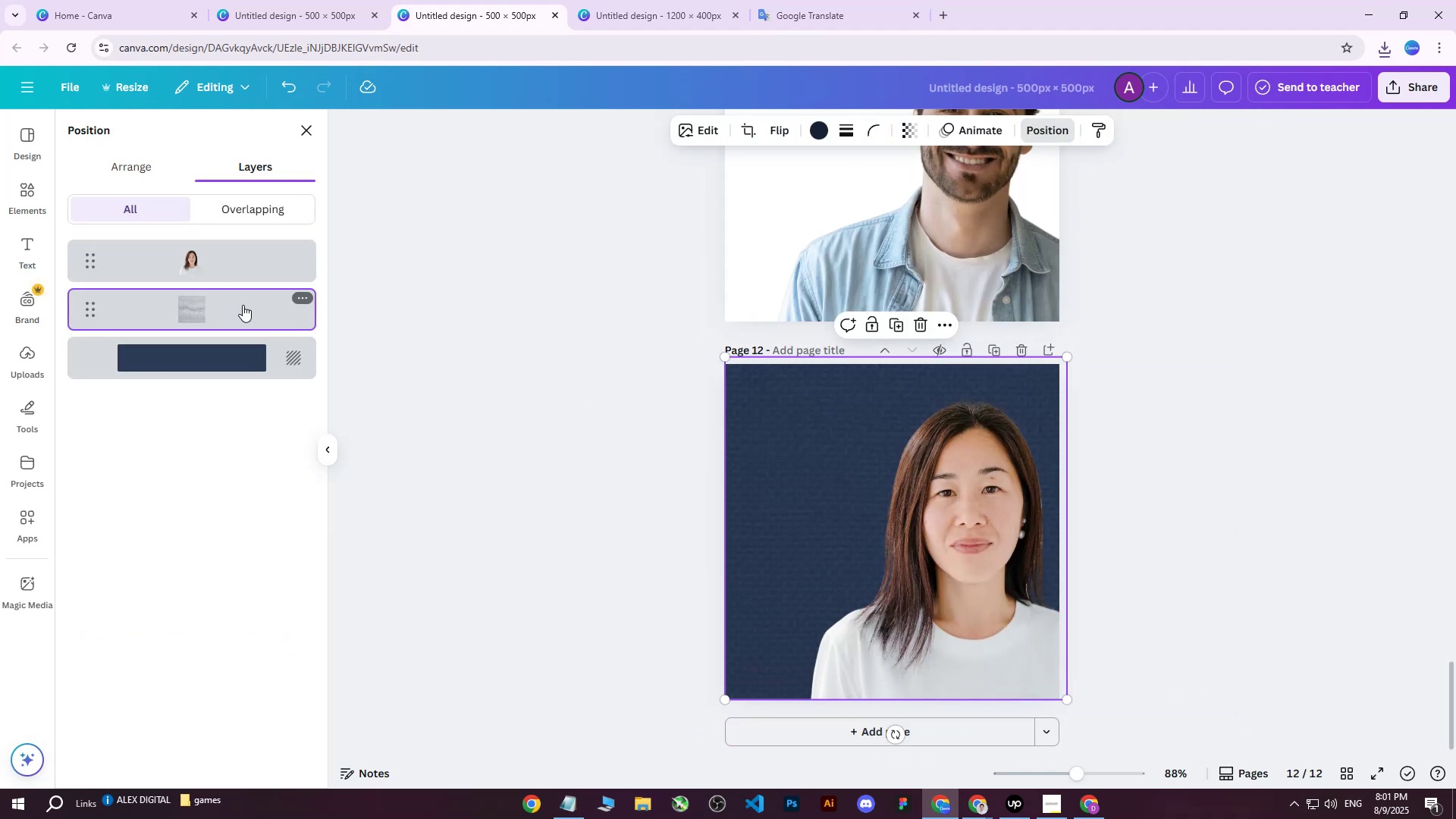 
key(Delete)
 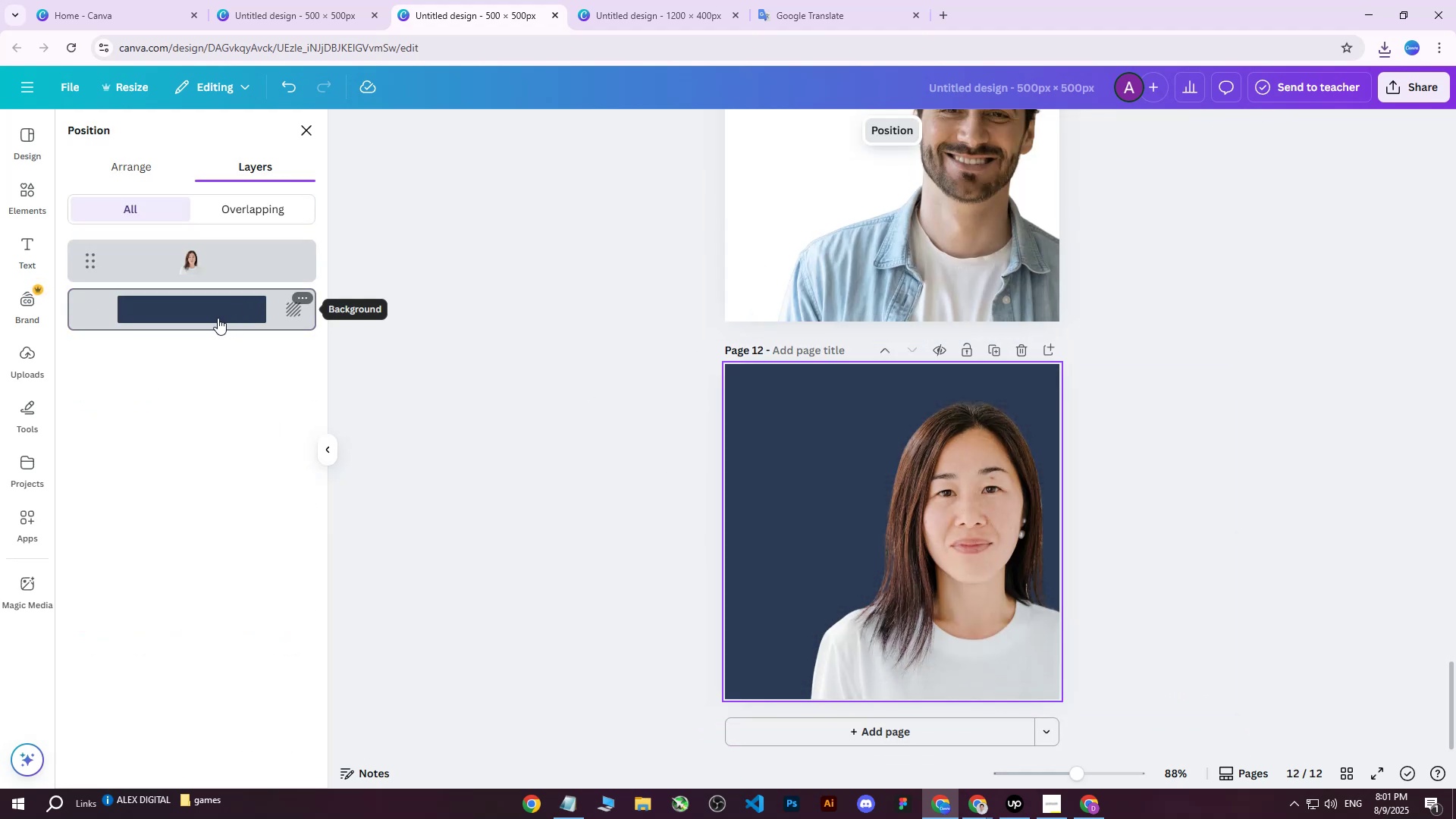 
left_click([218, 318])
 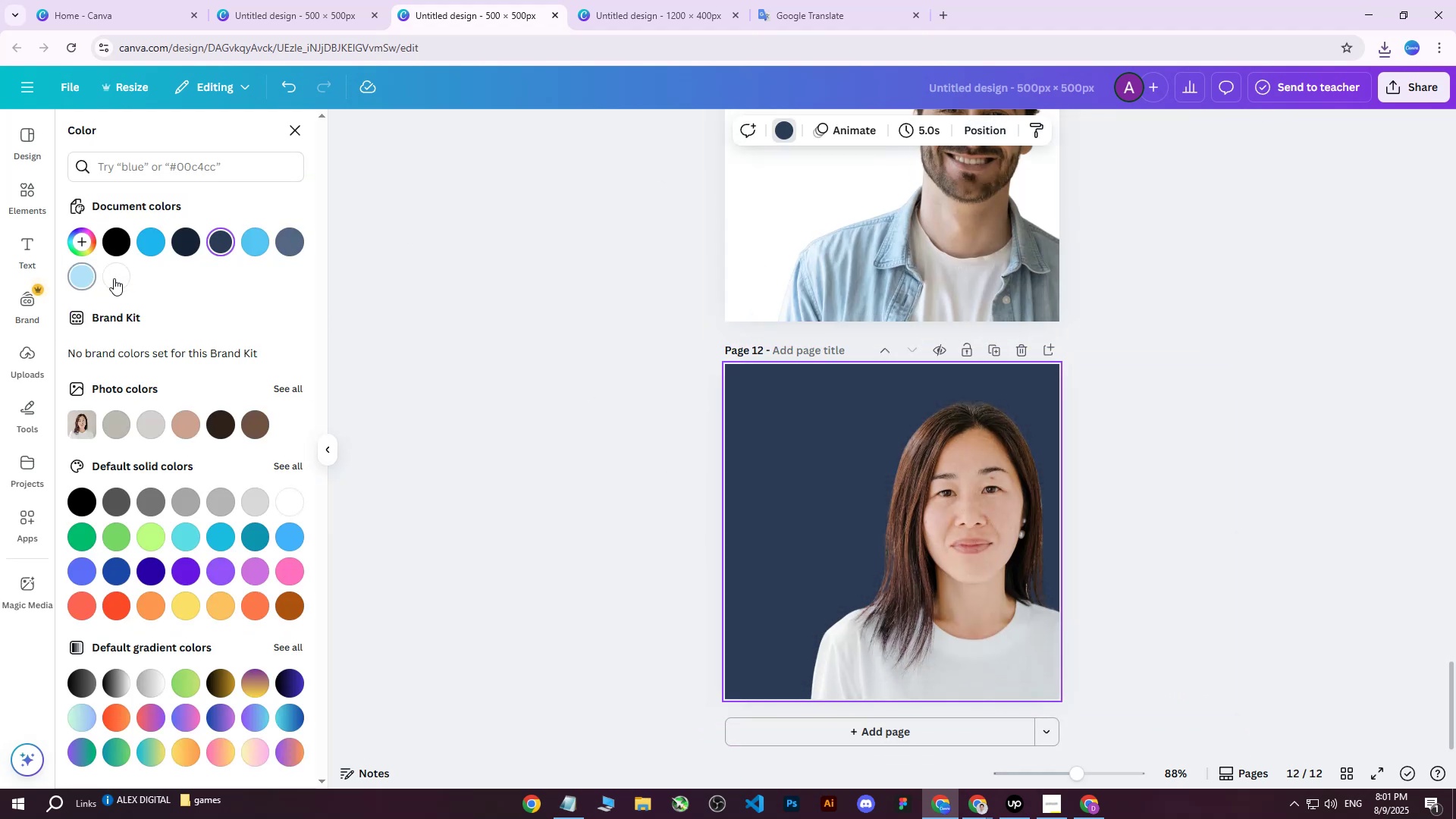 
double_click([600, 297])
 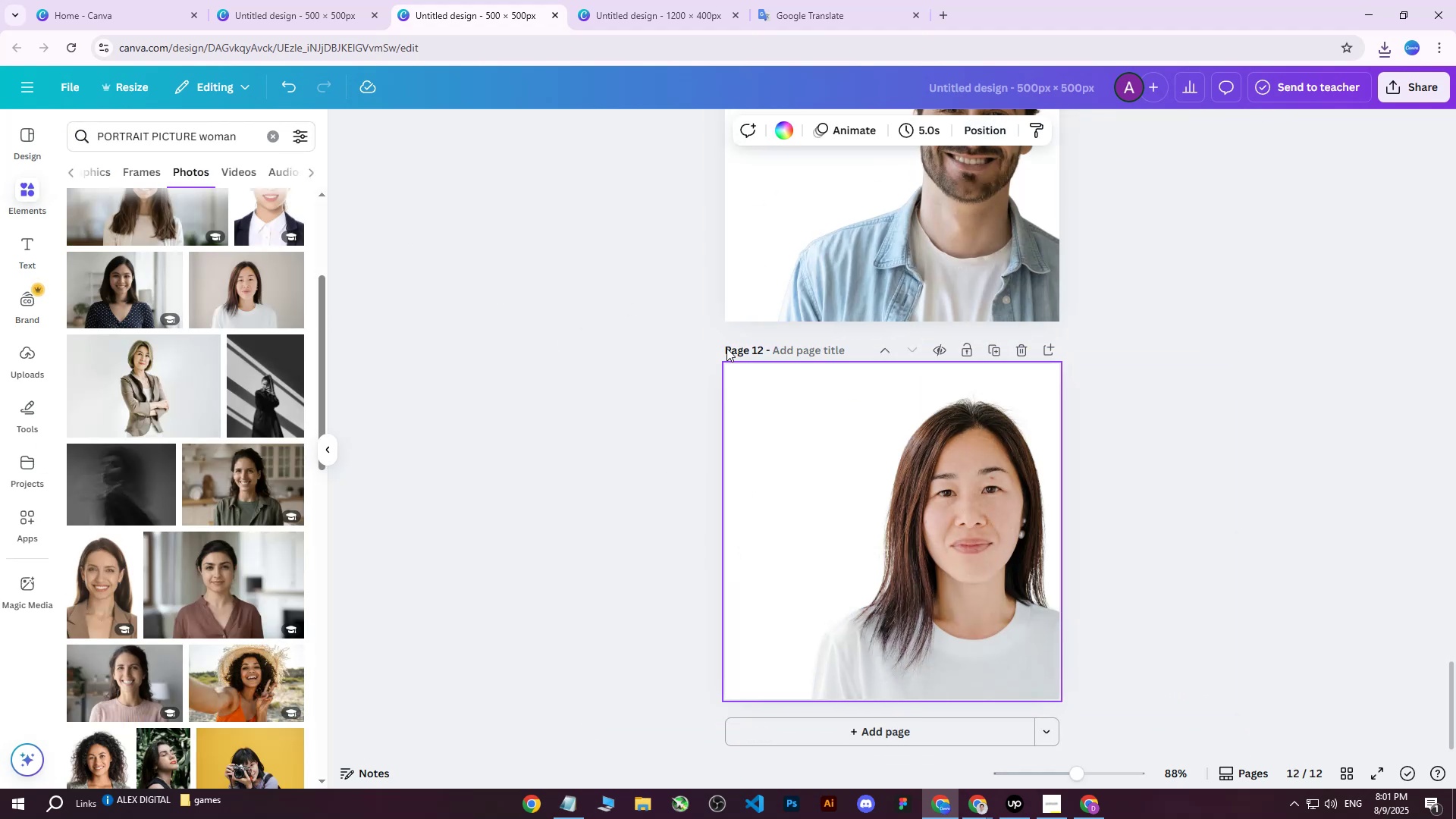 
scroll: coordinate [1181, 278], scroll_direction: up, amount: 6.0
 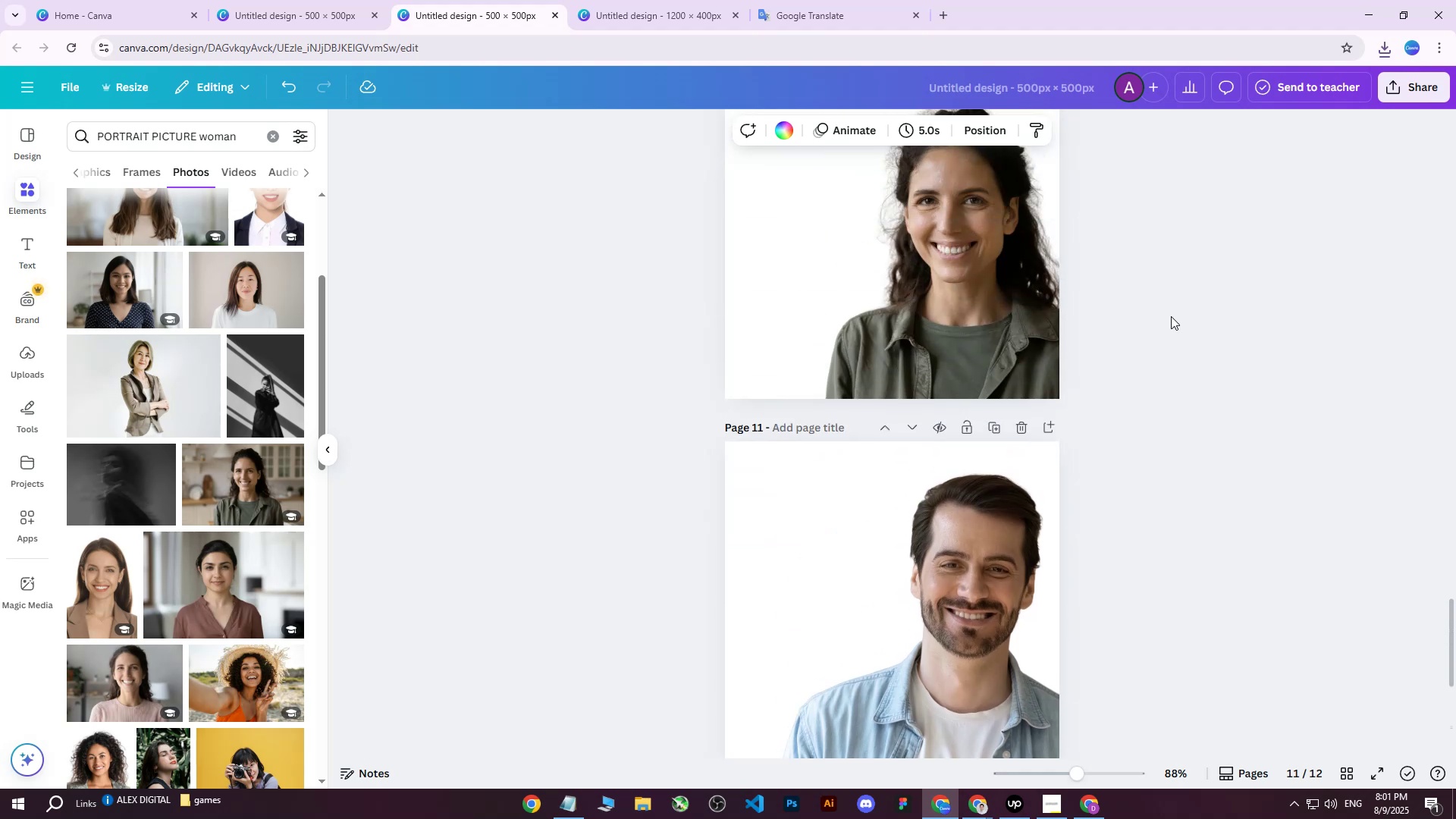 
scroll: coordinate [1170, 317], scroll_direction: down, amount: 3.0
 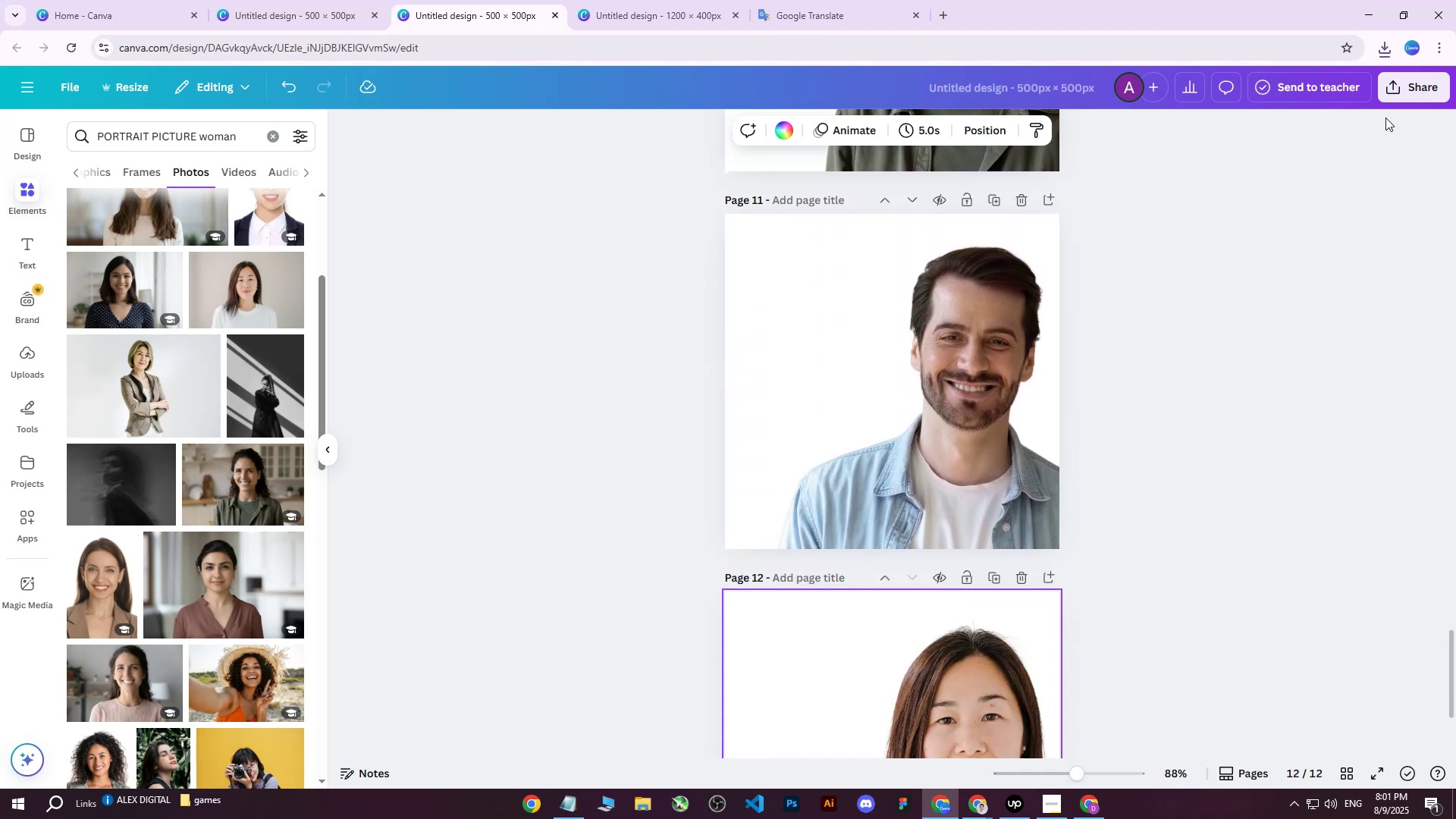 
left_click([1407, 102])
 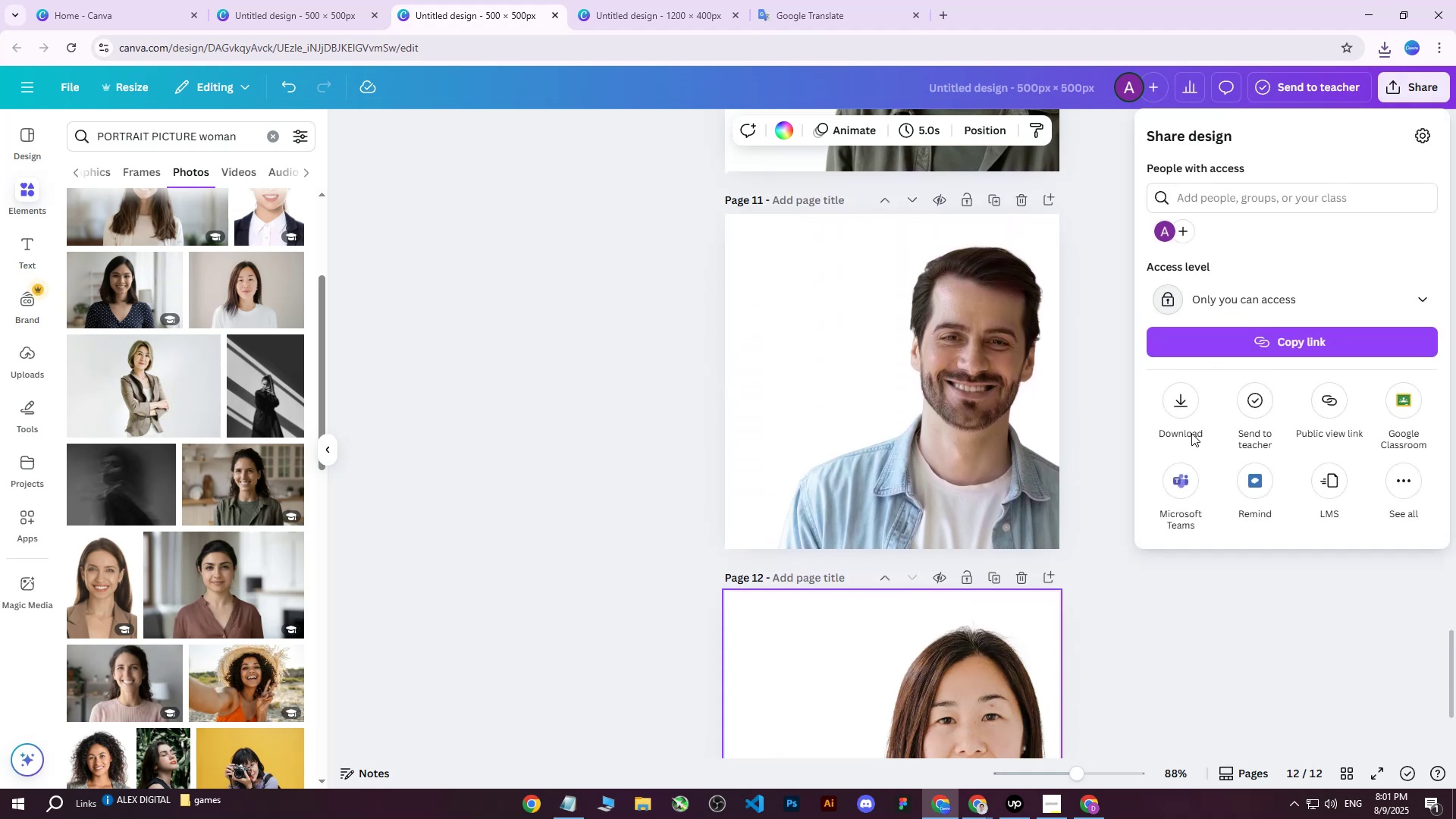 
left_click([1178, 409])
 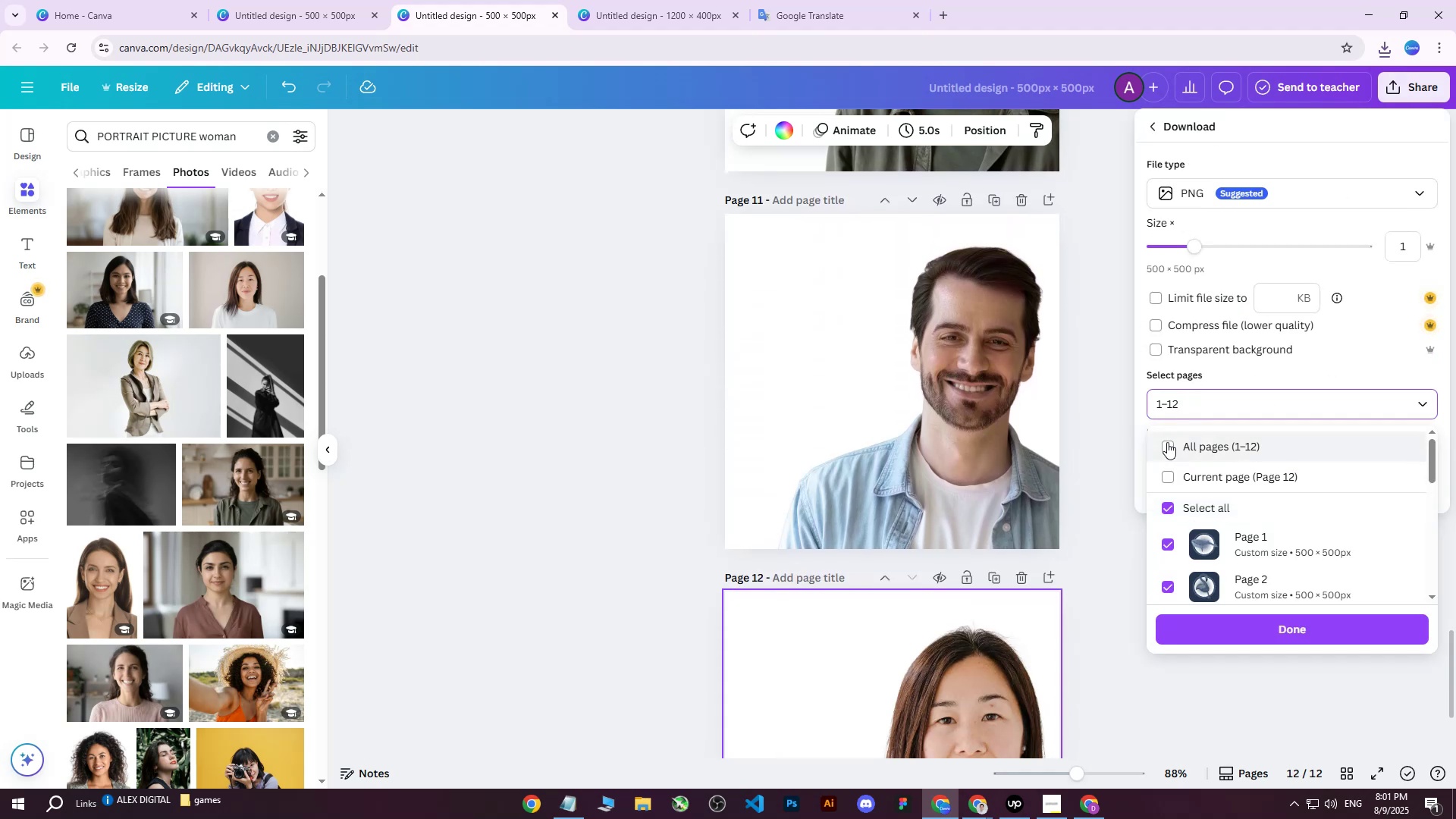 
double_click([1168, 472])
 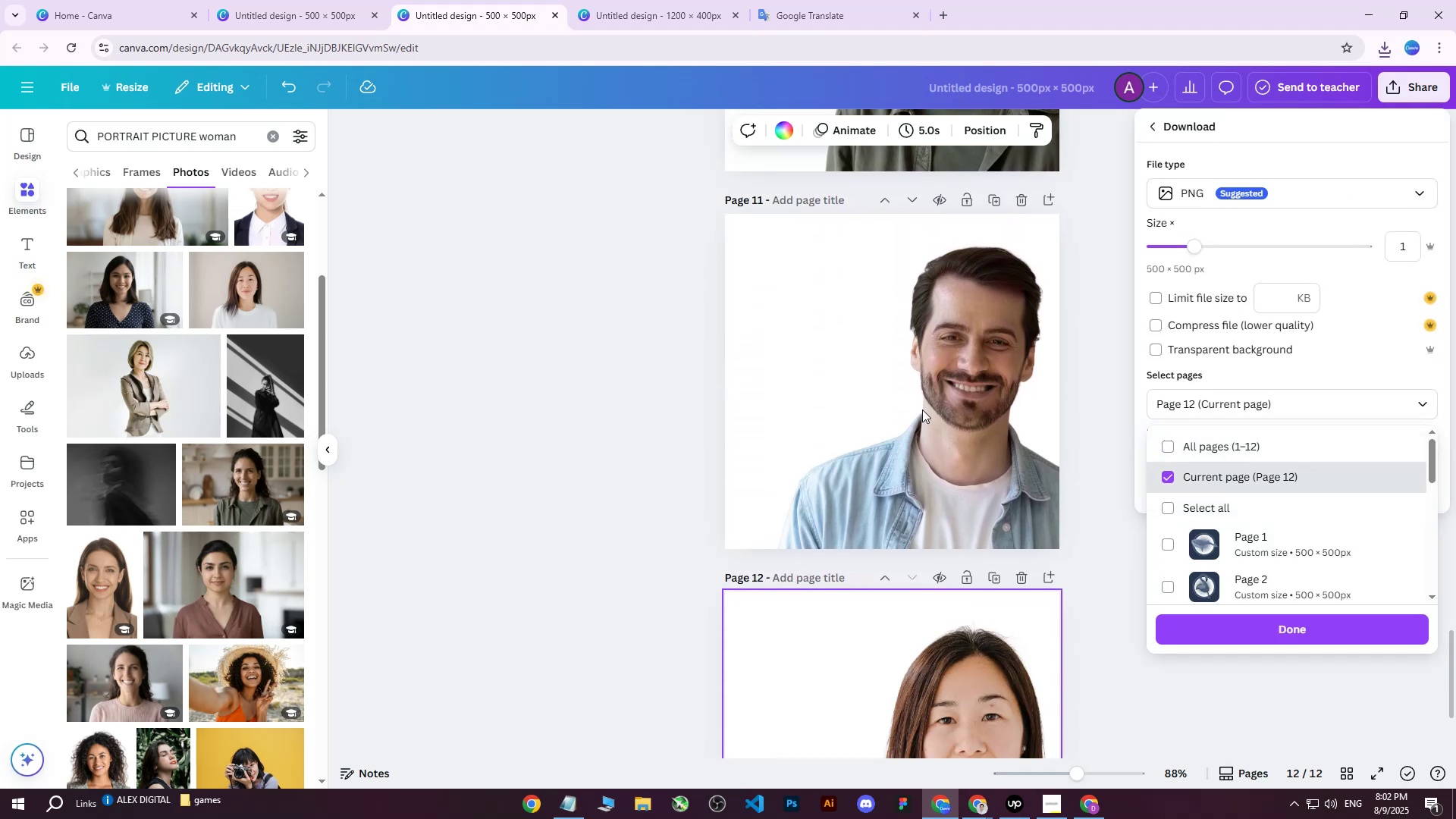 
scroll: coordinate [1259, 485], scroll_direction: down, amount: 8.0
 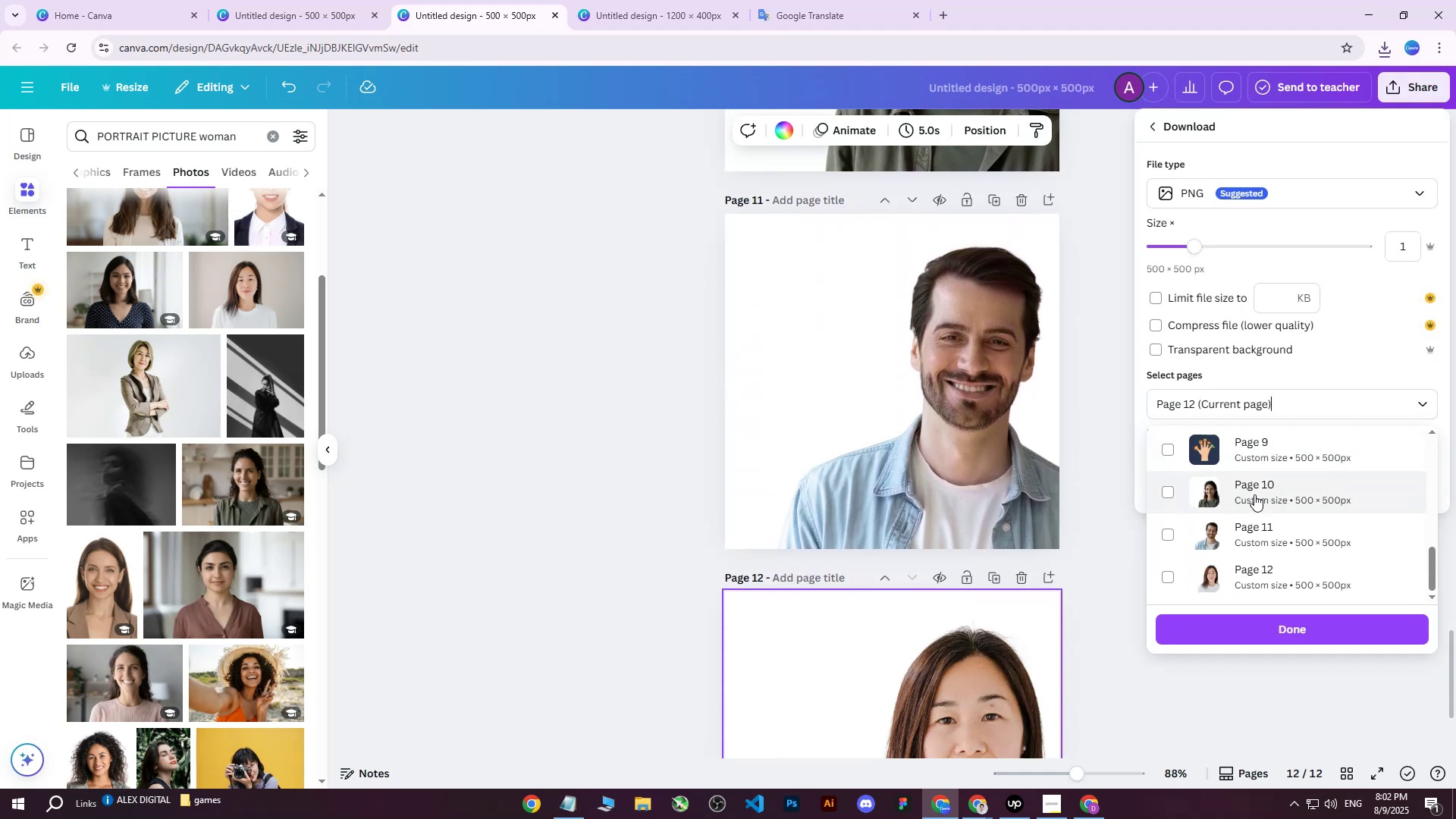 
scroll: coordinate [1254, 492], scroll_direction: none, amount: 0.0
 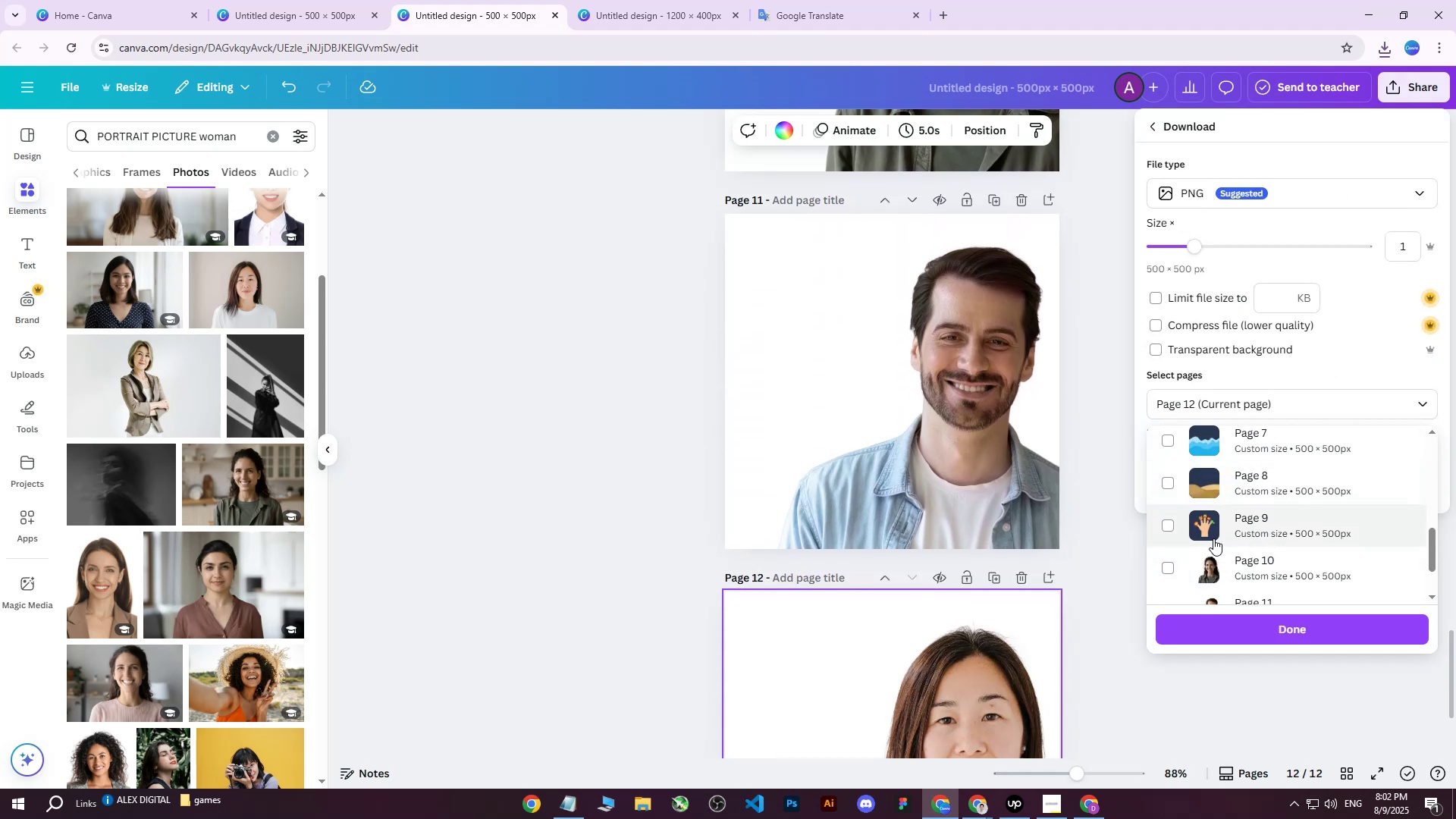 
scroll: coordinate [1214, 538], scroll_direction: down, amount: 1.0
 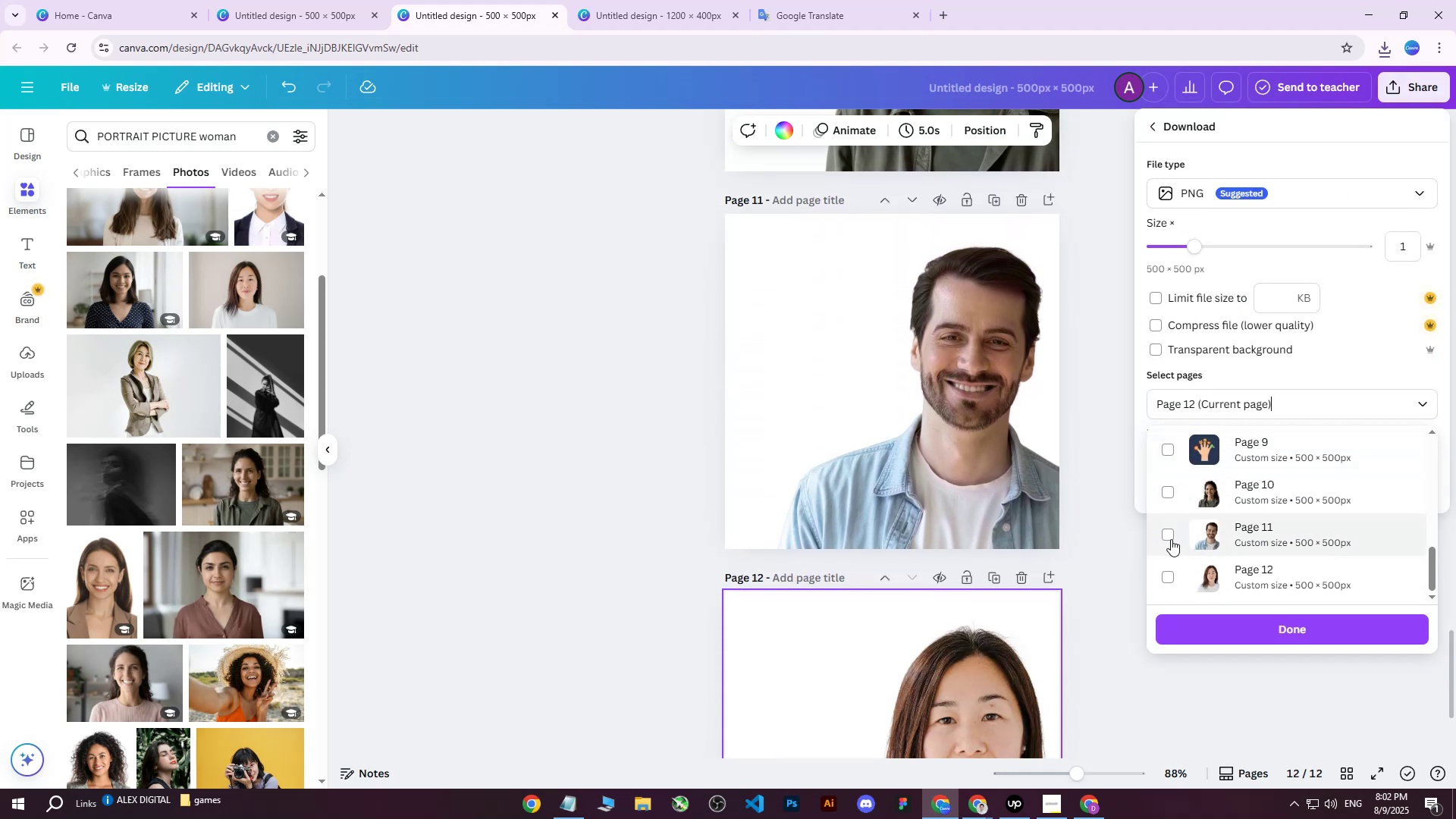 
left_click([1169, 532])
 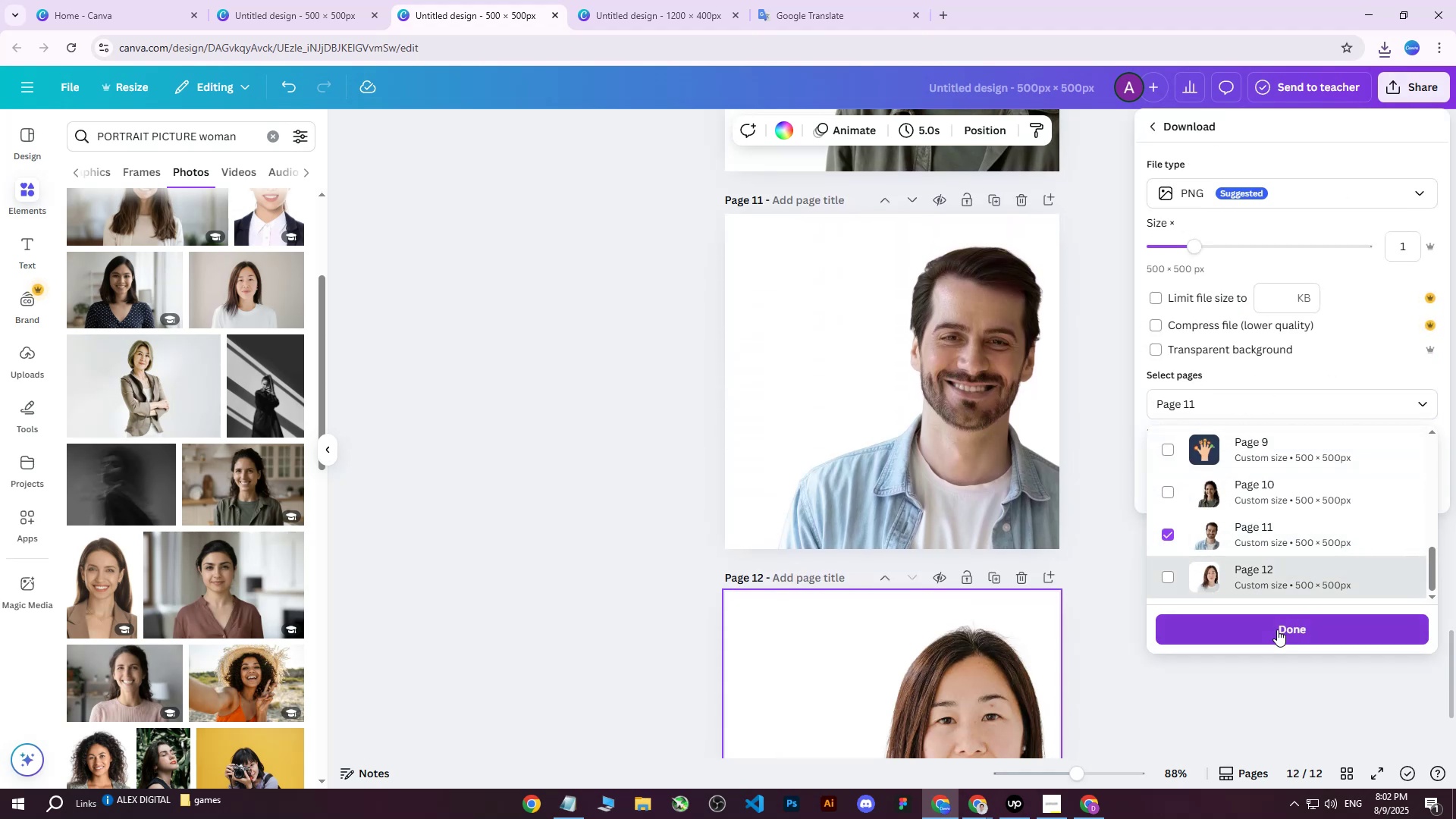 
left_click([1276, 629])
 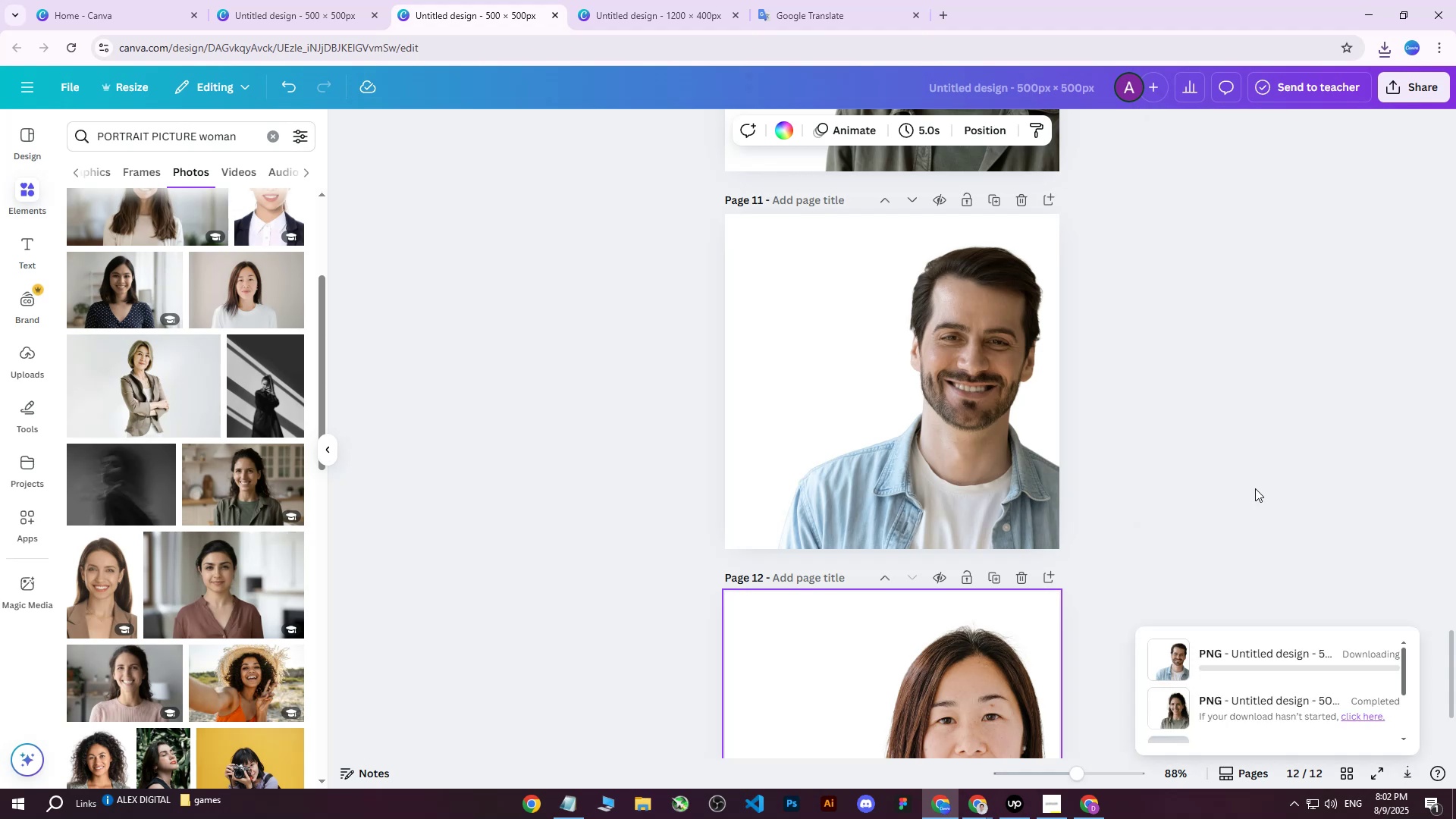 
scroll: coordinate [1113, 460], scroll_direction: down, amount: 5.0
 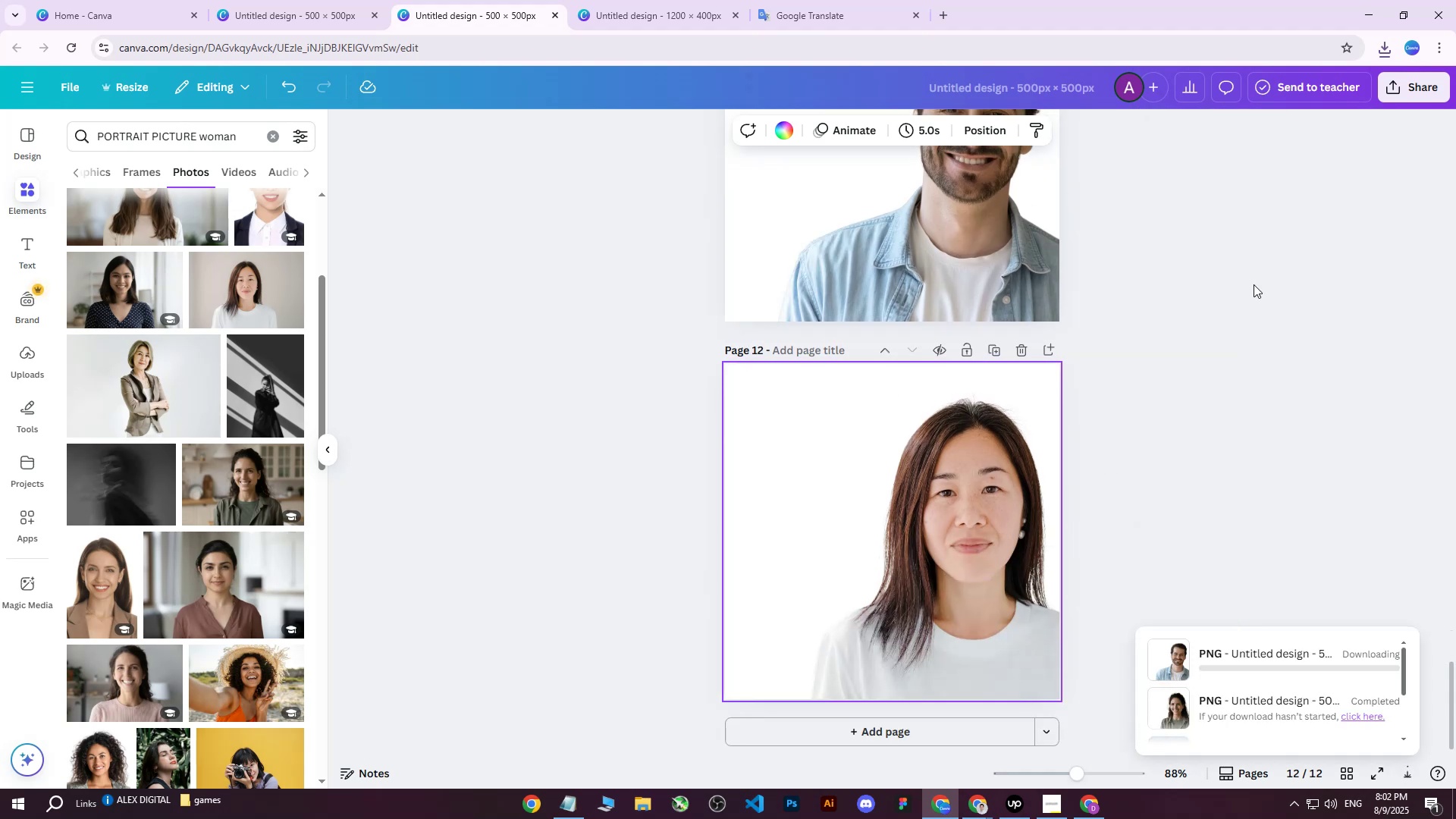 
left_click([1282, 278])
 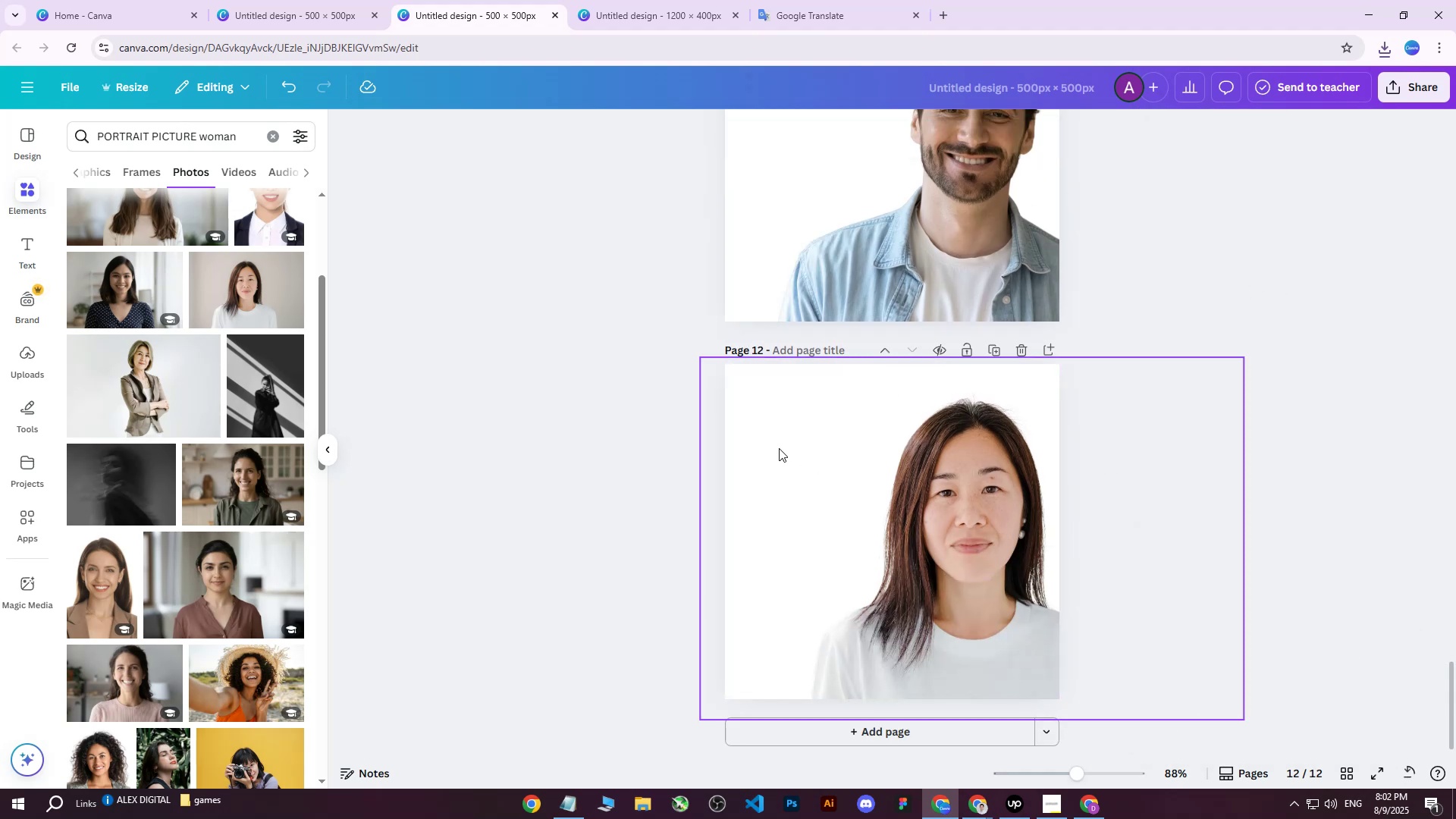 
left_click([778, 448])
 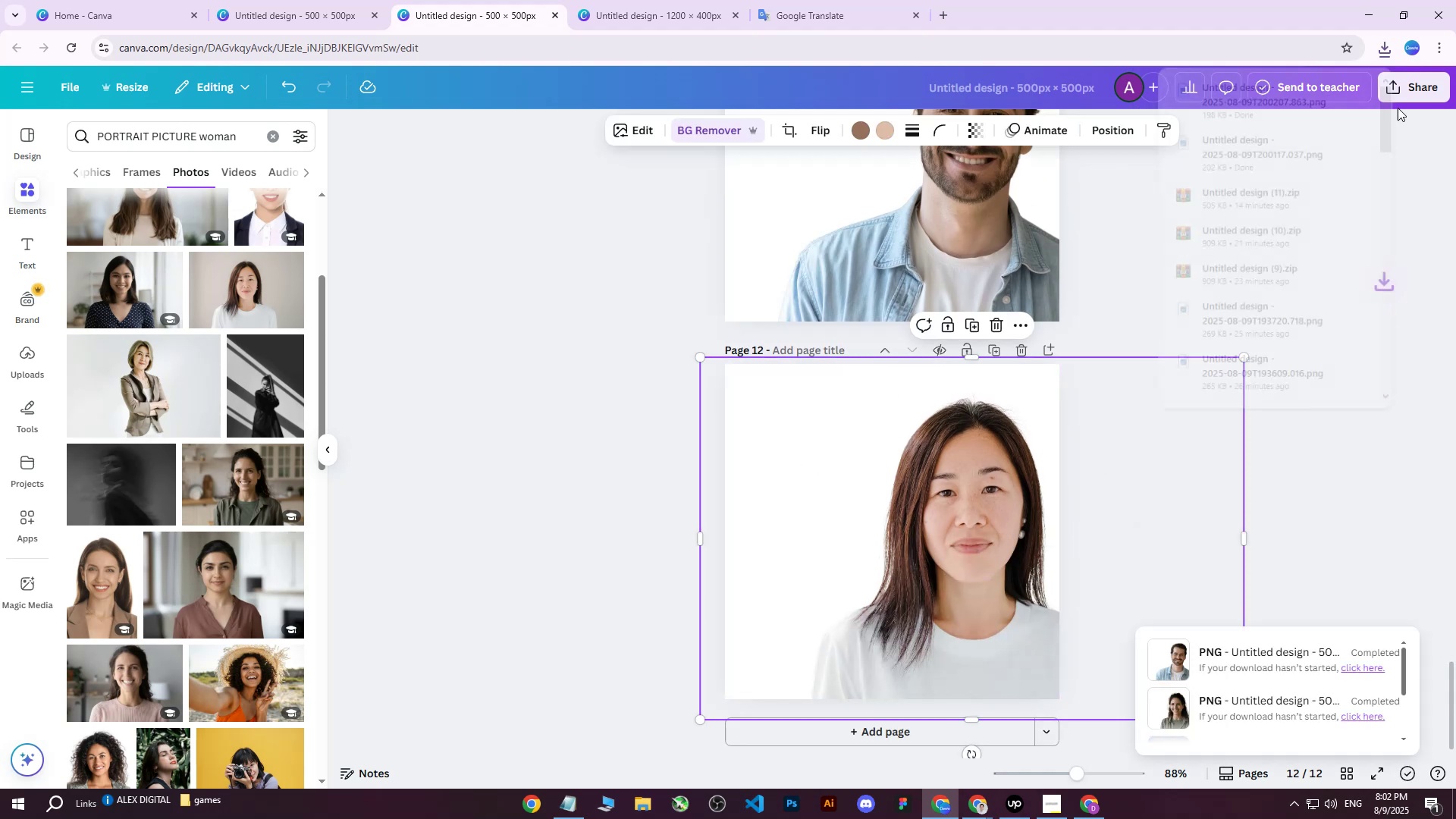 
left_click([1407, 105])
 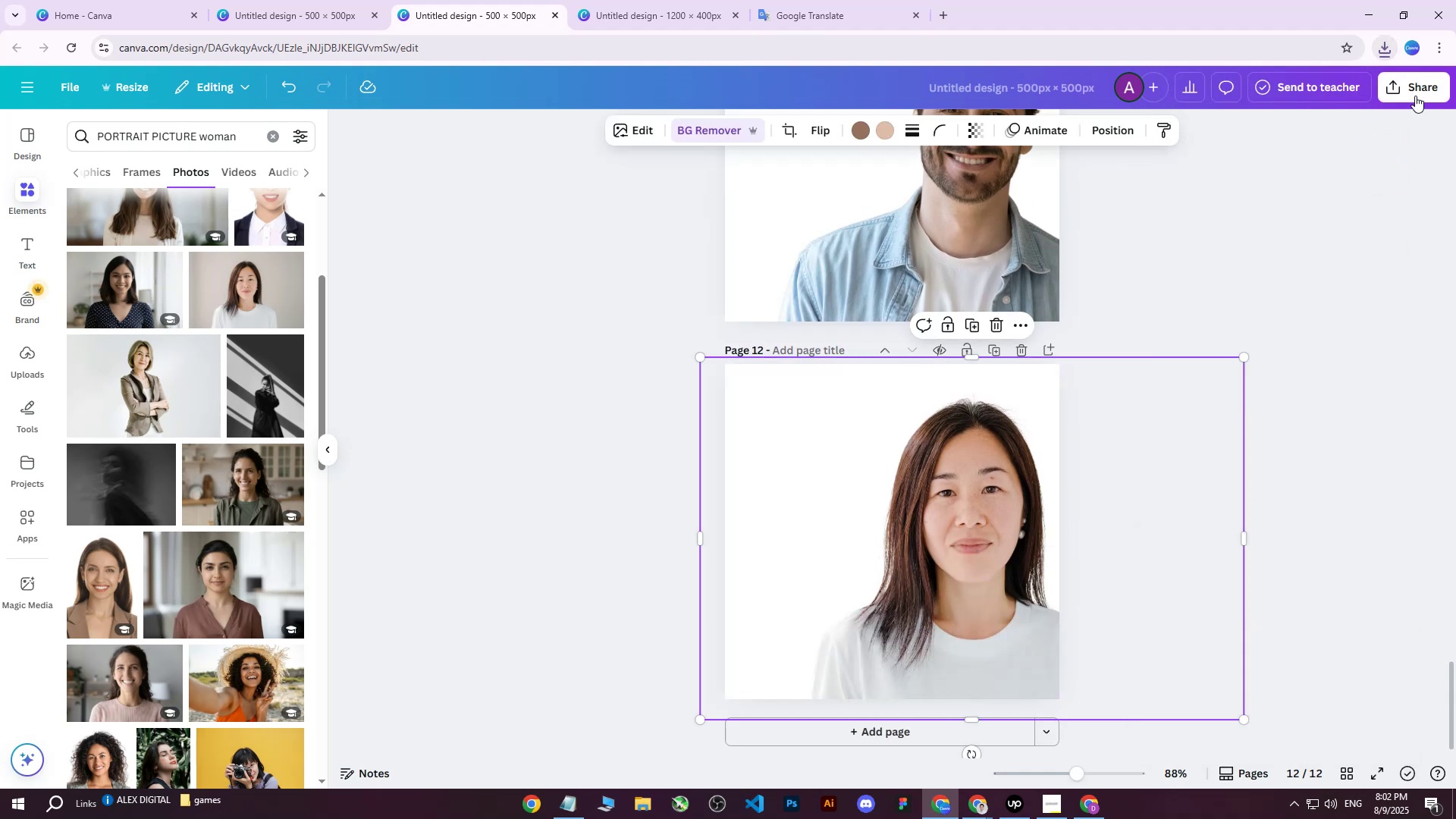 
left_click([1415, 96])
 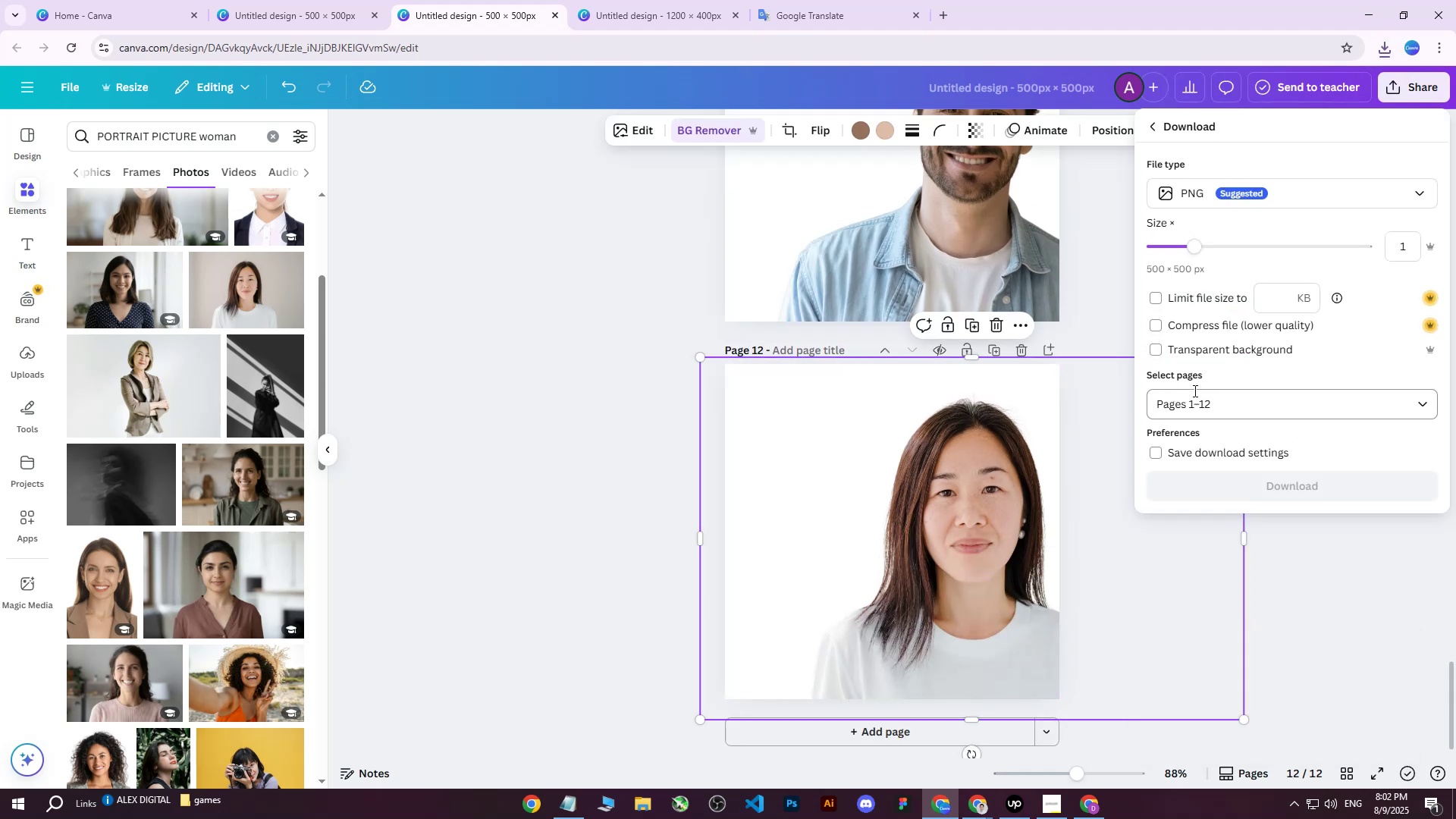 
left_click([1179, 401])
 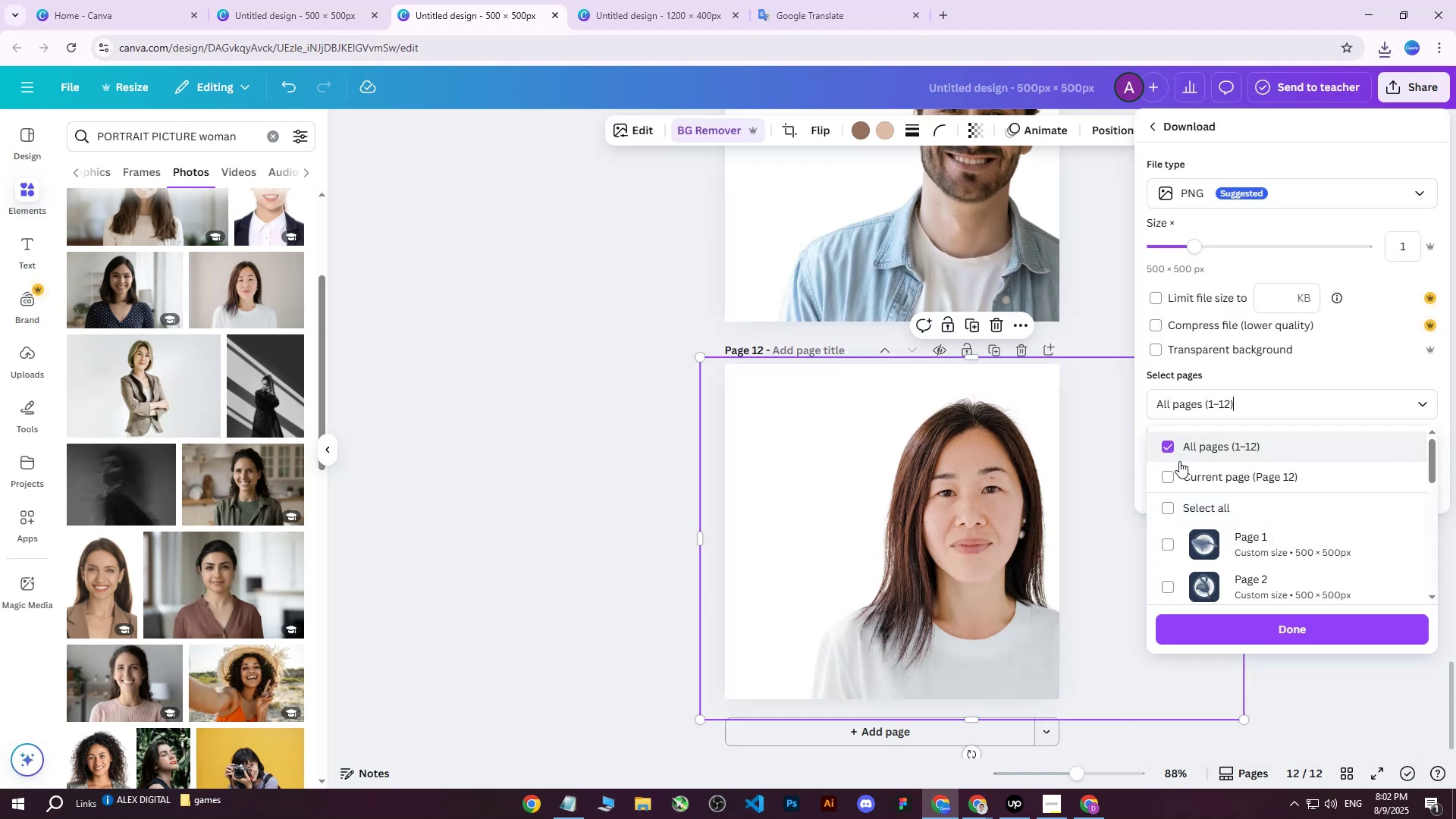 
double_click([1178, 477])
 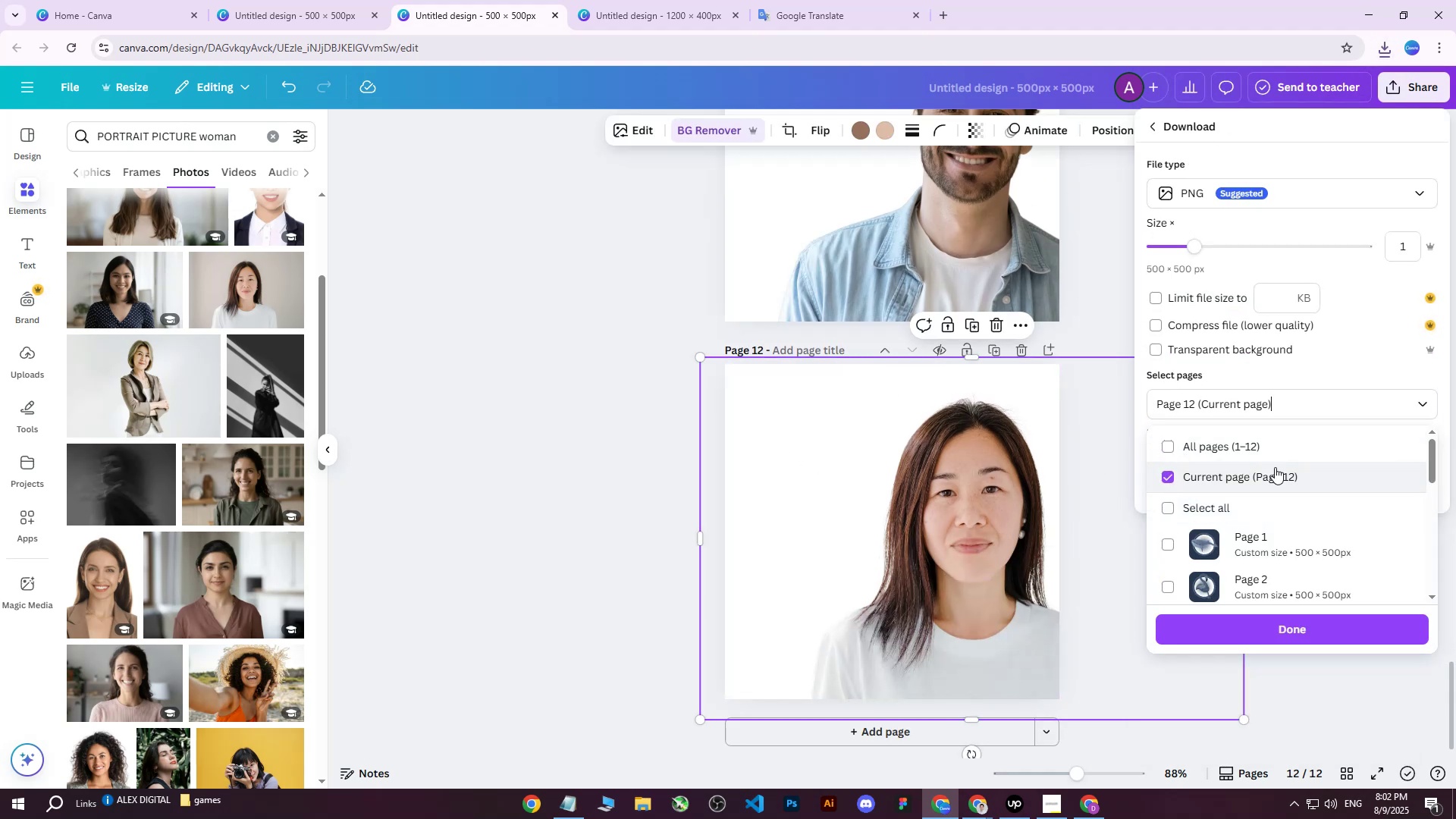 
scroll: coordinate [1288, 462], scroll_direction: down, amount: 8.0
 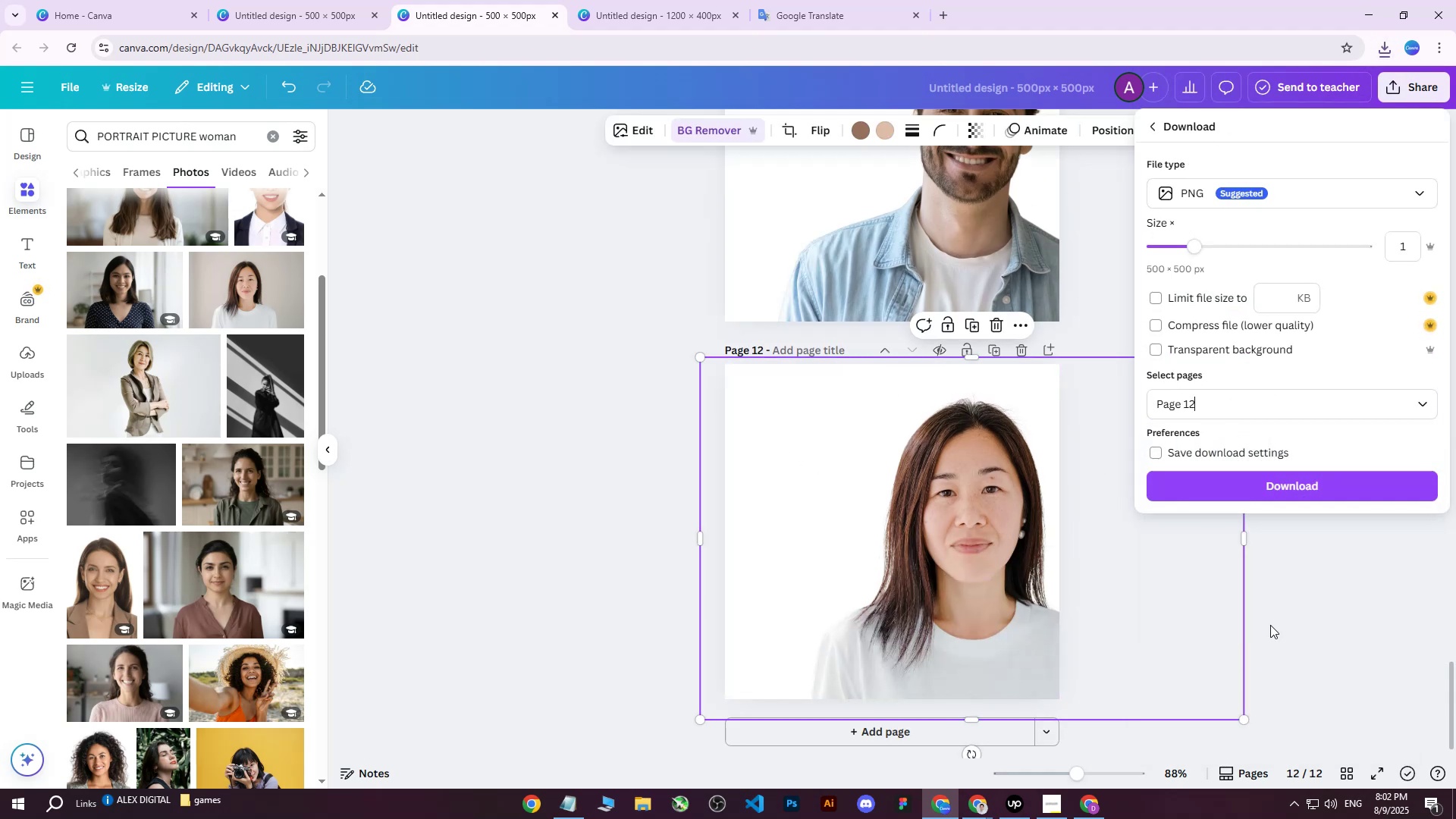 
left_click([1254, 482])
 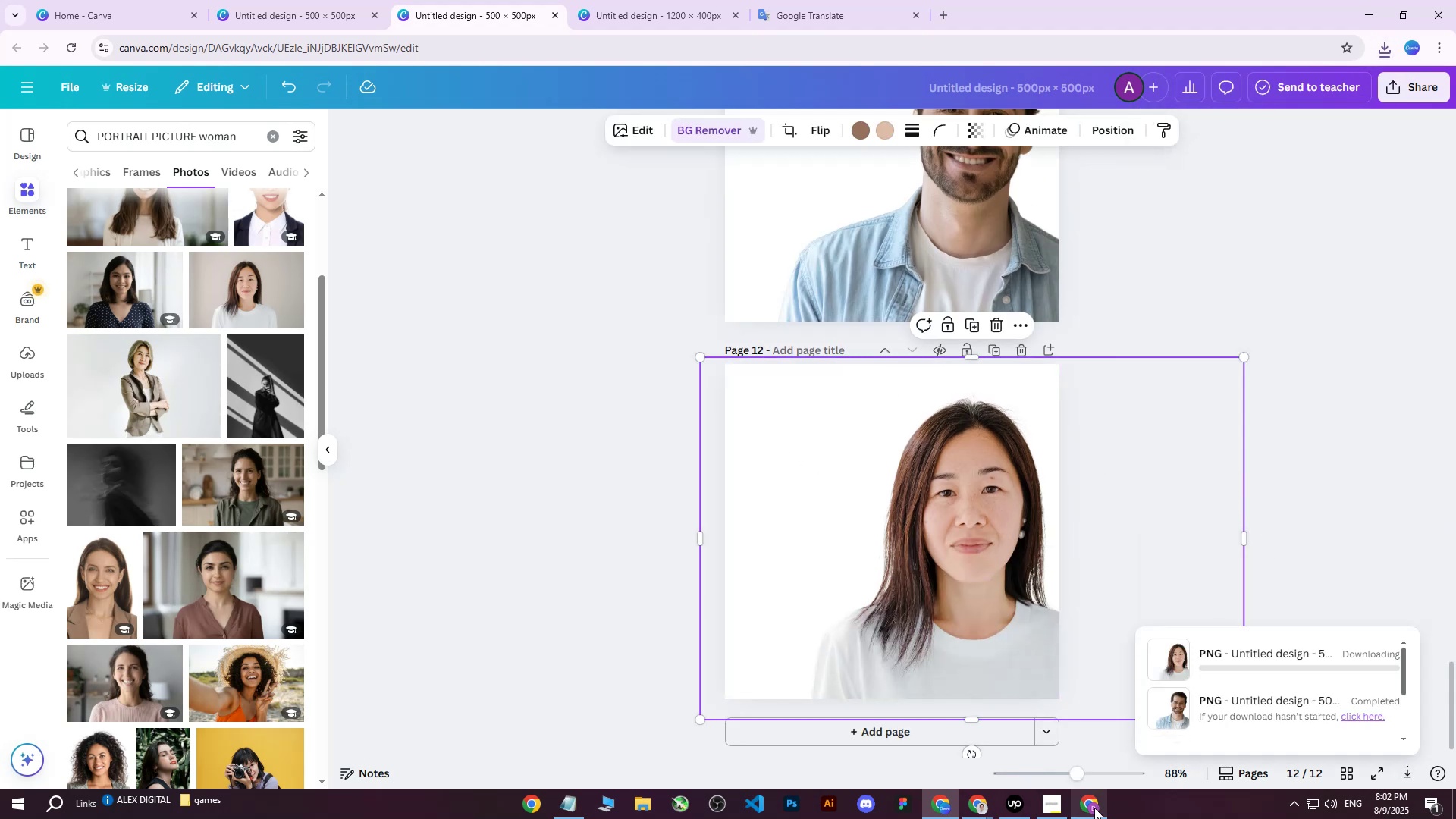 
left_click([1094, 808])
 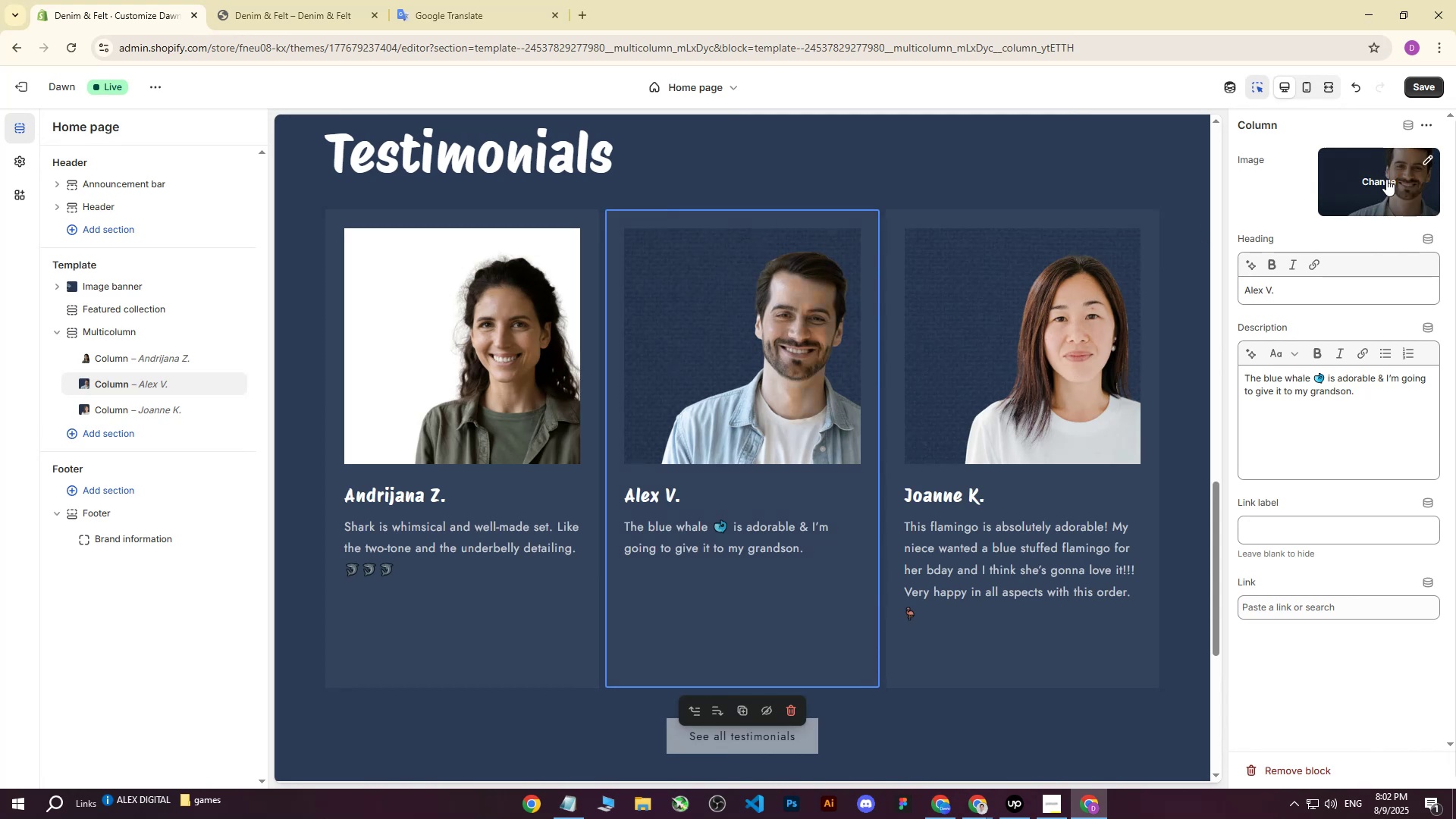 
left_click([1385, 180])
 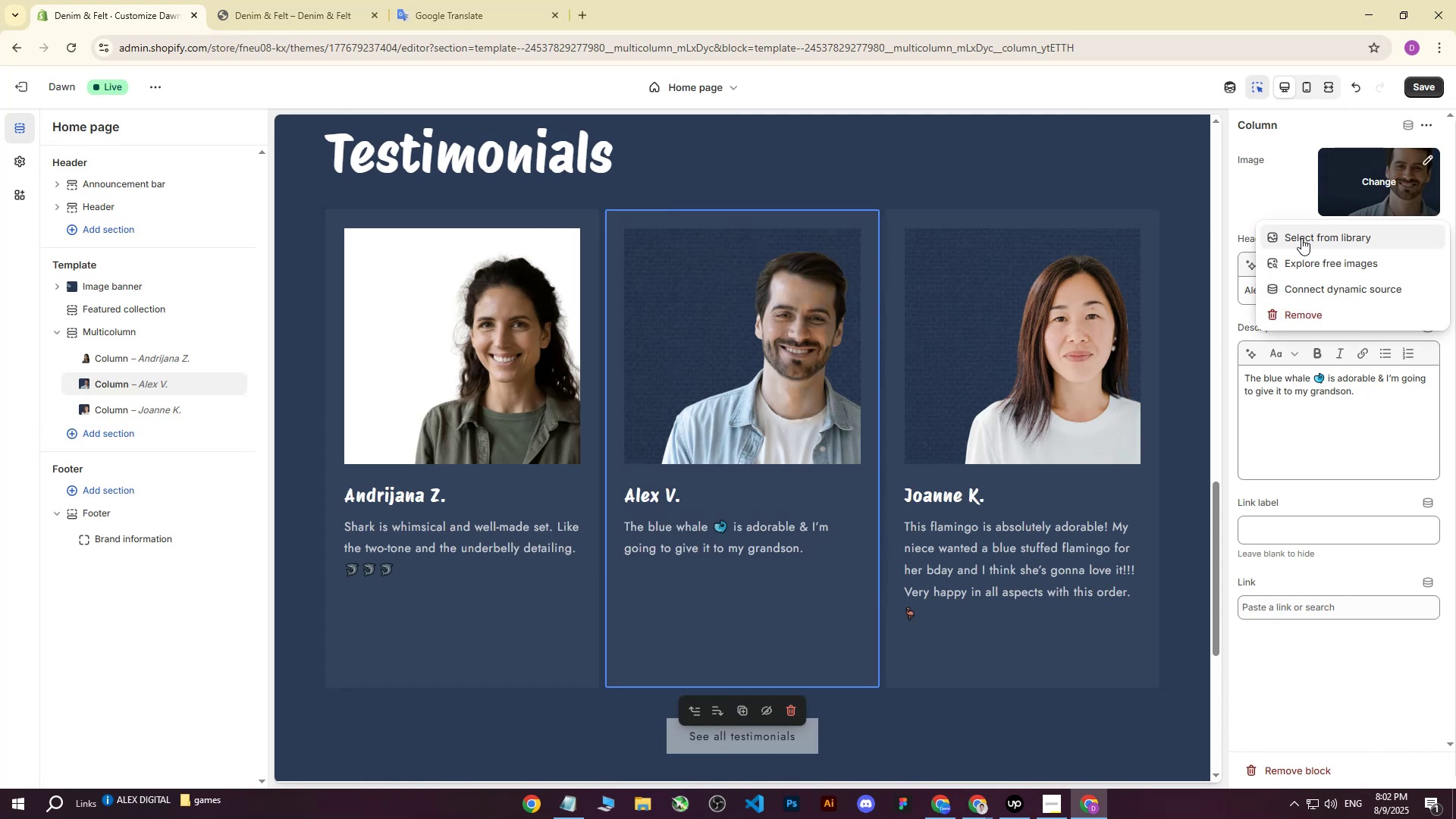 
left_click([1301, 238])
 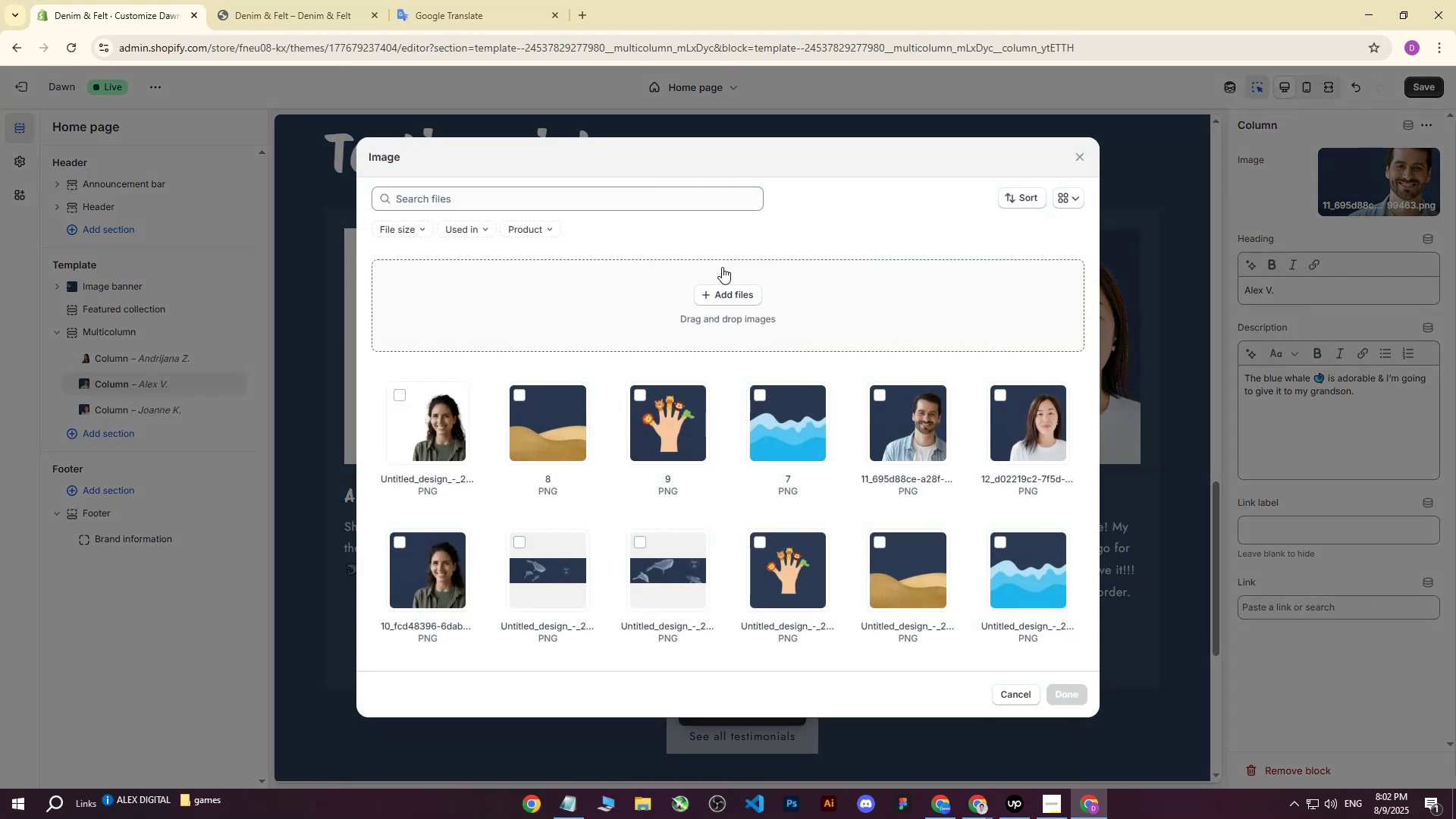 
left_click([722, 285])
 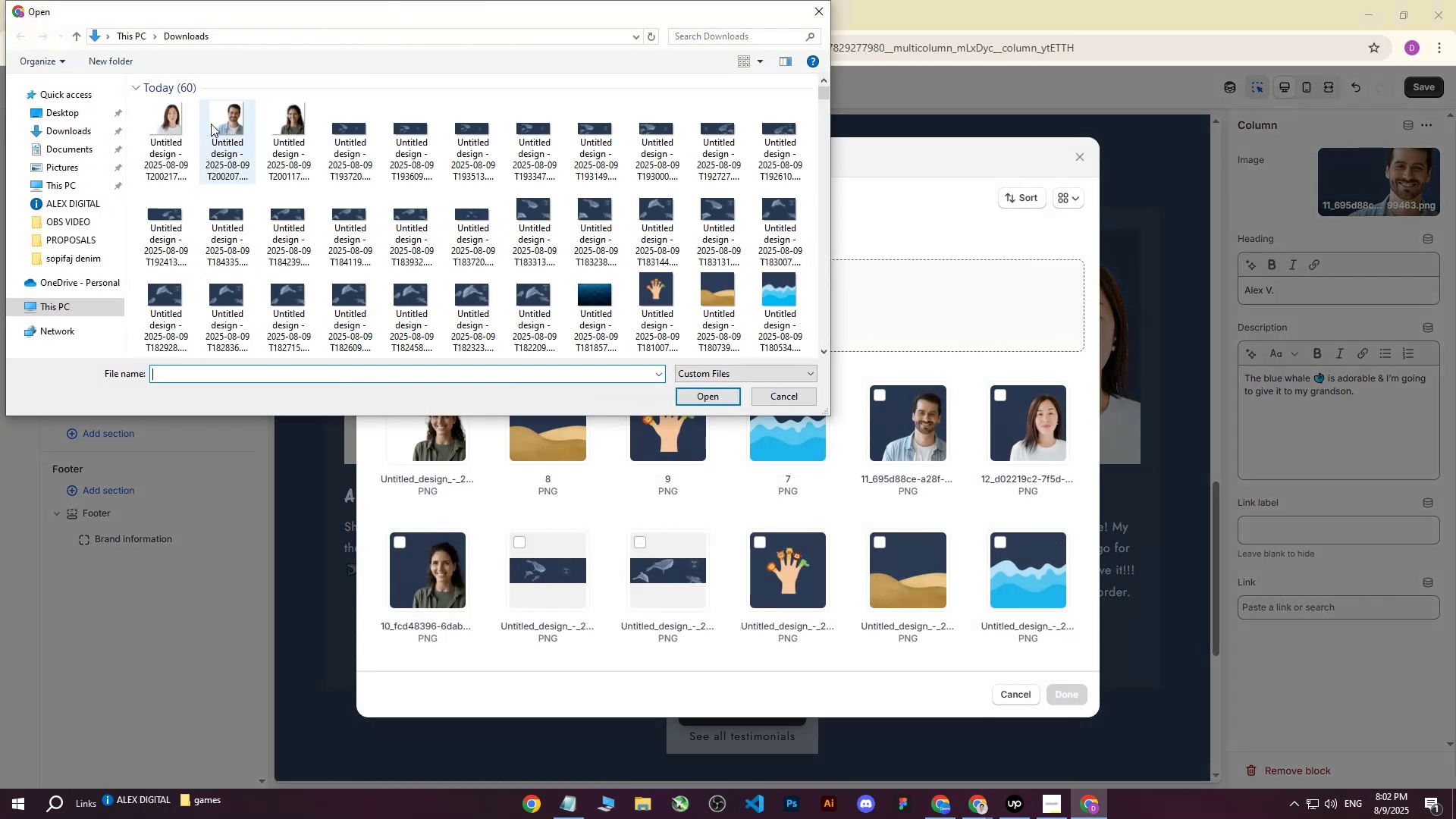 
hold_key(key=ControlLeft, duration=0.69)
double_click([234, 117])
 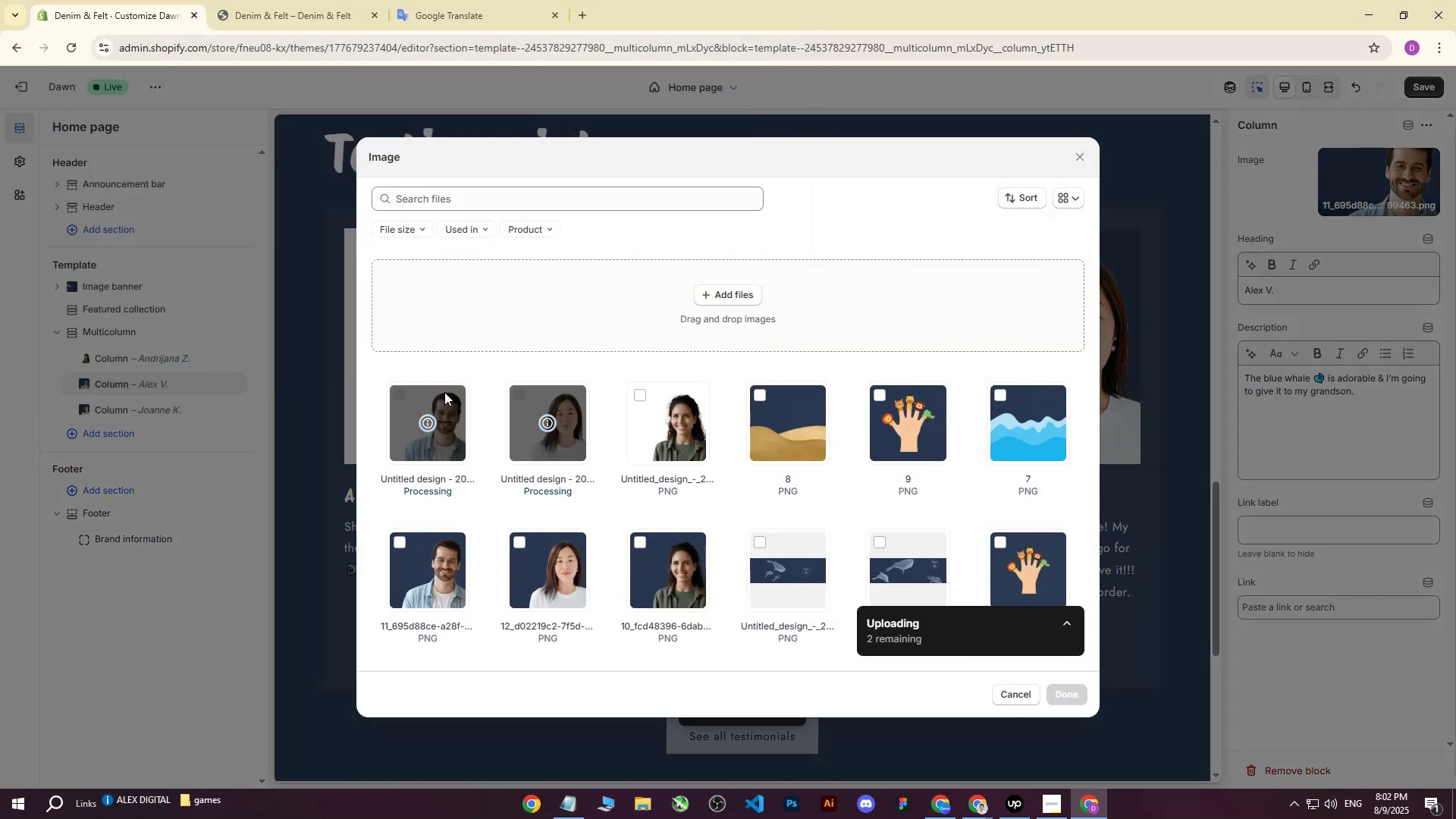 
left_click([431, 401])
 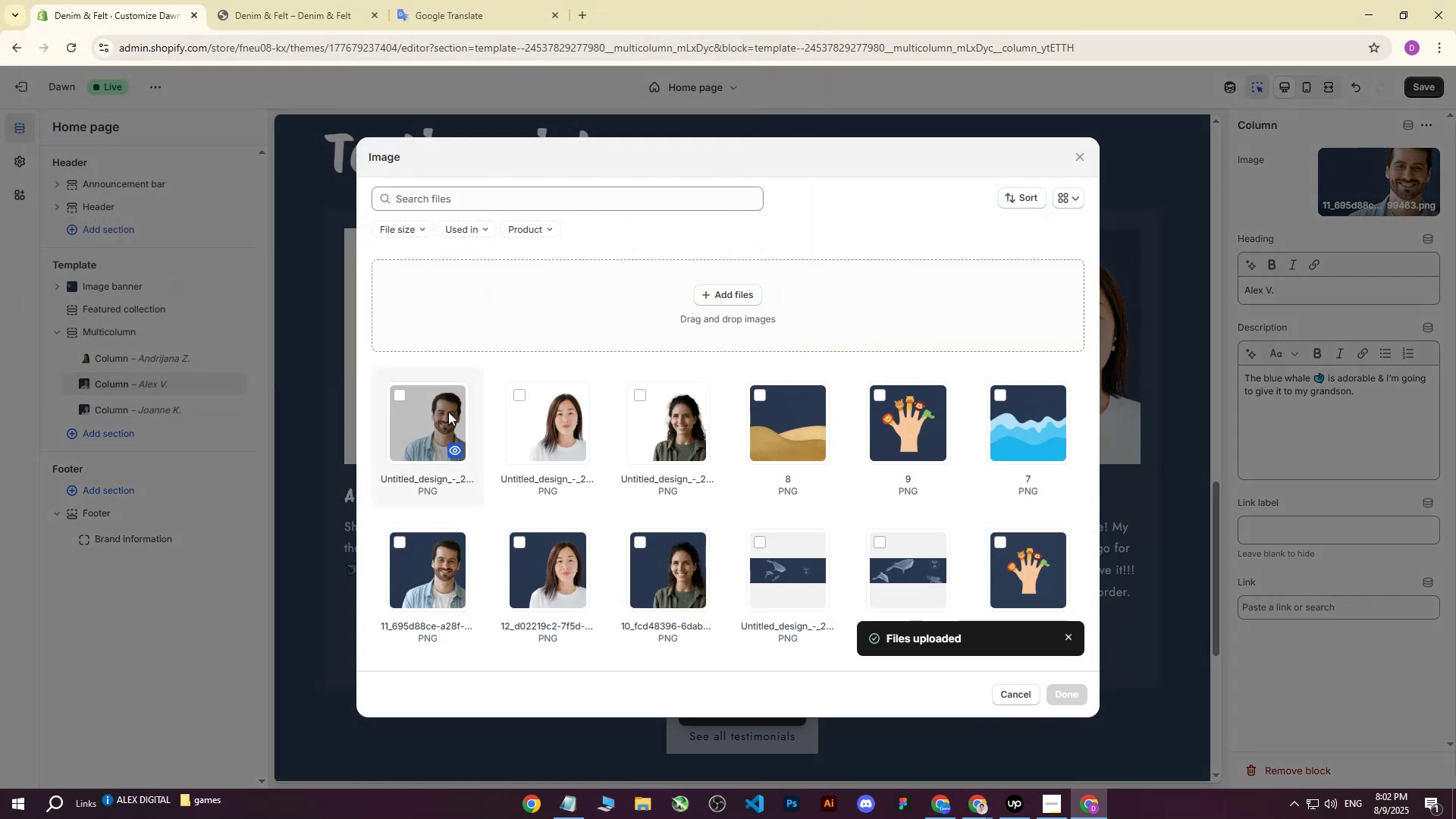 
left_click([429, 410])
 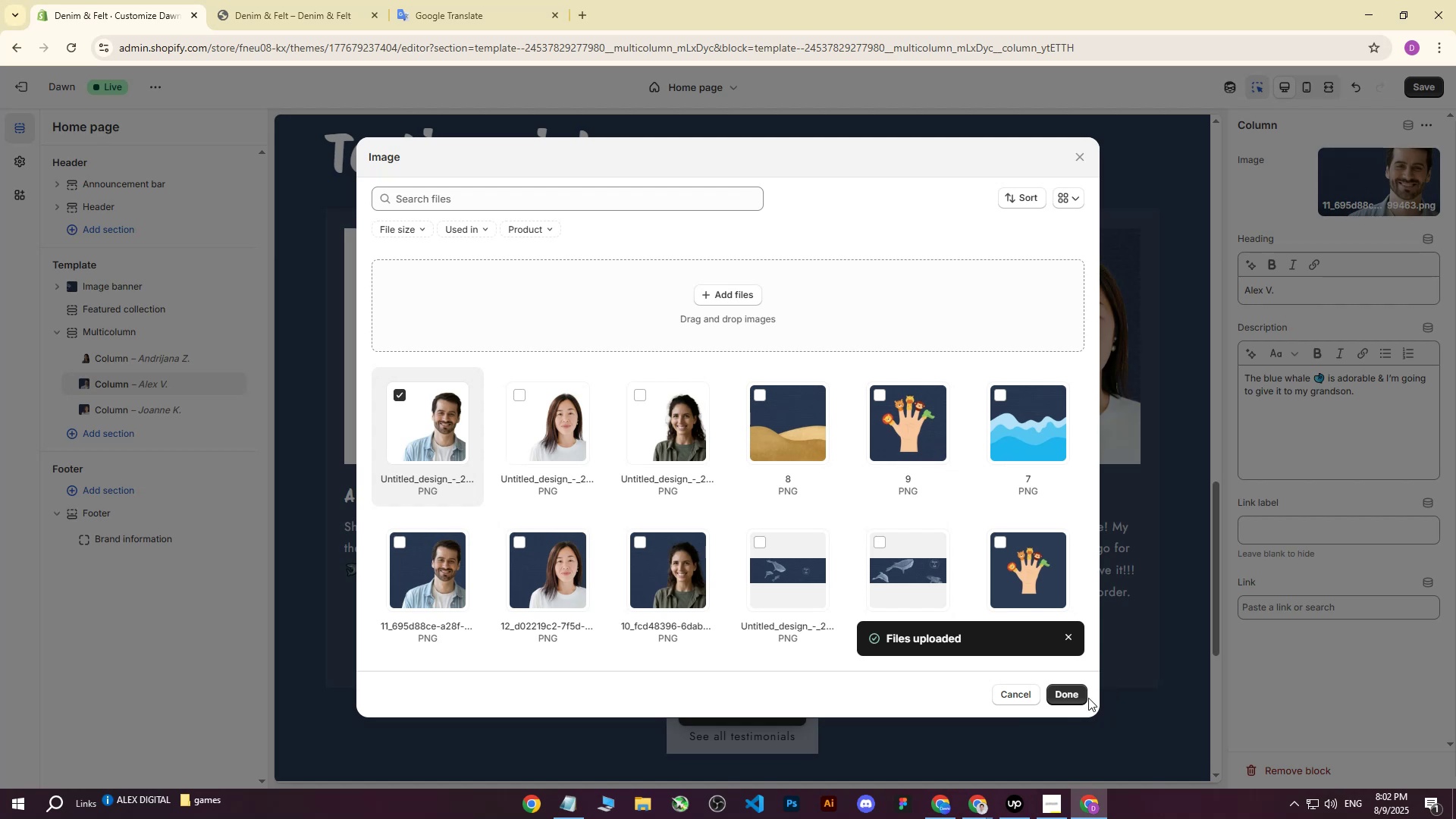 
left_click([1078, 698])
 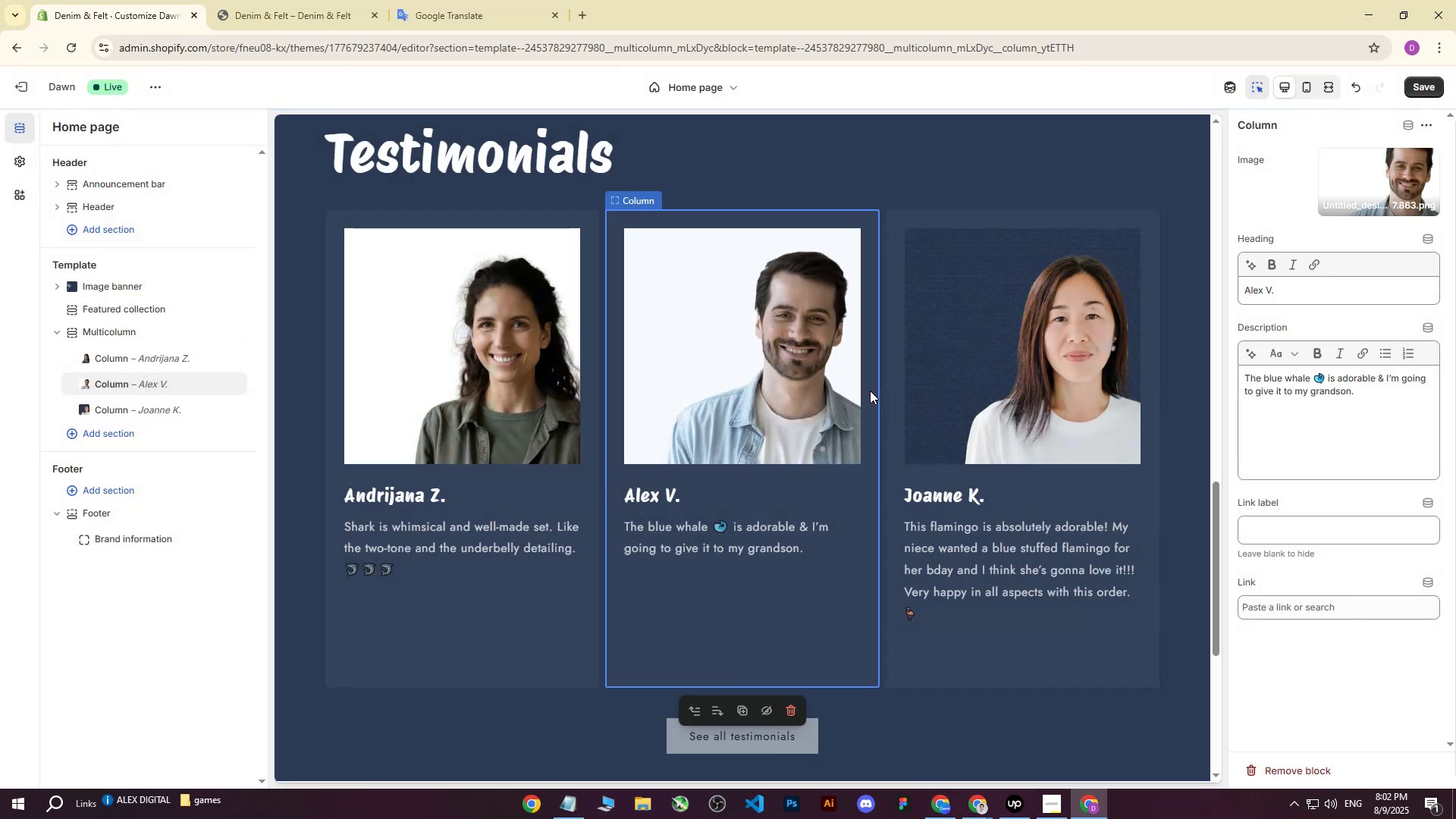 
left_click([1017, 275])
 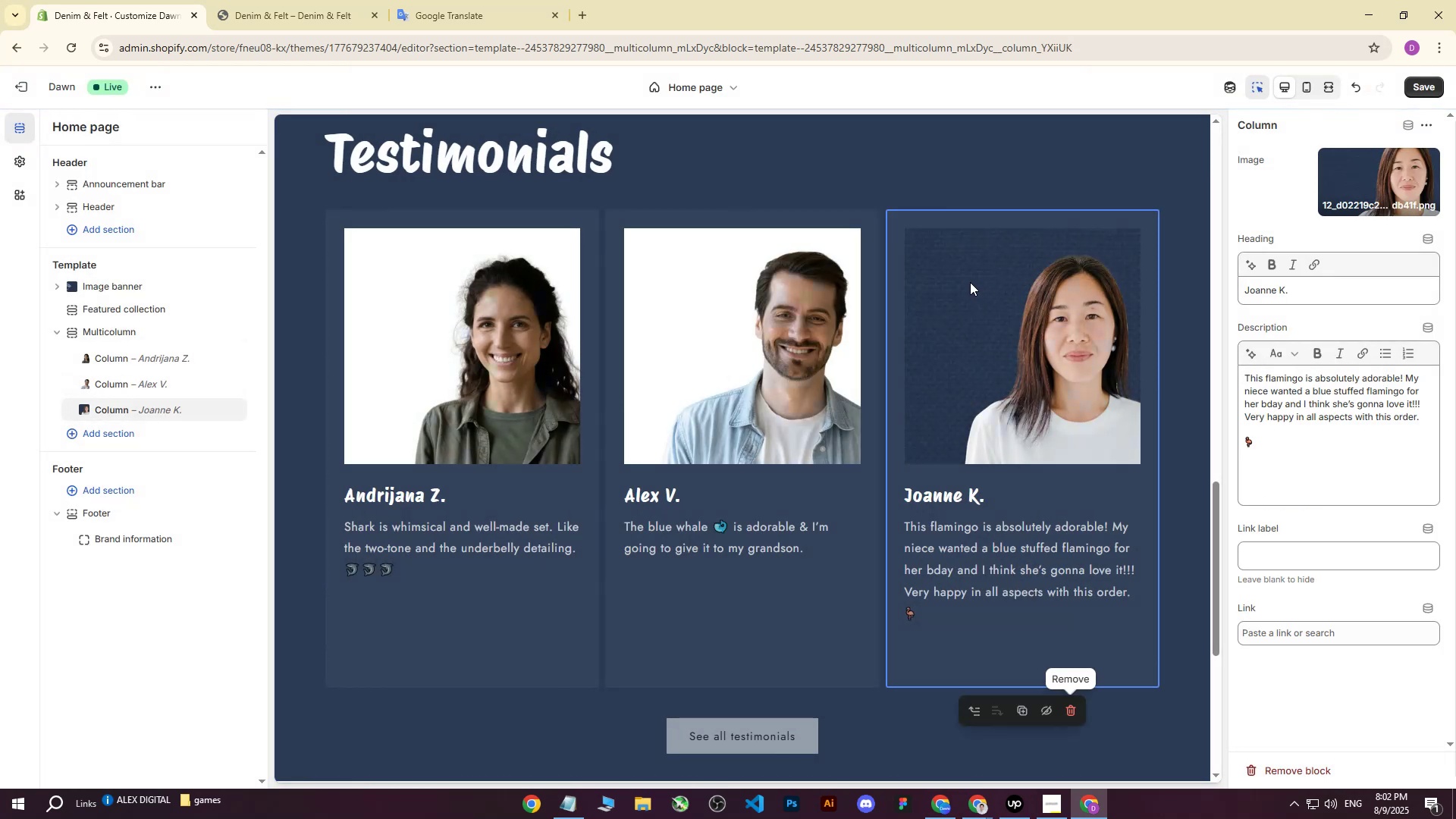 
left_click([959, 271])
 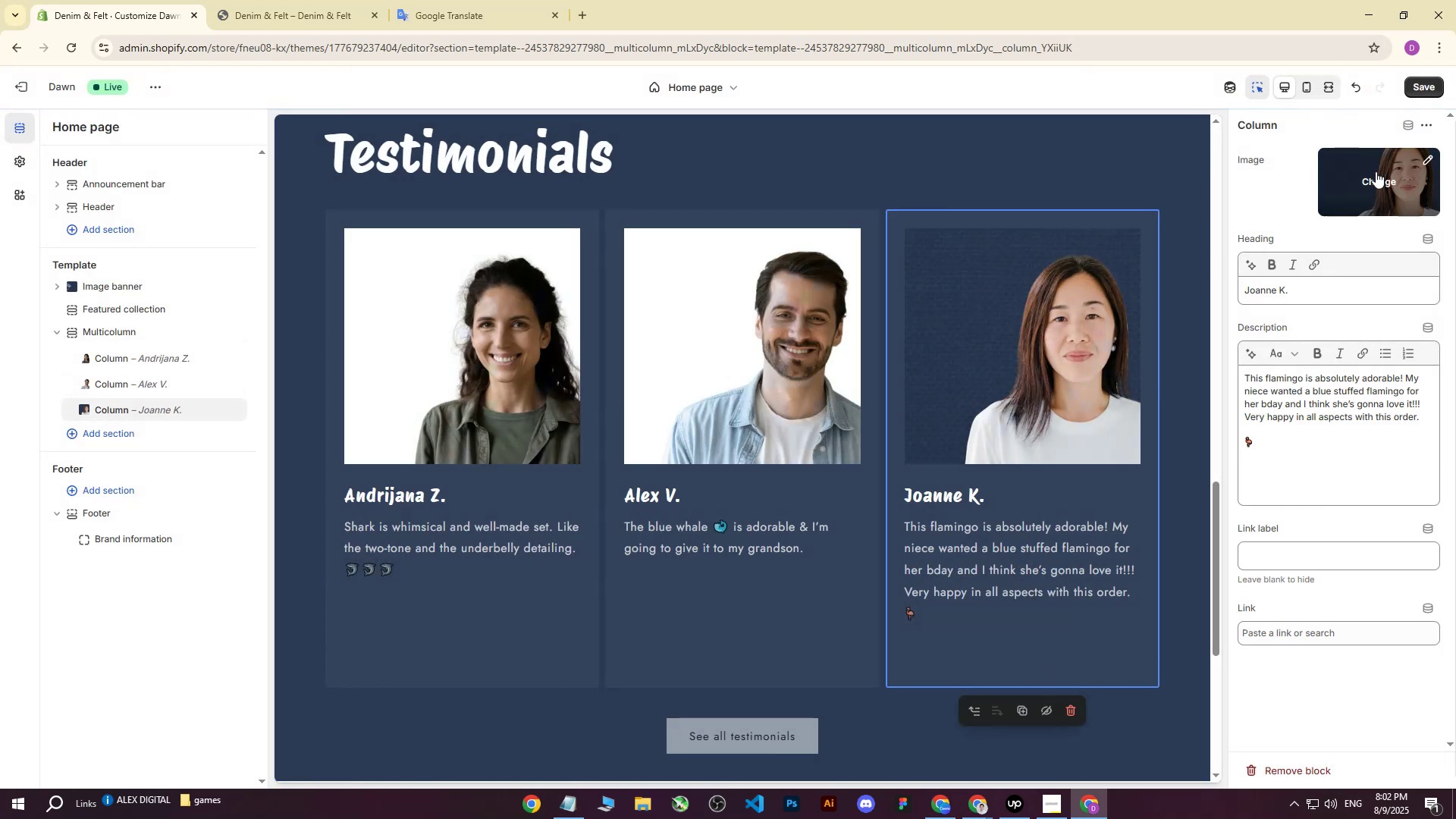 
left_click([1360, 182])
 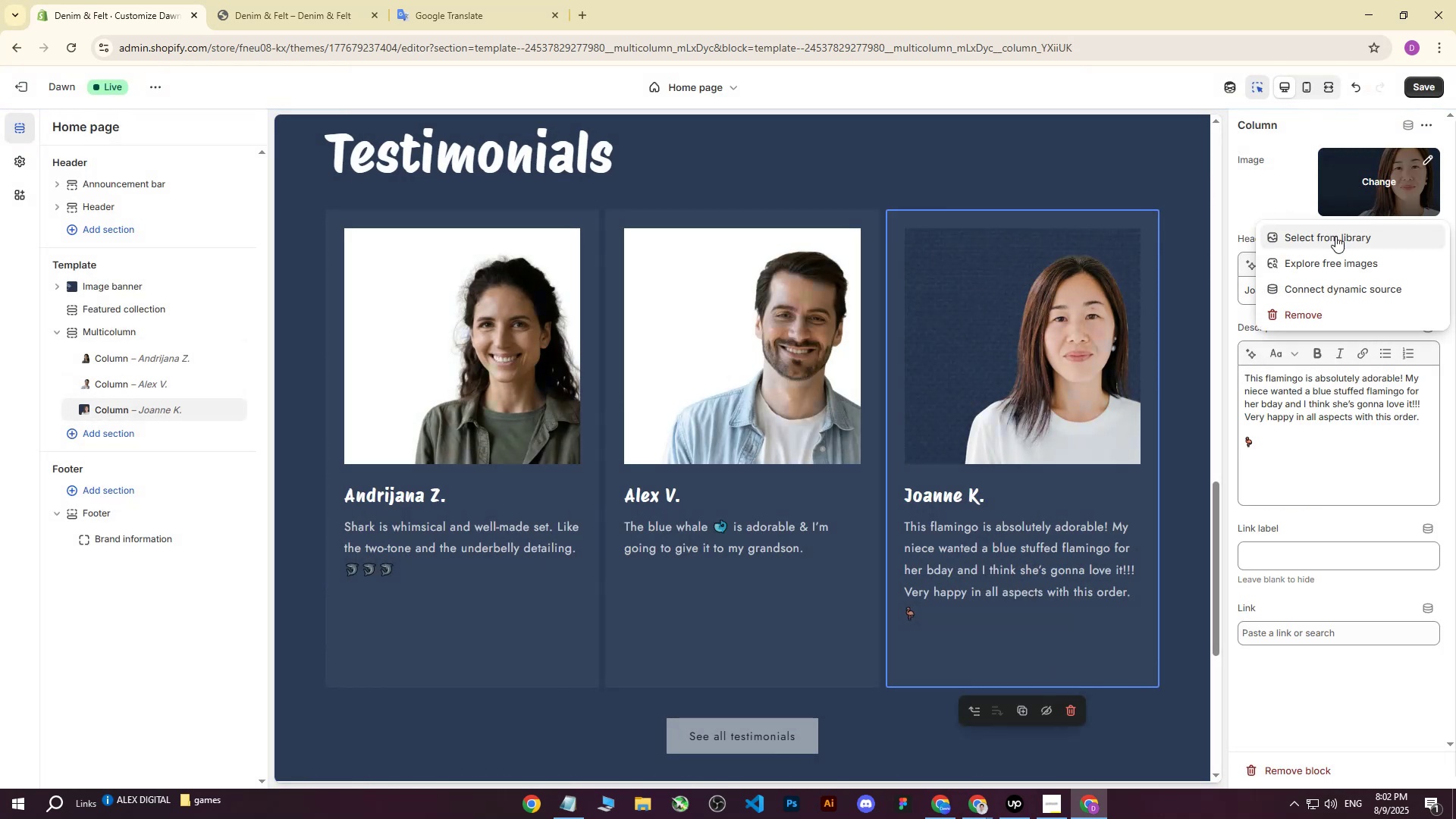 
left_click([1330, 239])
 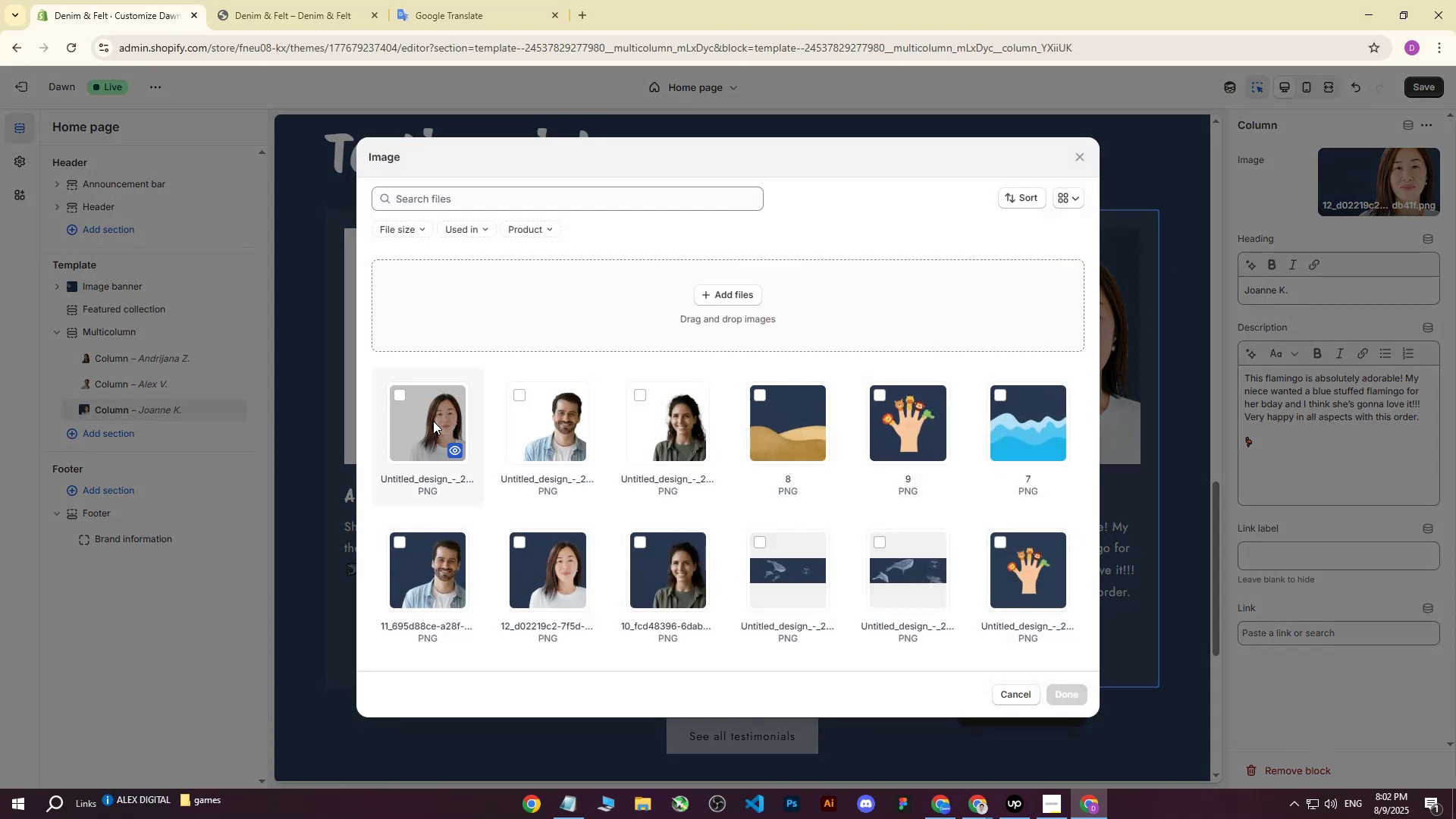 
left_click([423, 422])
 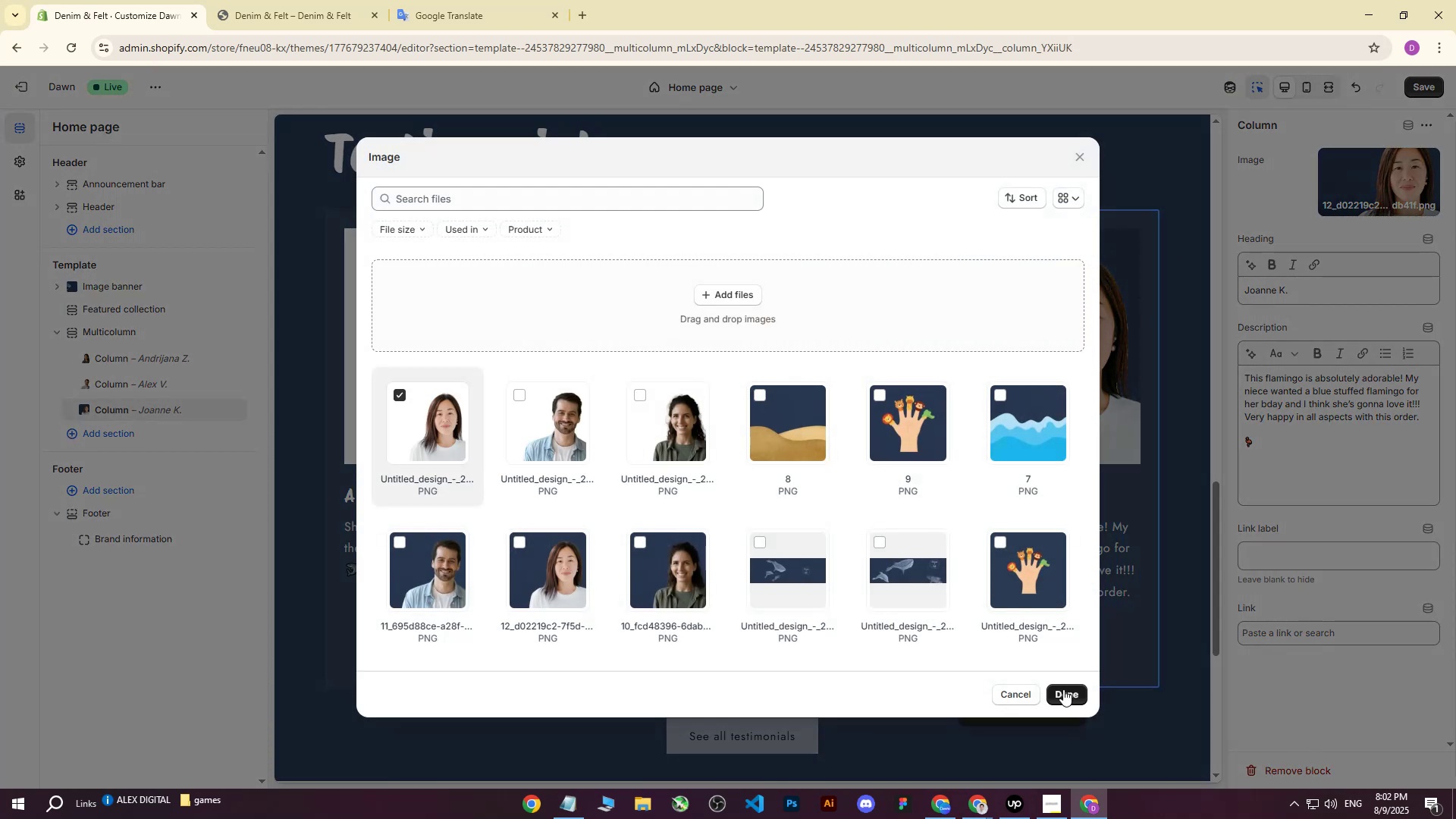 
left_click([1059, 692])
 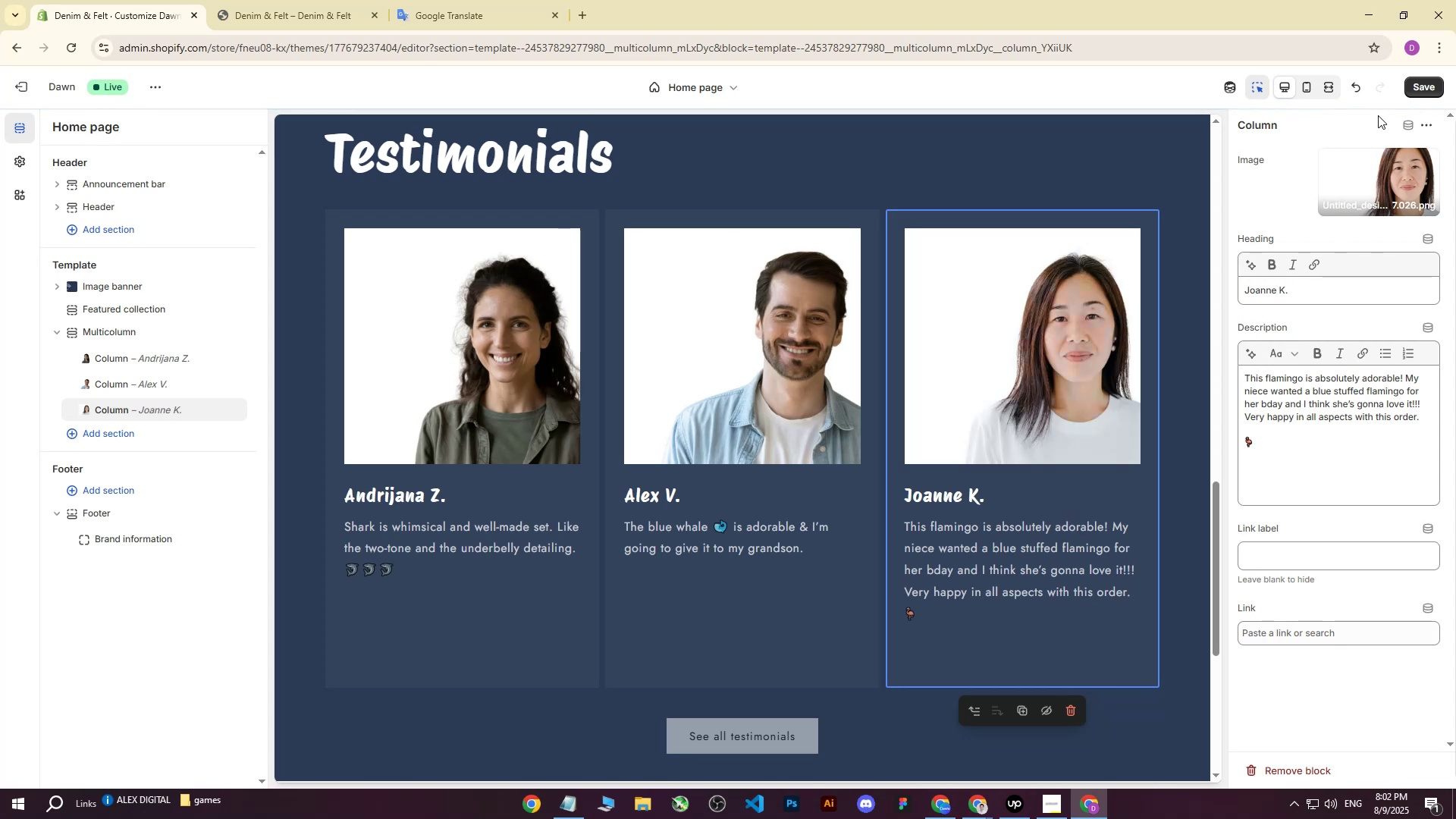 
left_click([1420, 89])
 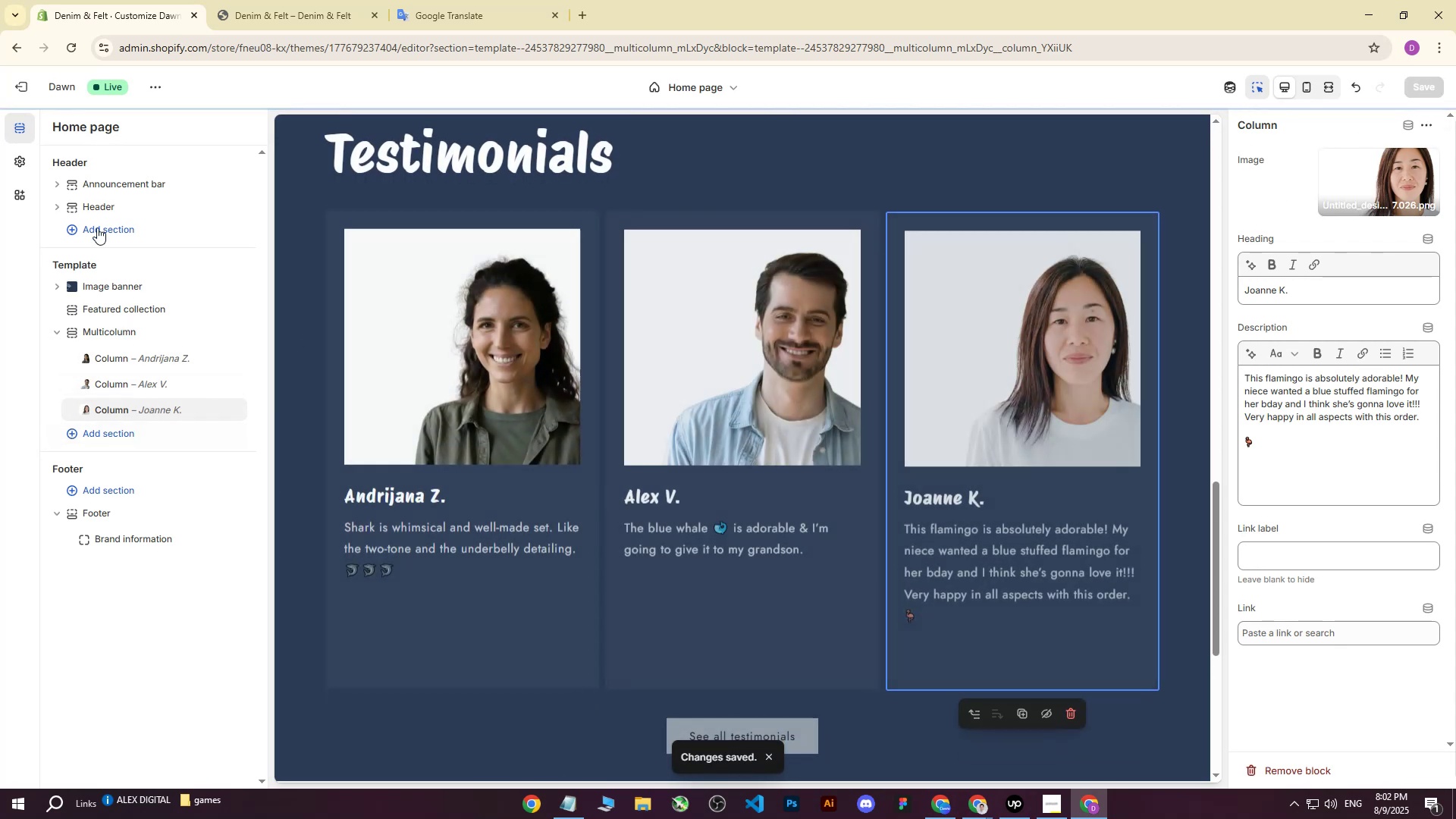 
left_click([16, 155])
 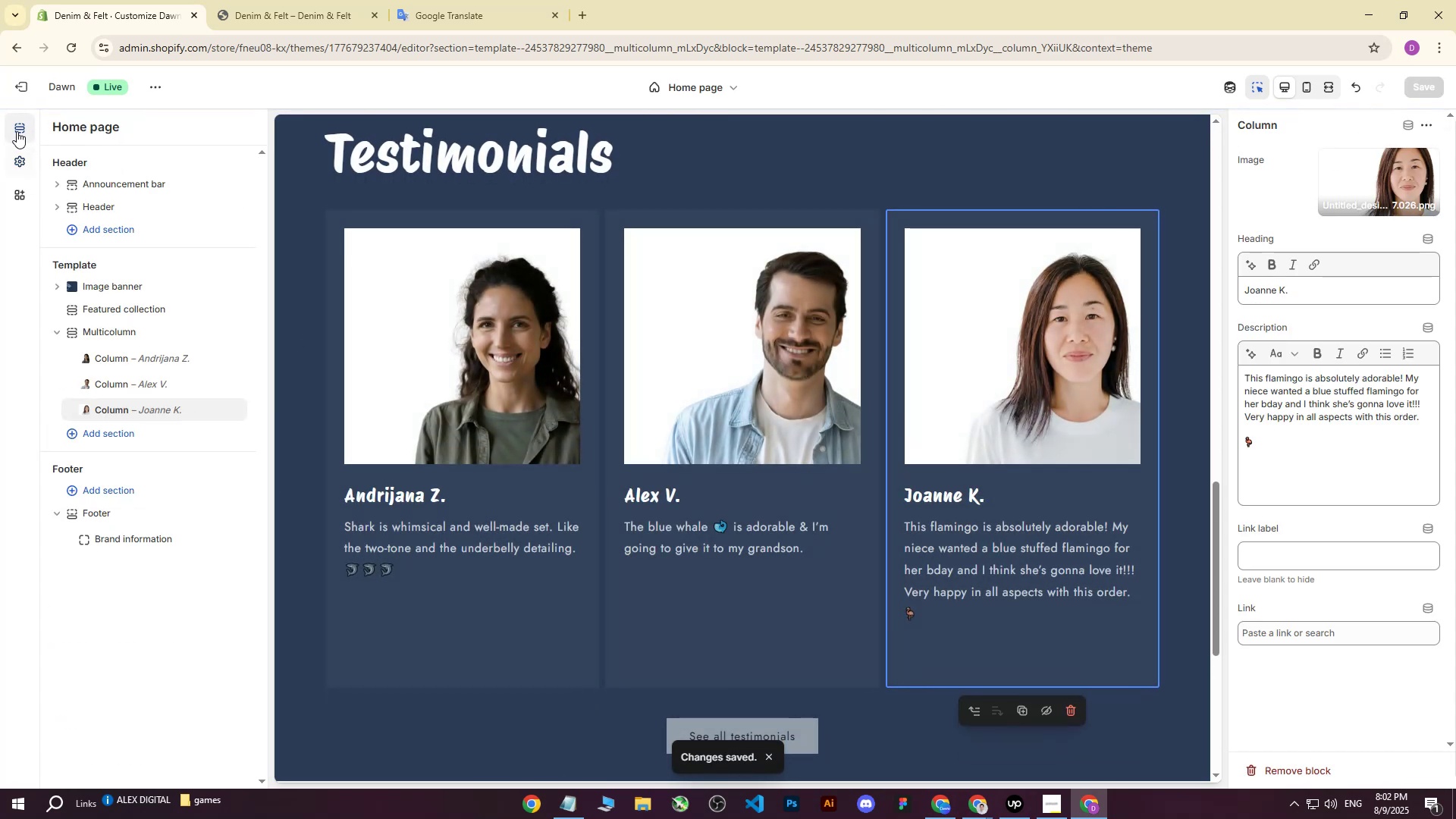 
double_click([23, 85])
 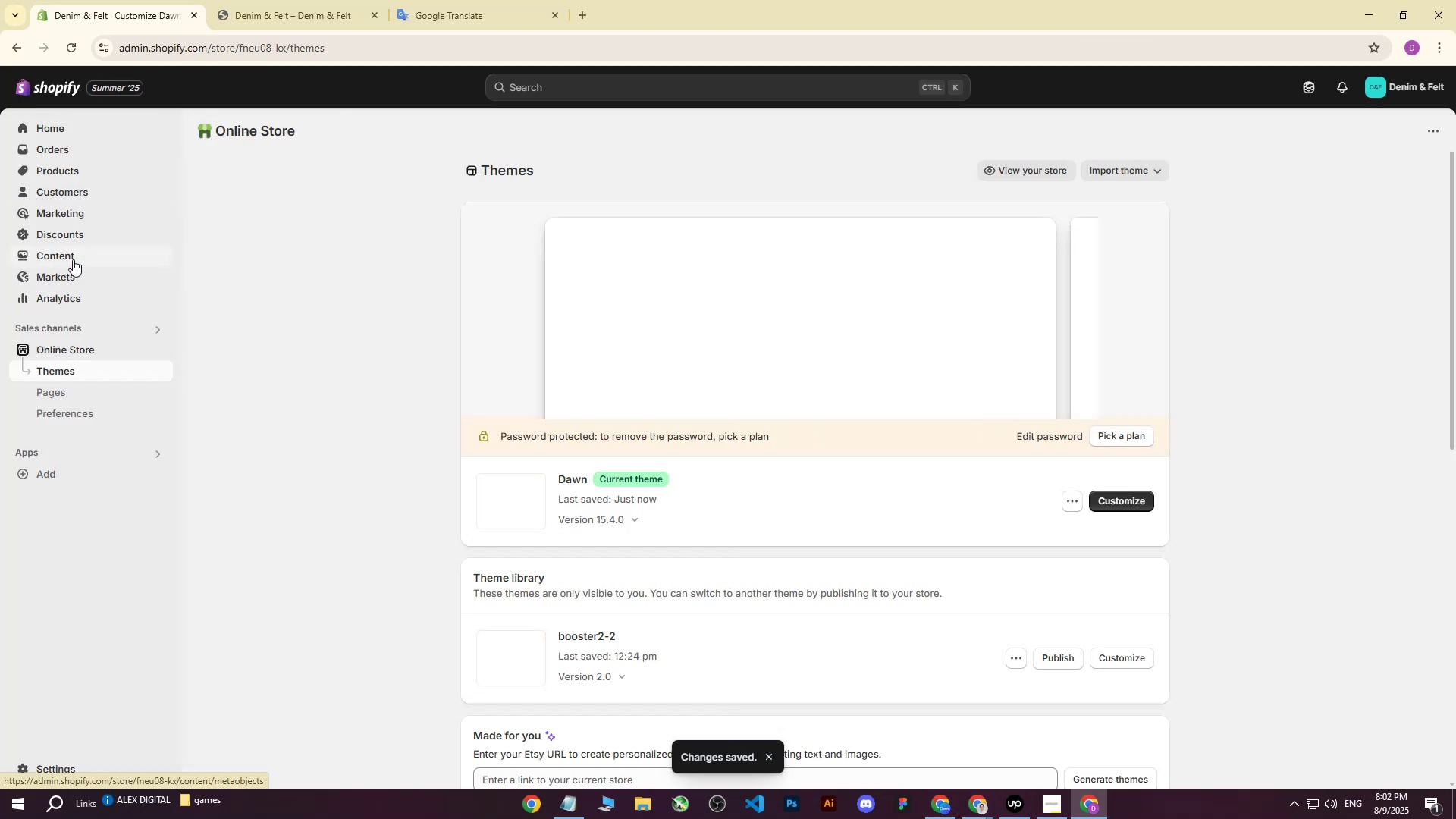 
left_click([75, 251])
 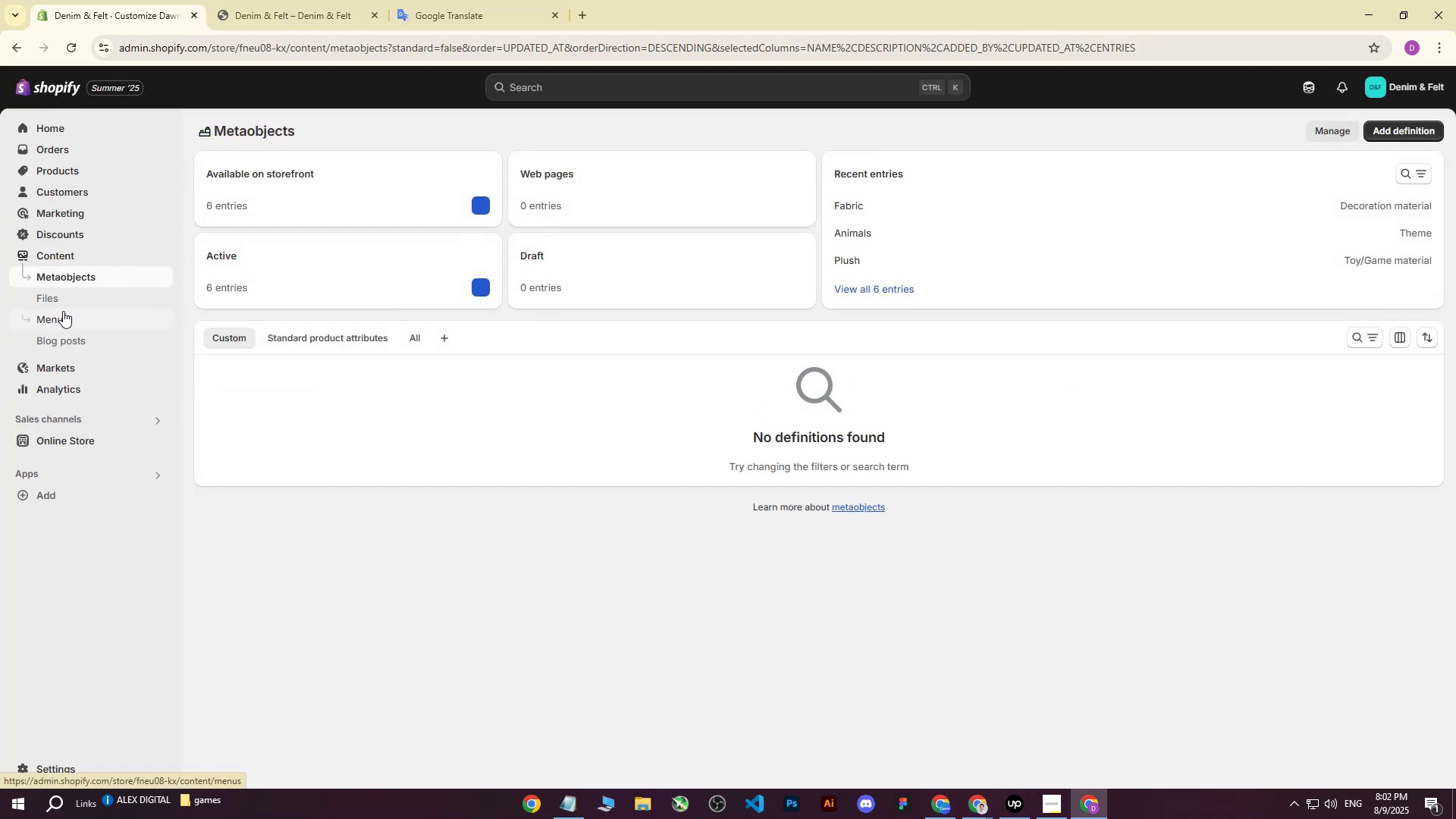 
left_click([64, 300])
 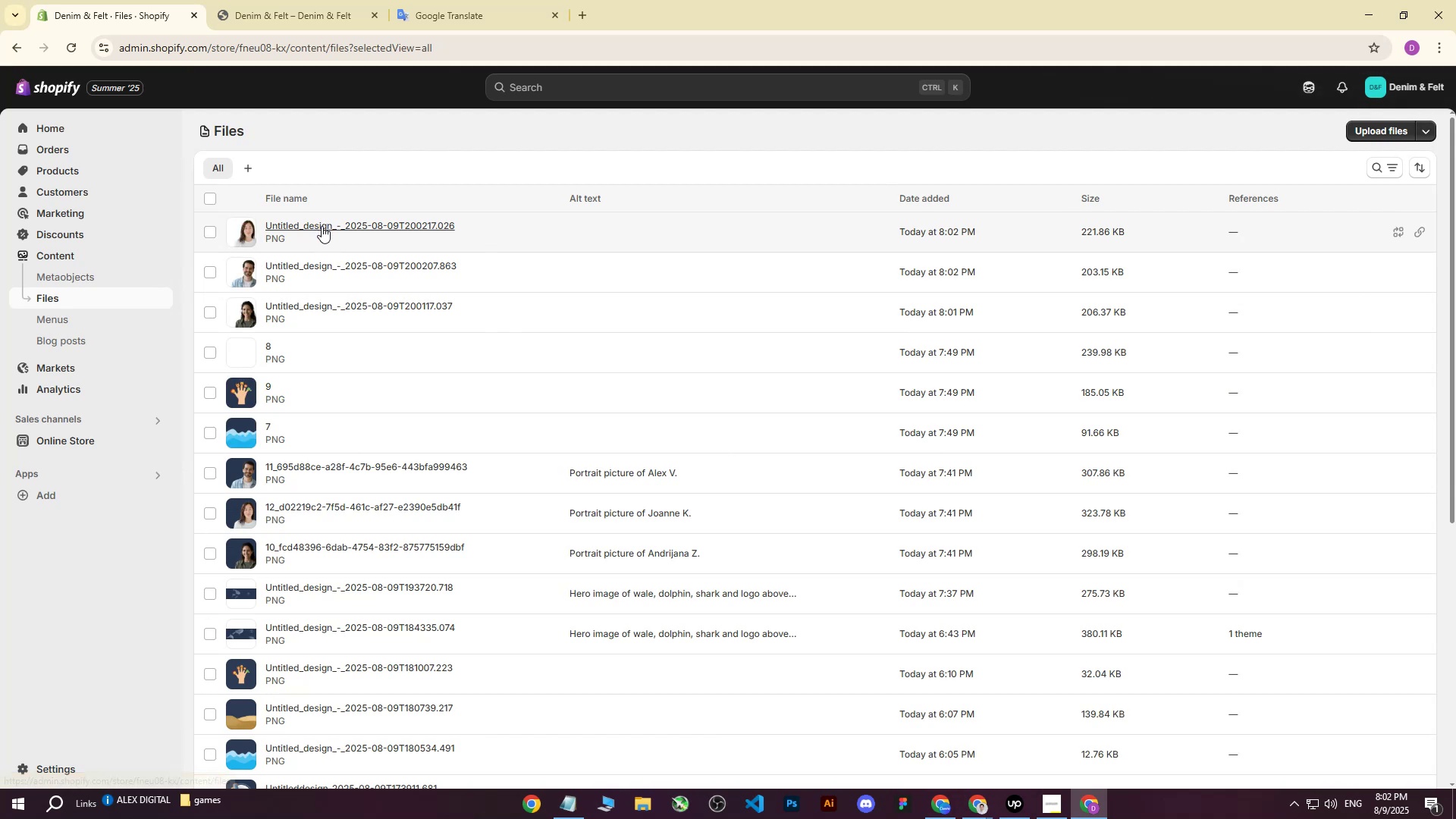 
left_click([322, 226])
 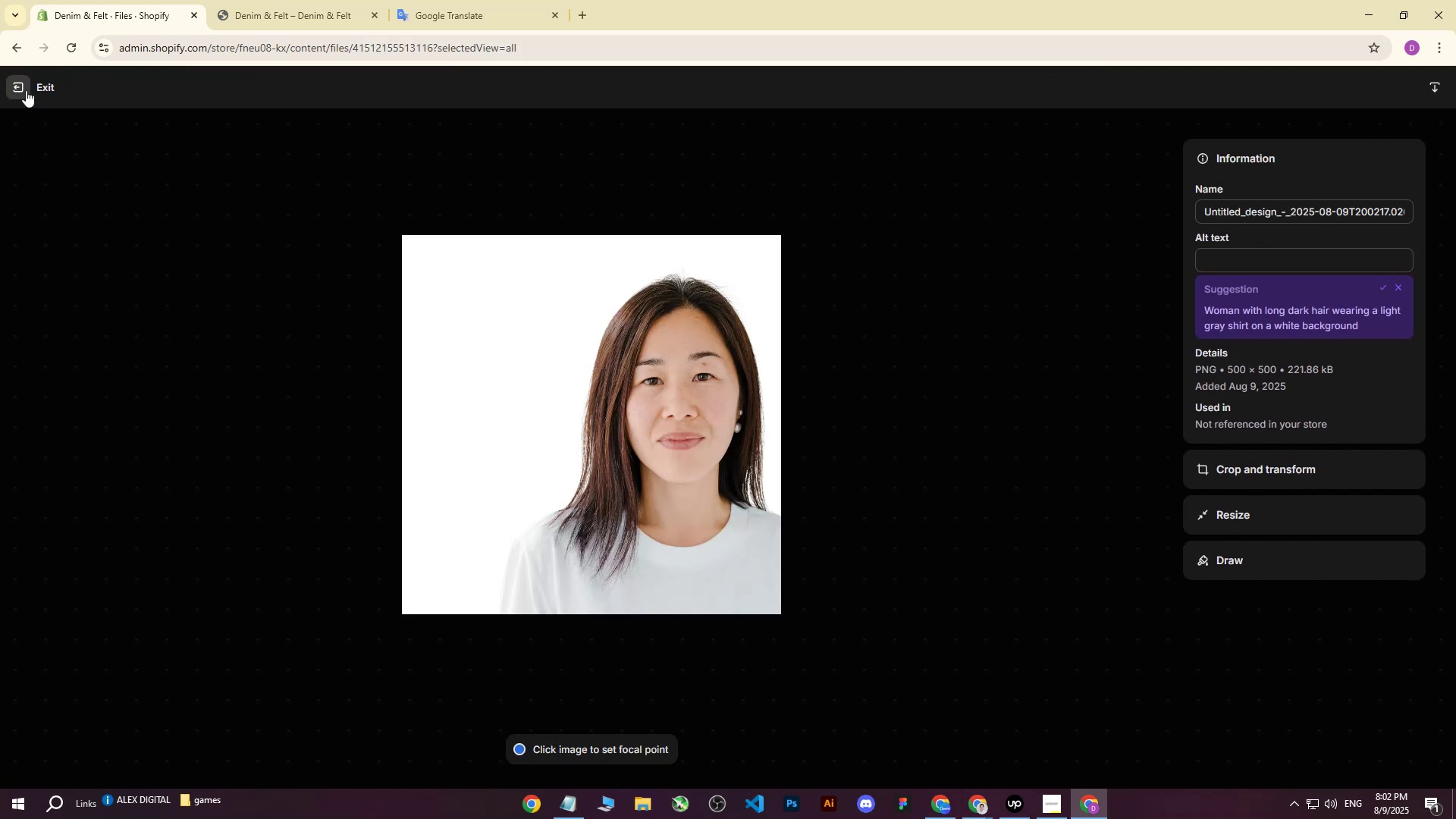 
left_click([26, 90])
 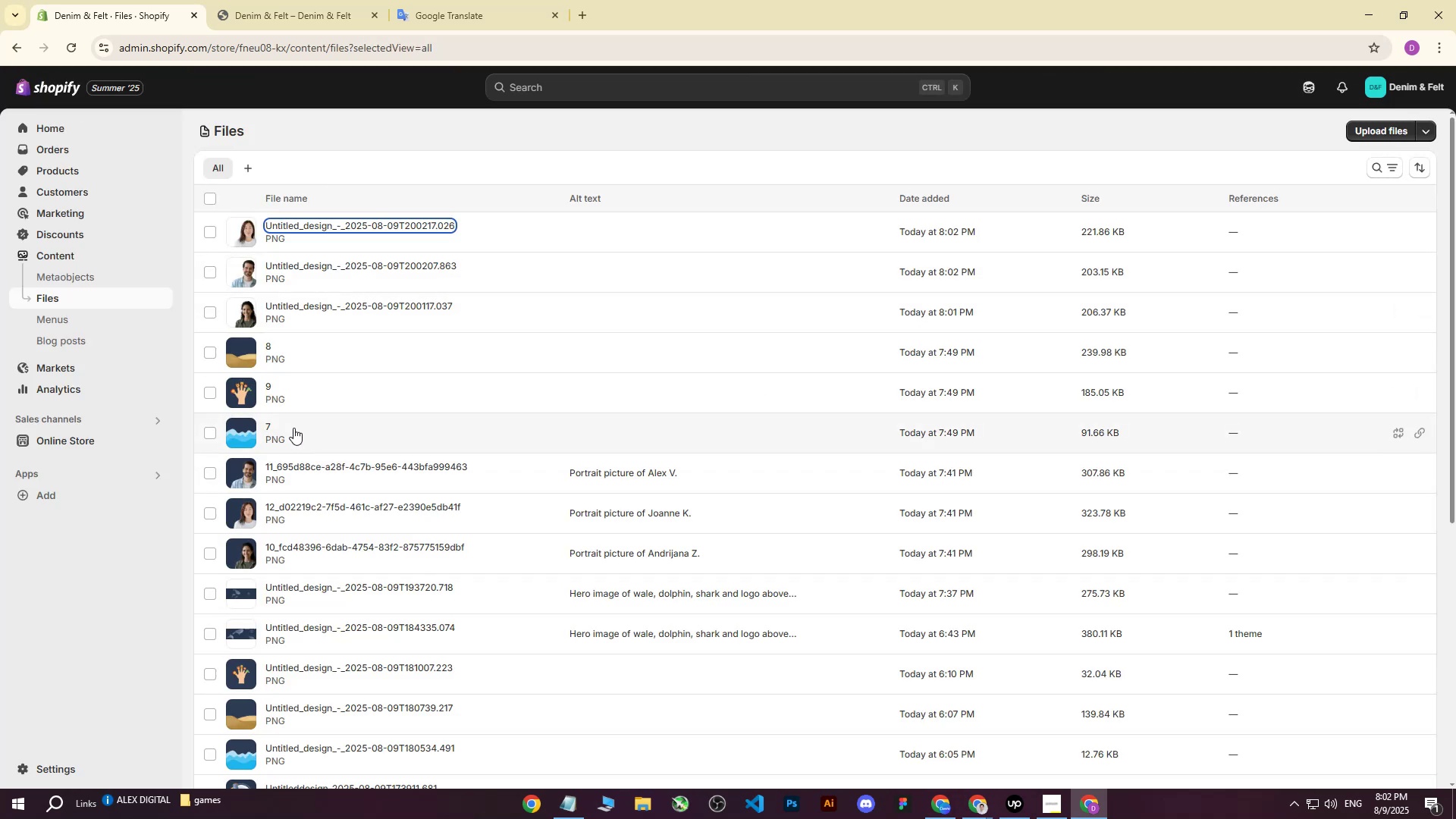 
left_click([313, 469])
 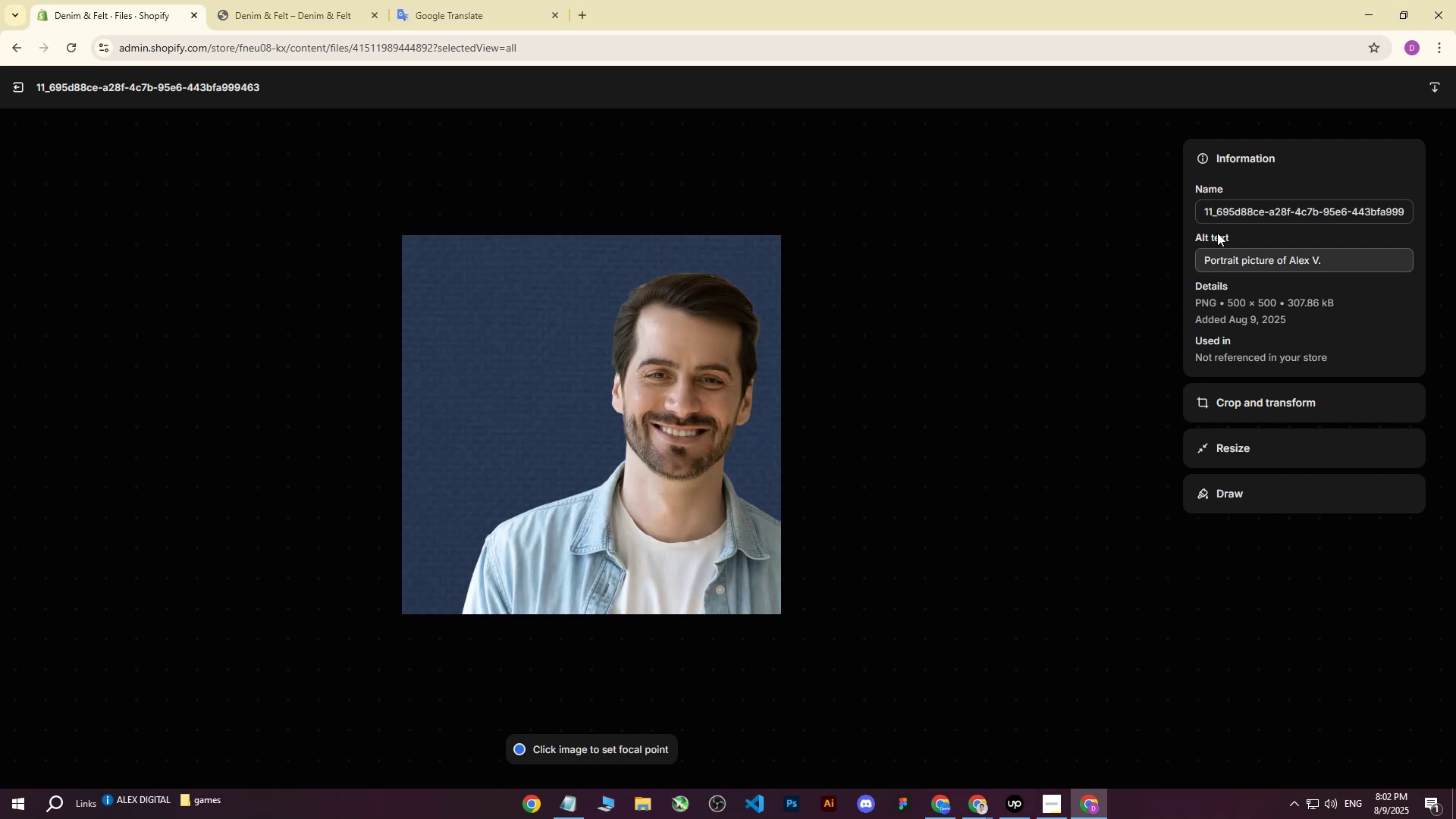 
left_click_drag(start_coordinate=[1202, 259], to_coordinate=[1360, 263])
 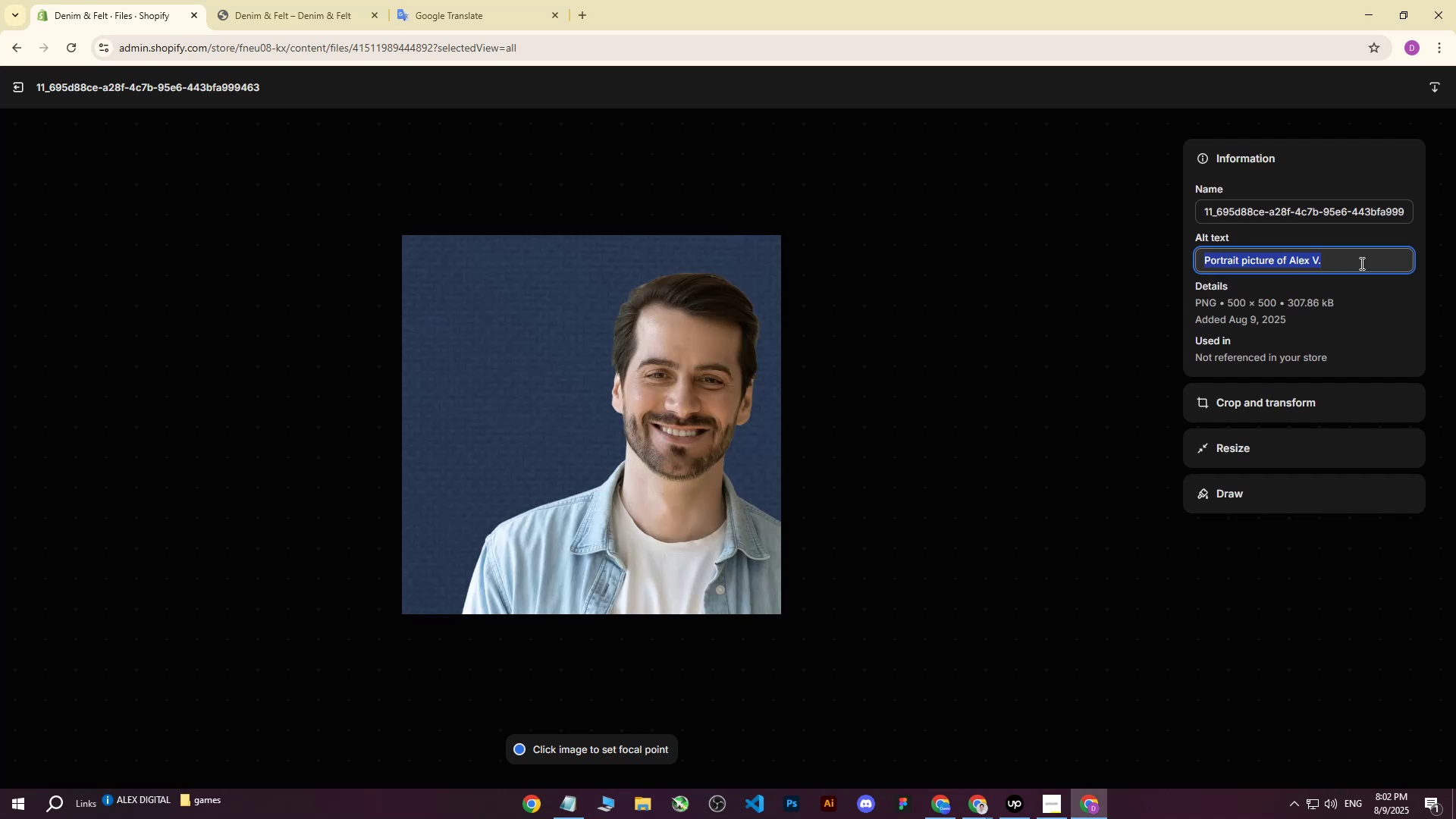 
key(Control+C)
 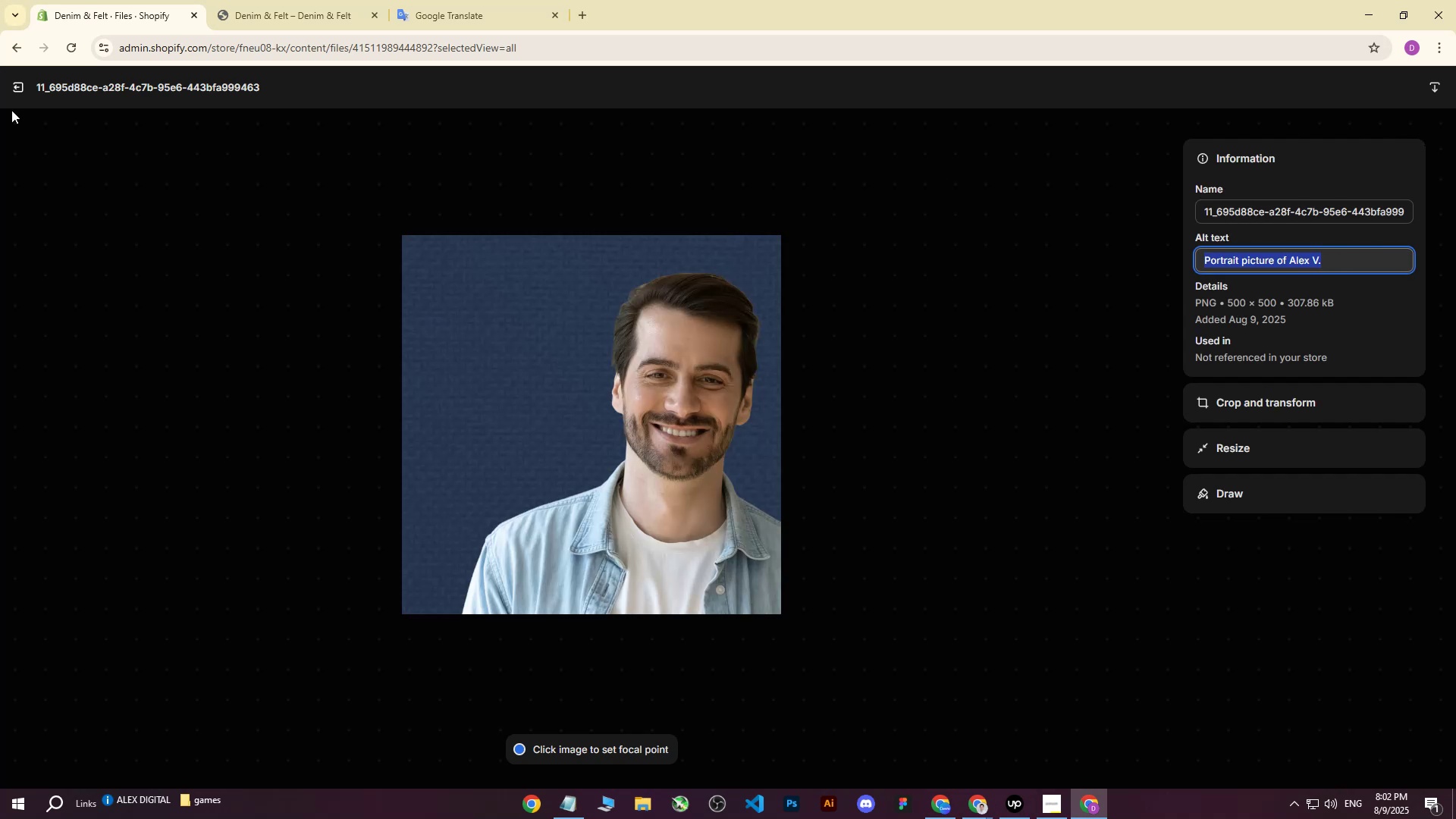 
left_click([21, 91])
 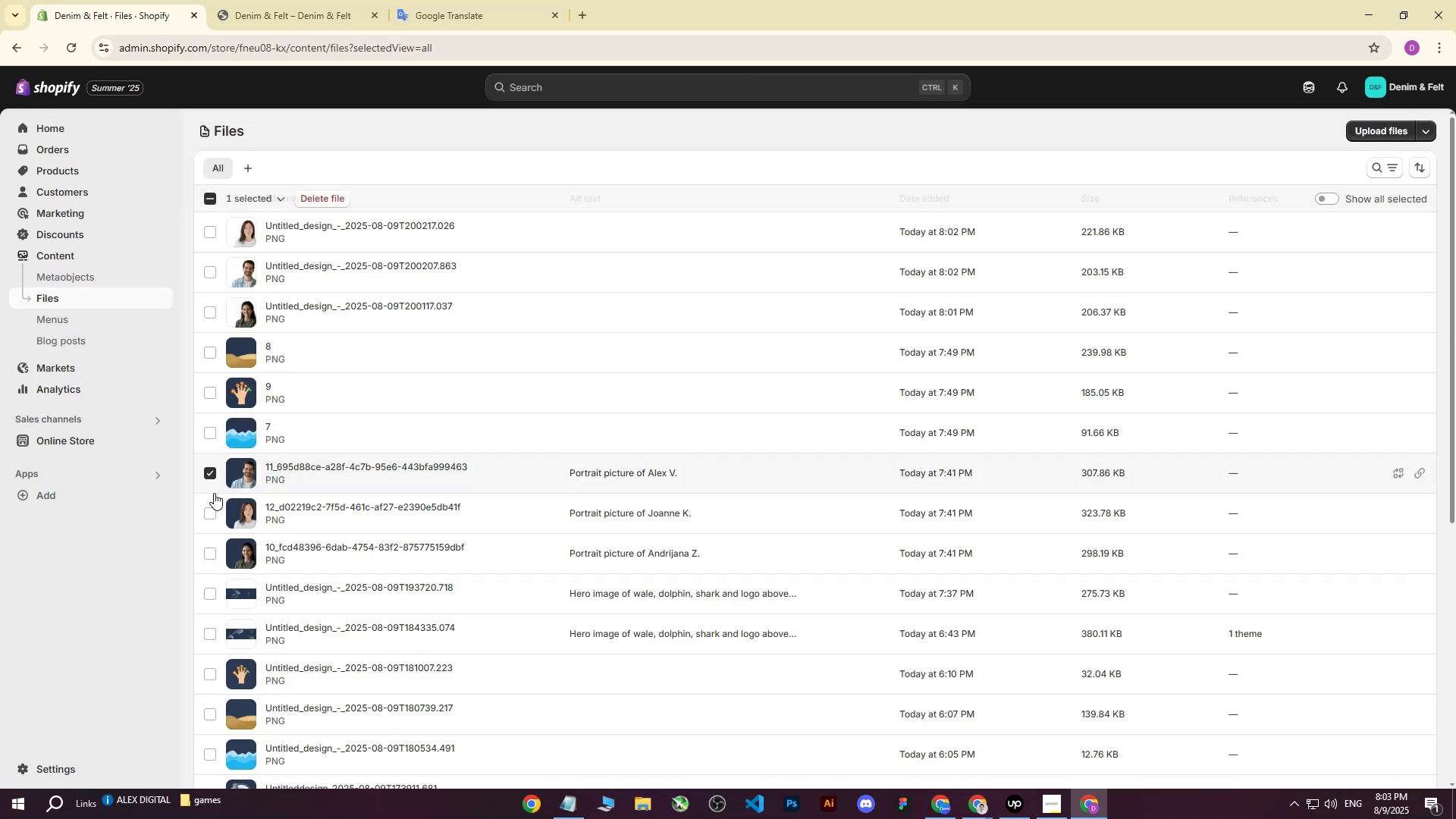 
double_click([210, 514])
 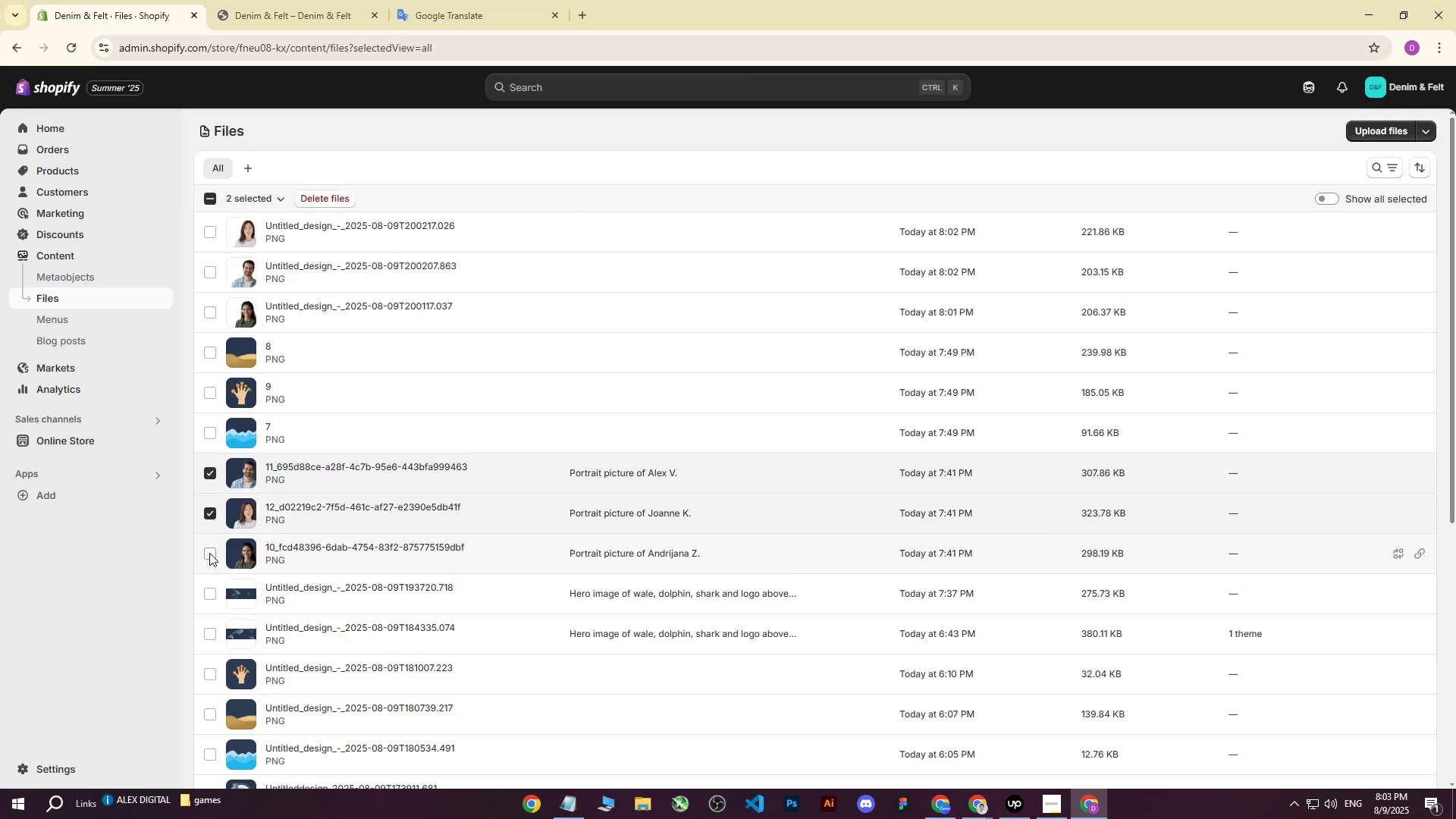 
triple_click([209, 553])
 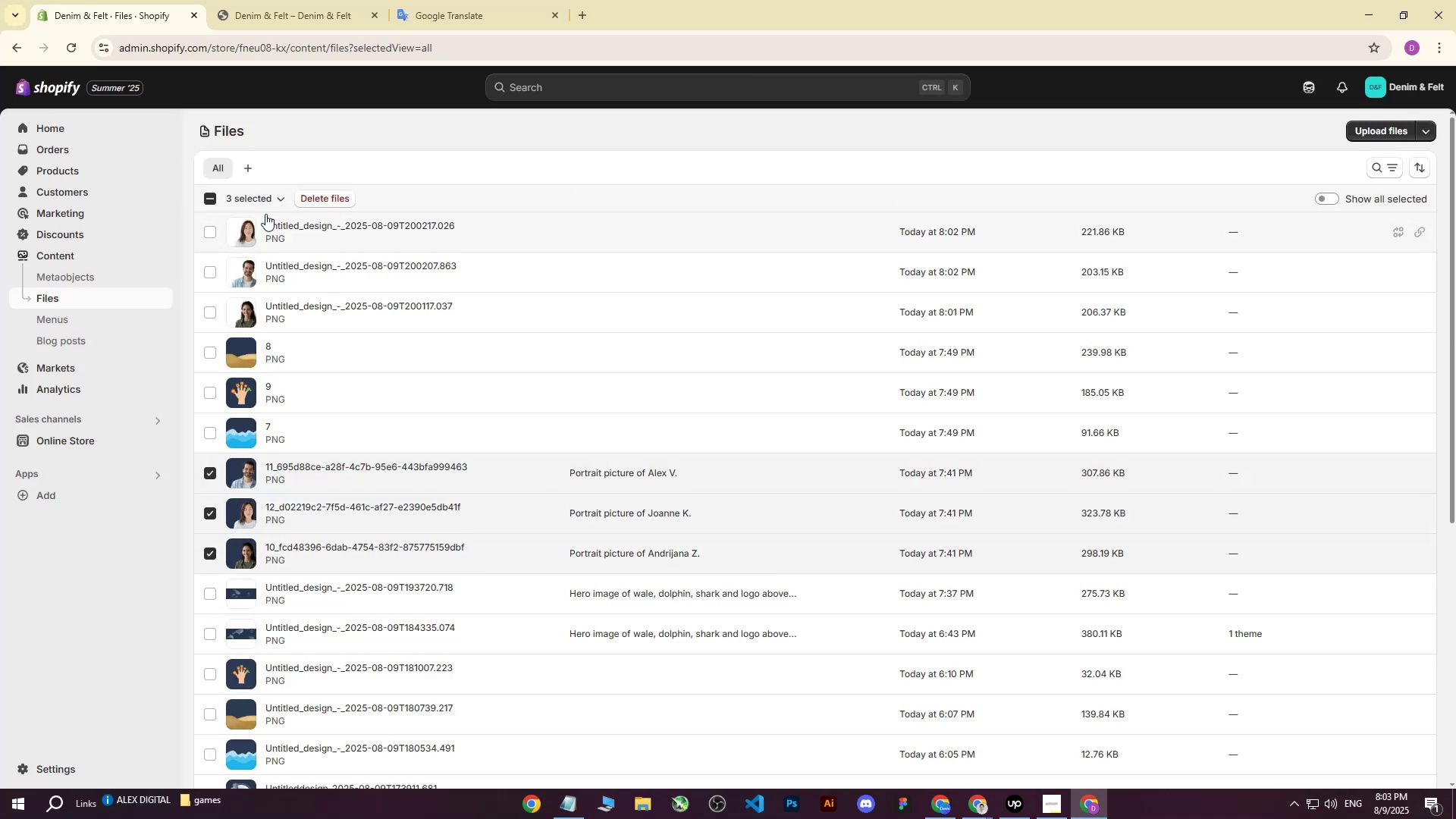 
left_click([331, 195])
 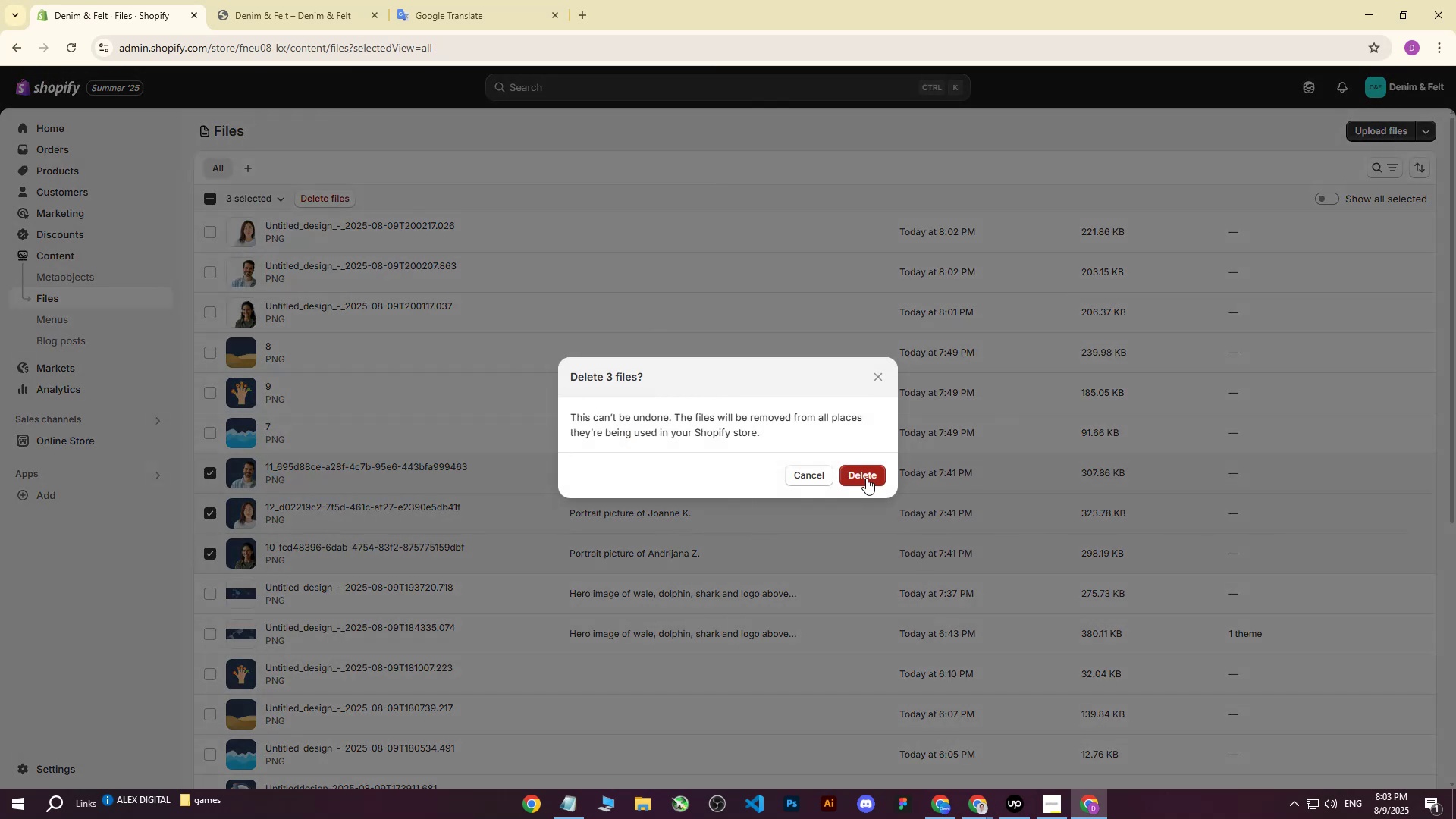 
left_click([874, 475])
 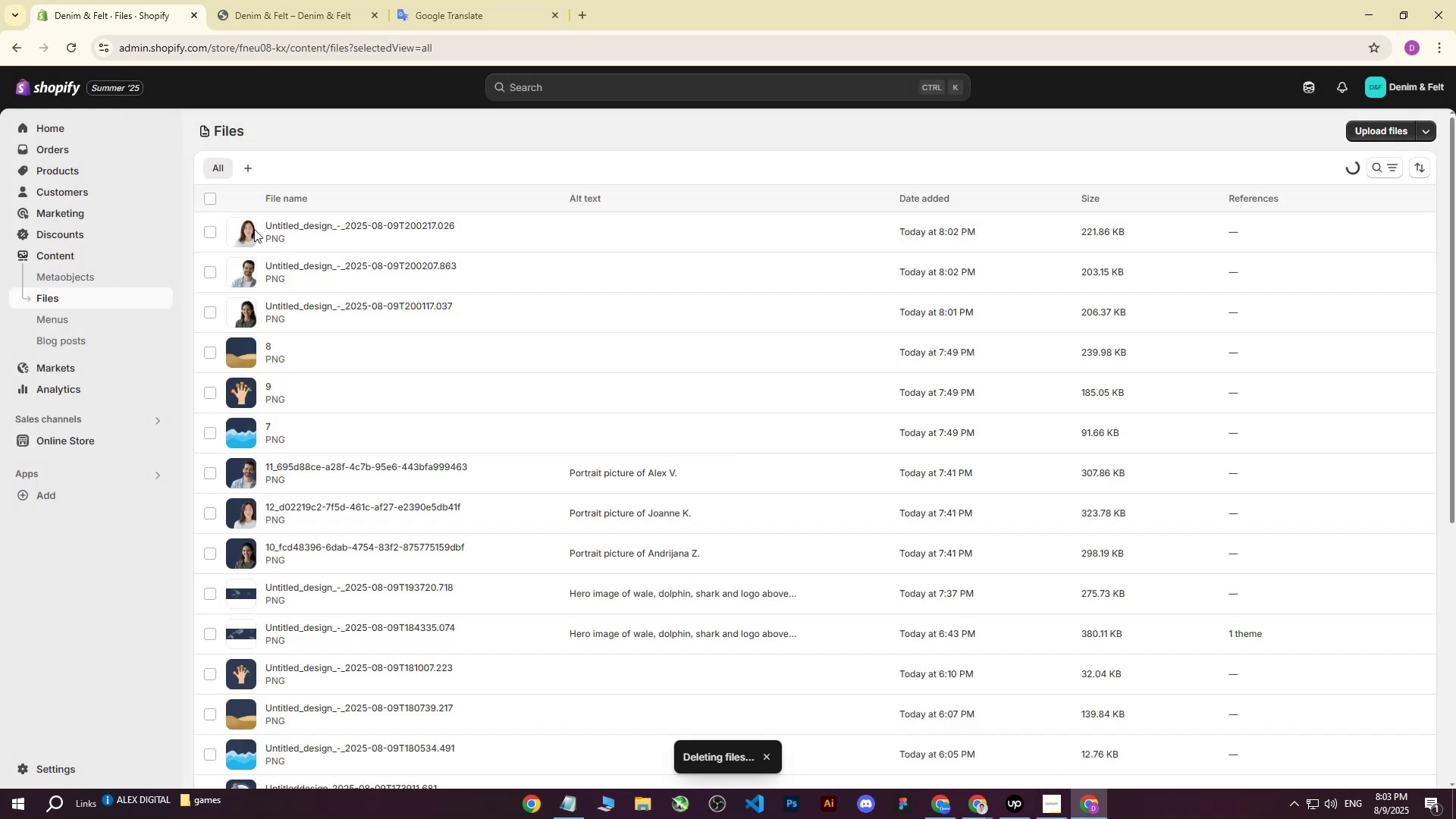 
left_click([274, 222])
 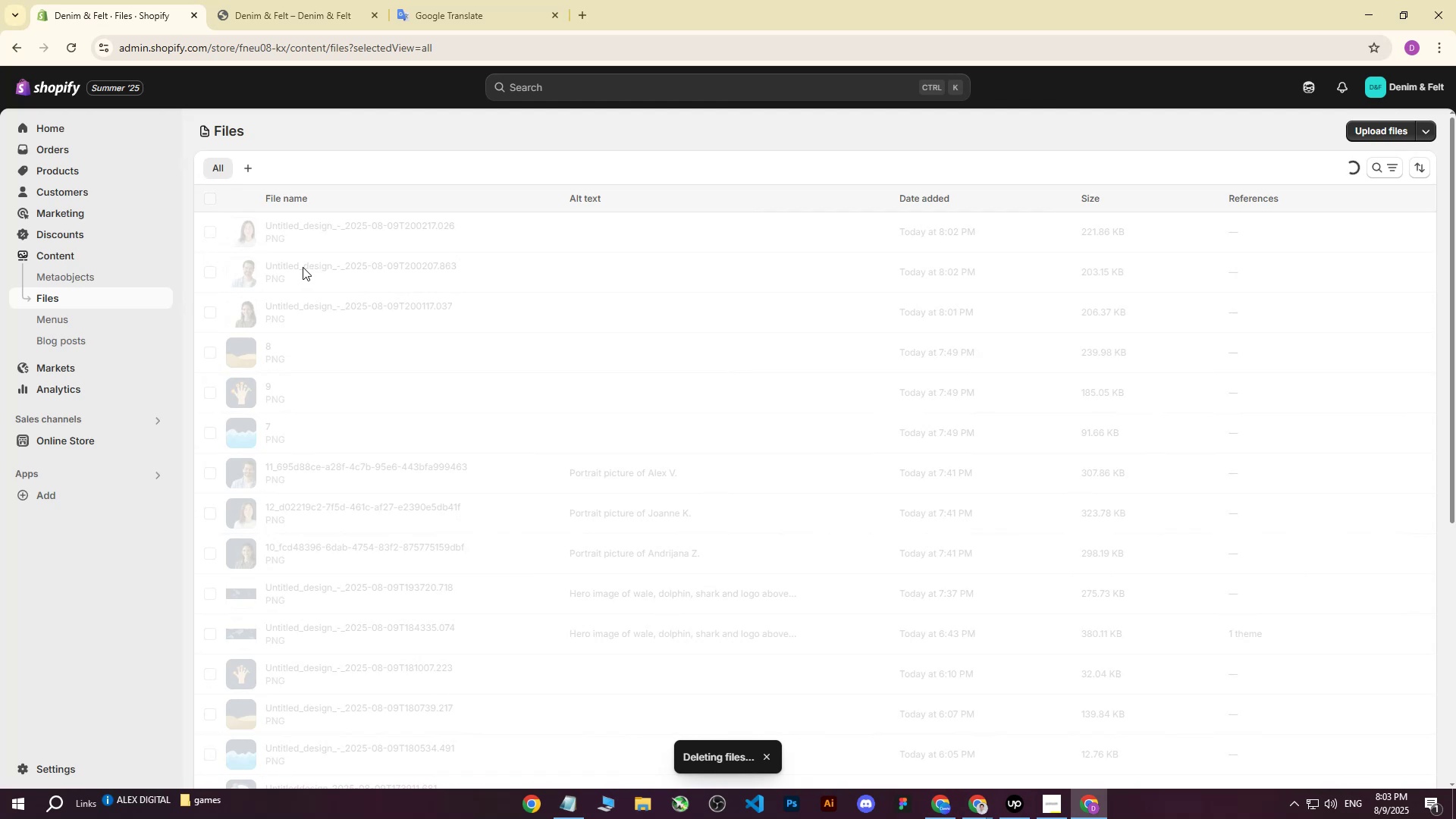 
left_click([266, 270])
 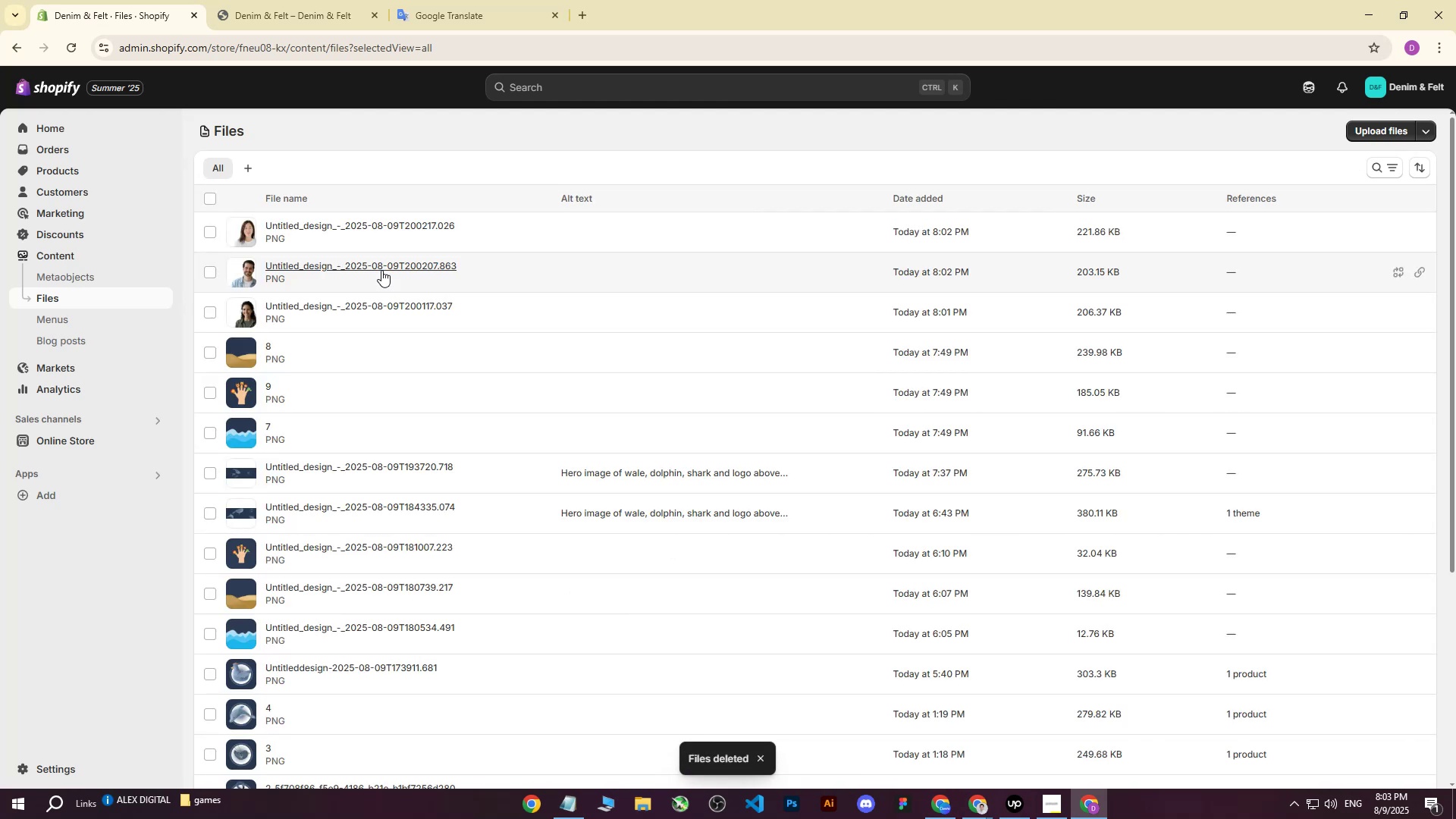 
left_click([364, 269])
 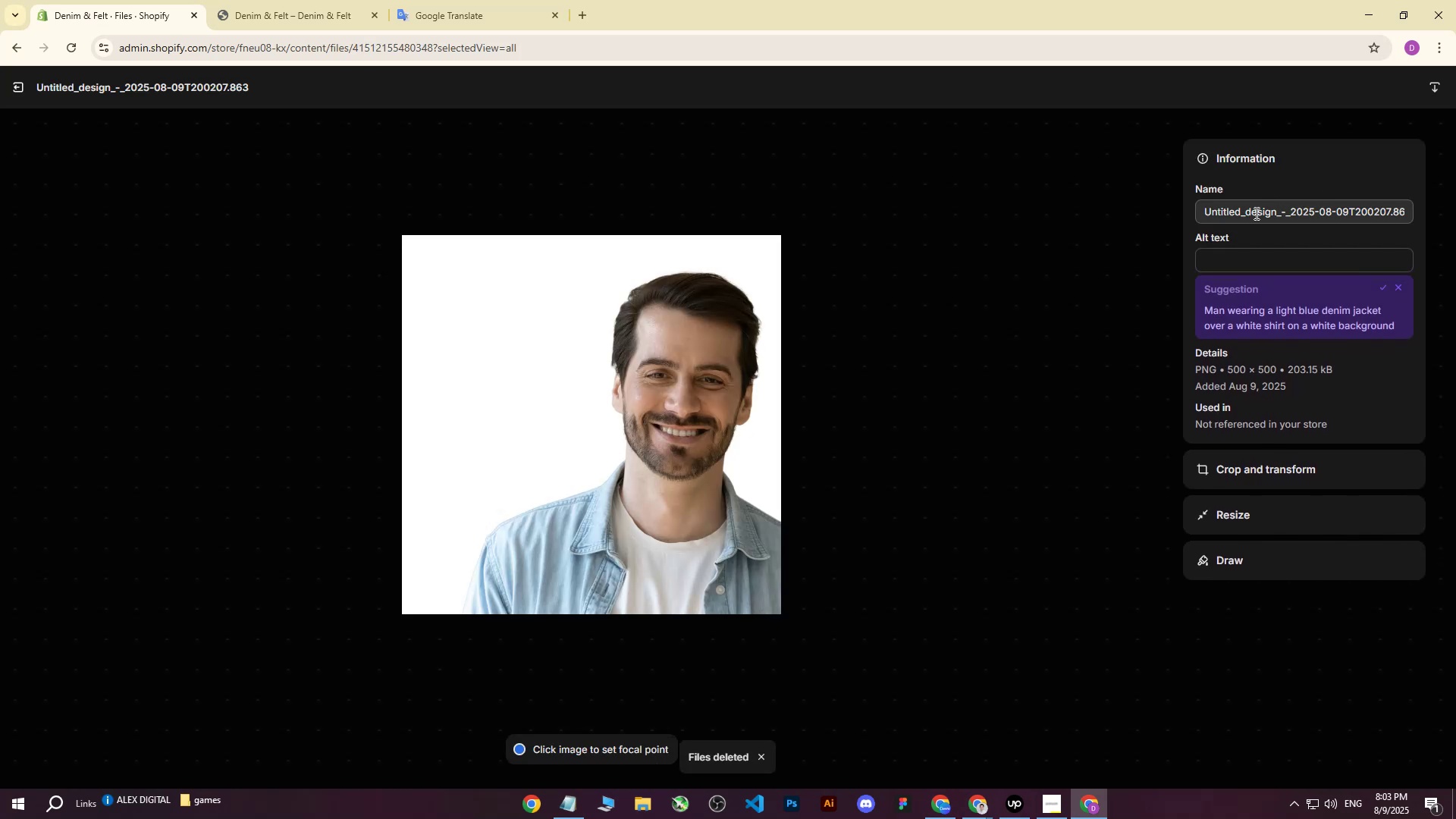 
double_click([1204, 210])
 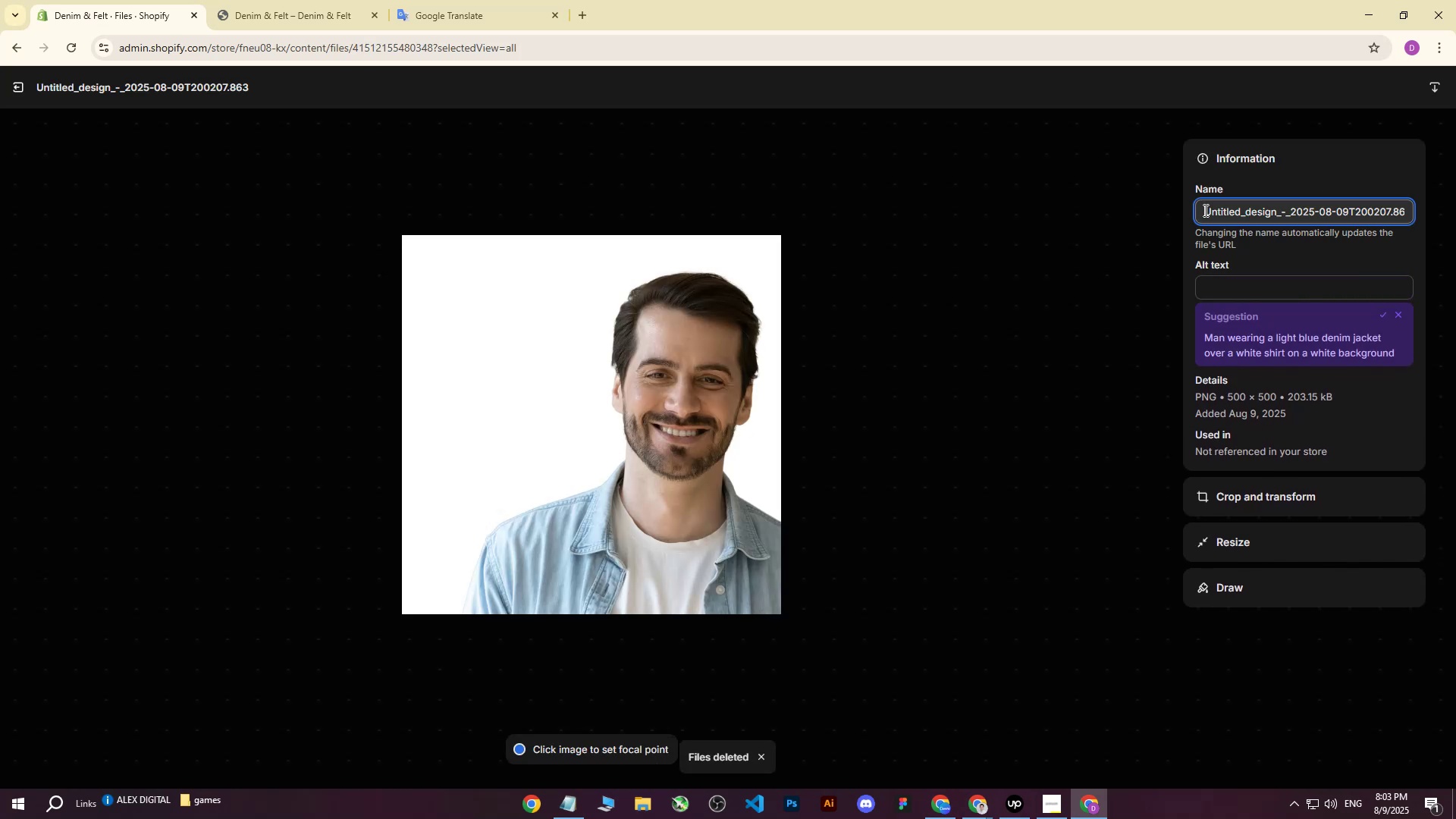 
left_click_drag(start_coordinate=[1204, 210], to_coordinate=[1455, 233])
 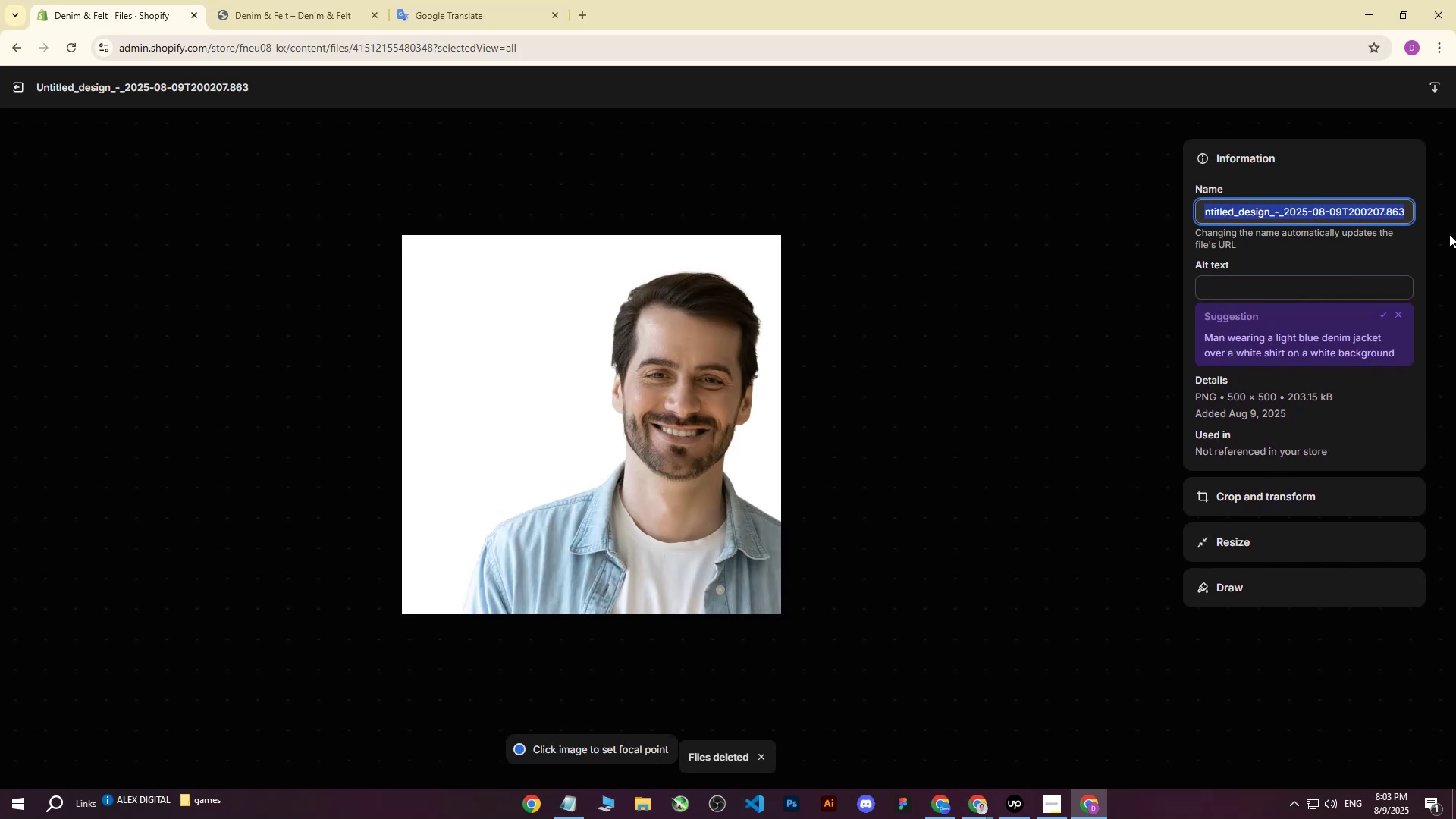 
type(Alex V.)
 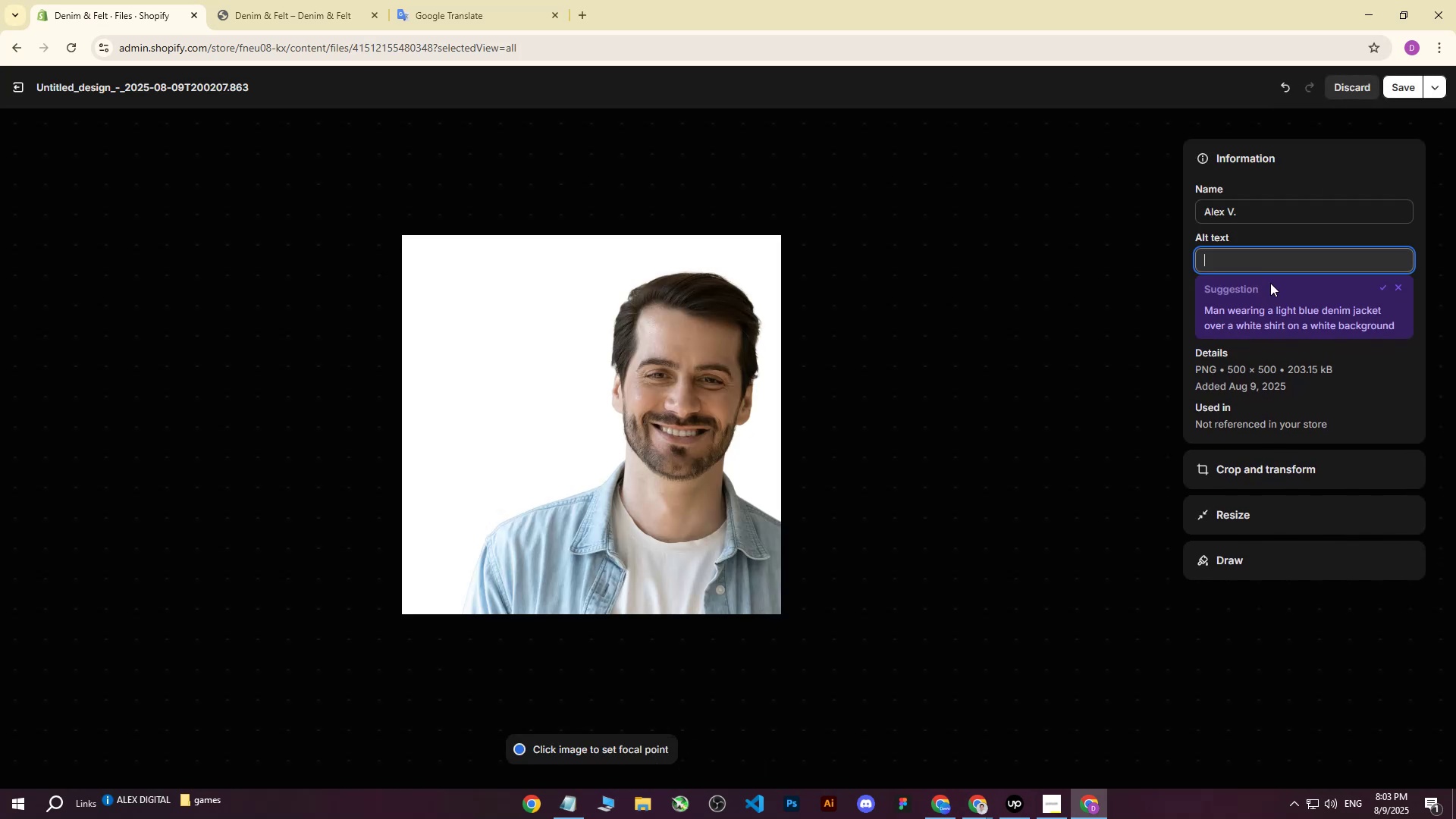 
left_click([1270, 283])
 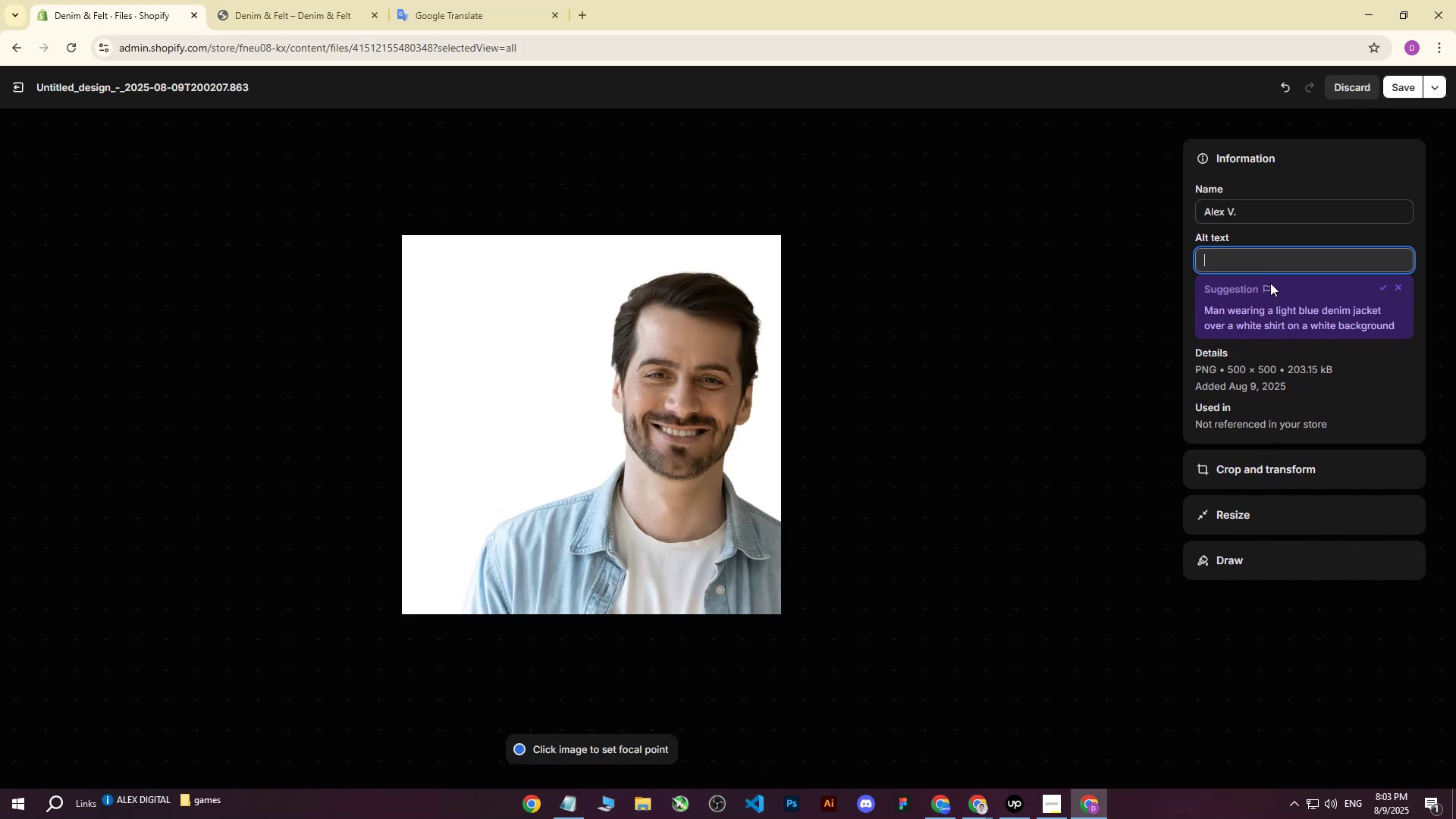 
key(Control+ControlLeft)
 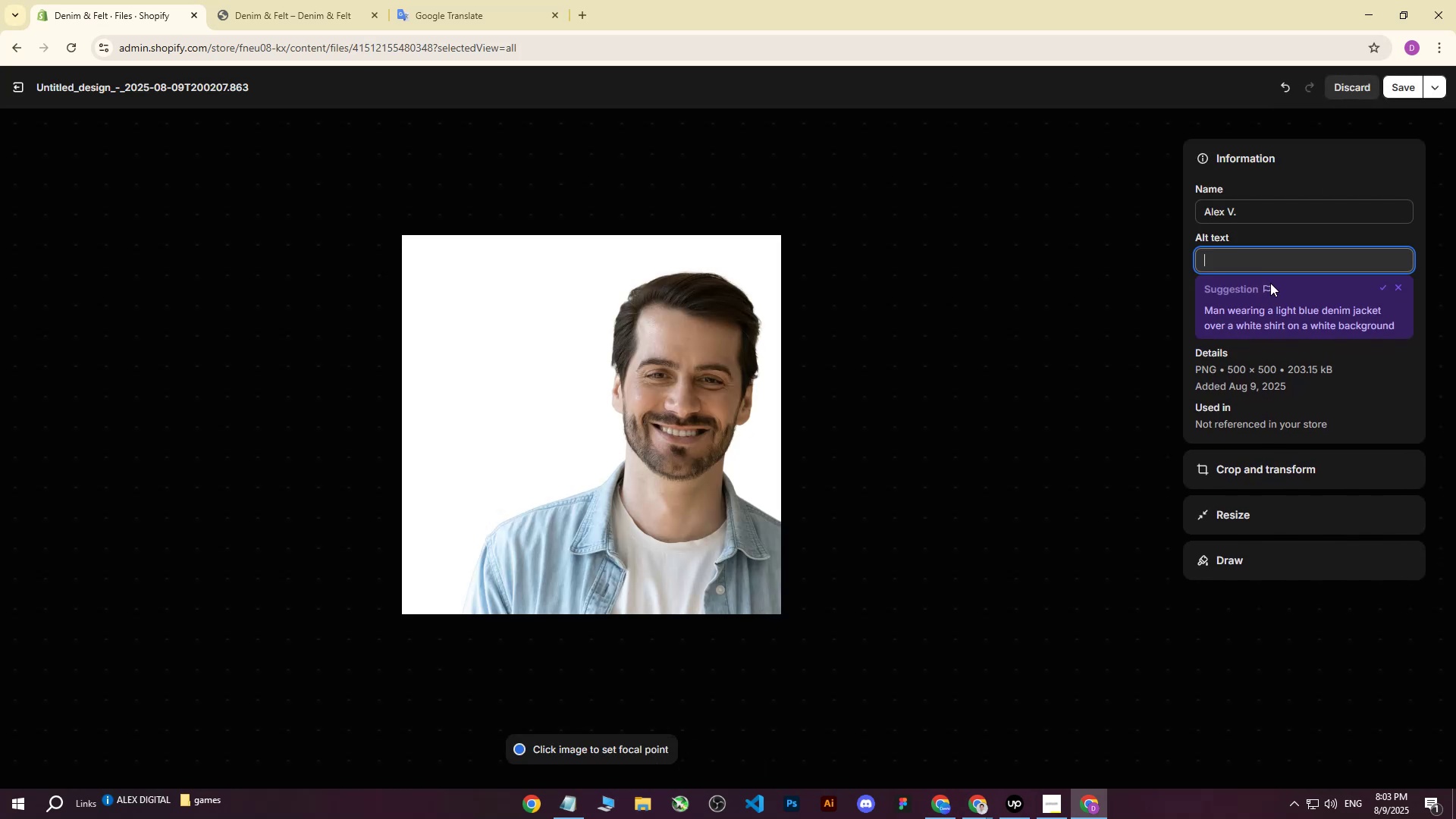 
key(Control+V)
 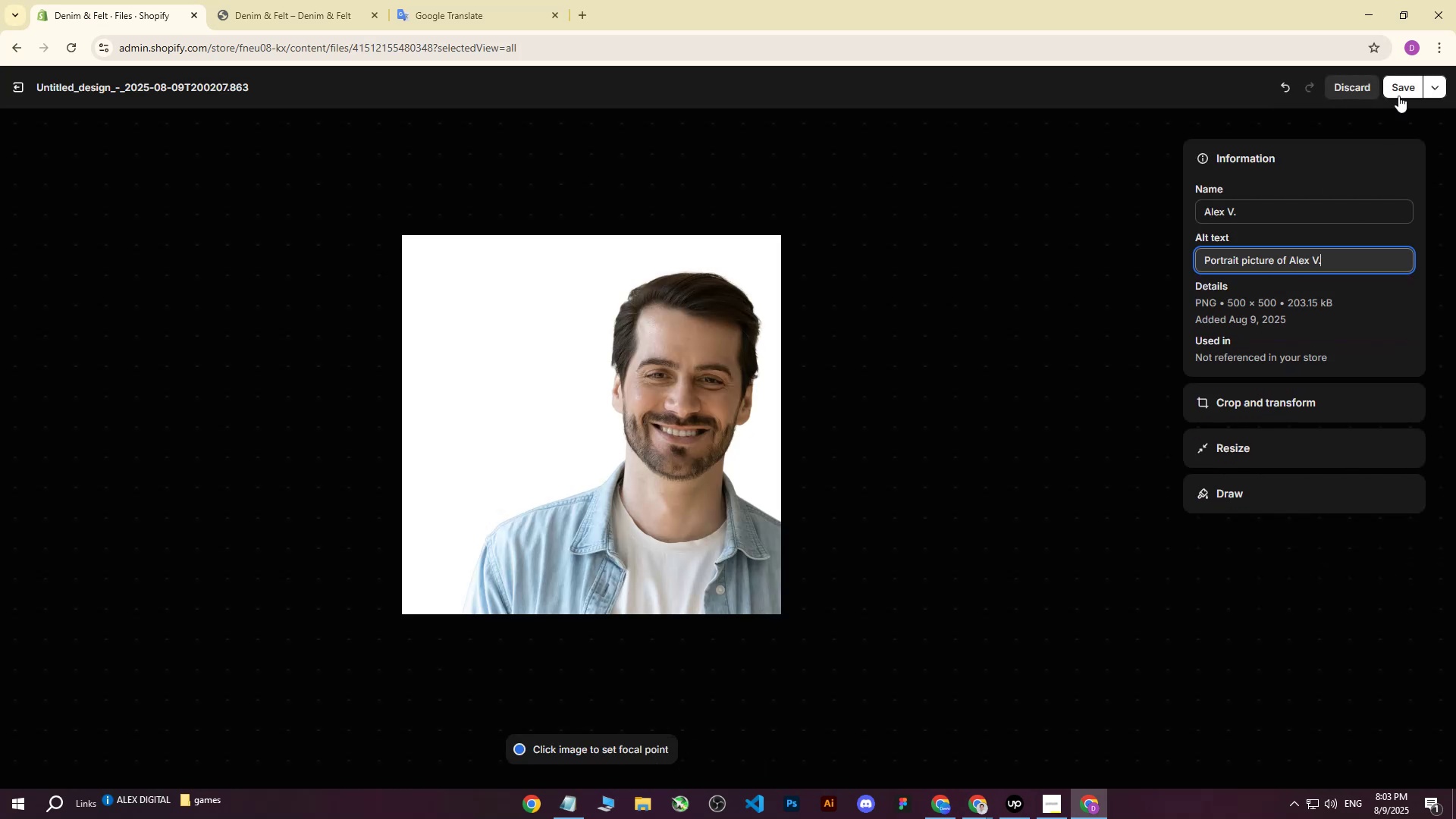 
left_click([1401, 90])
 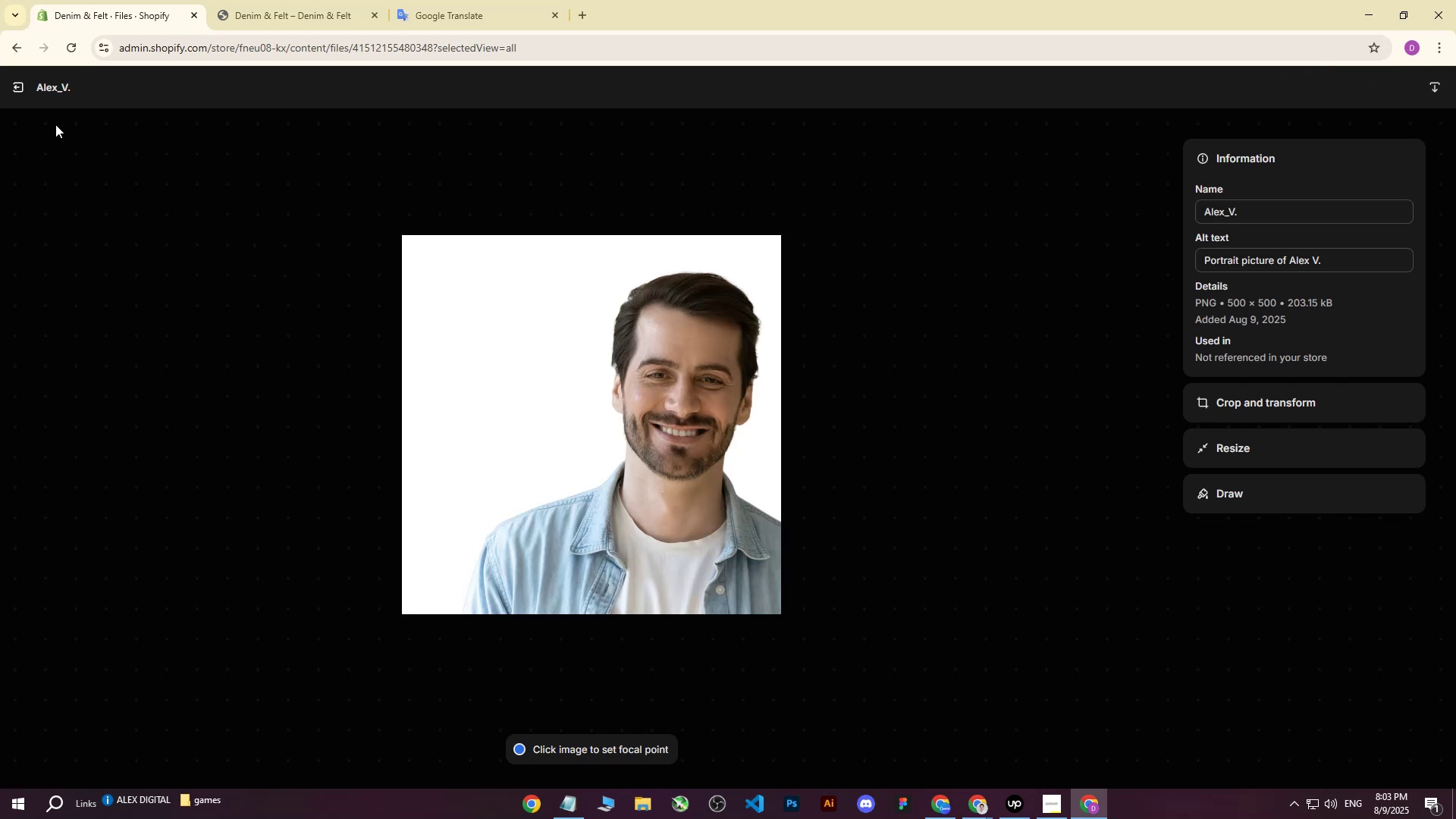 
left_click([22, 93])
 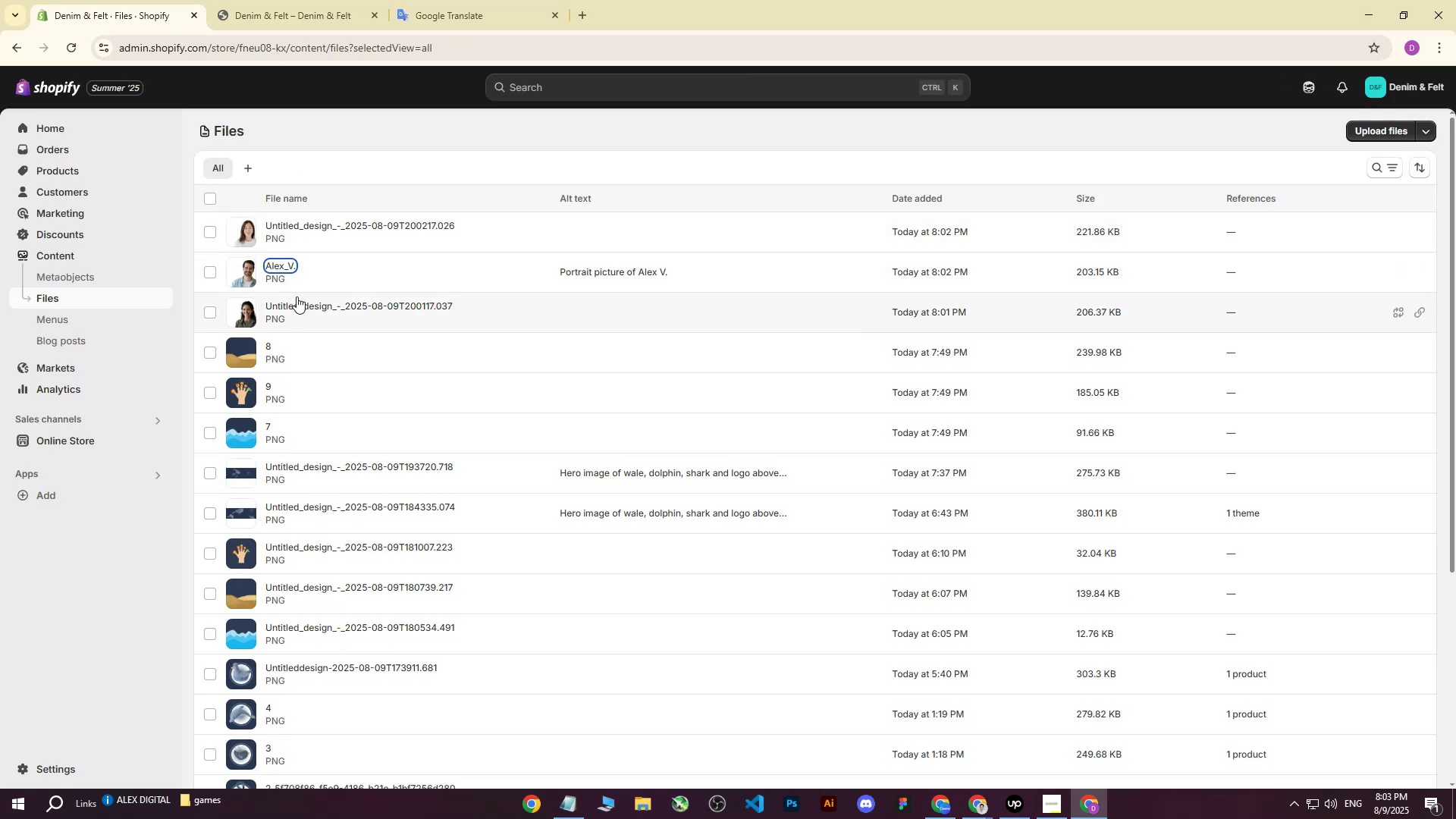 
left_click([295, 305])
 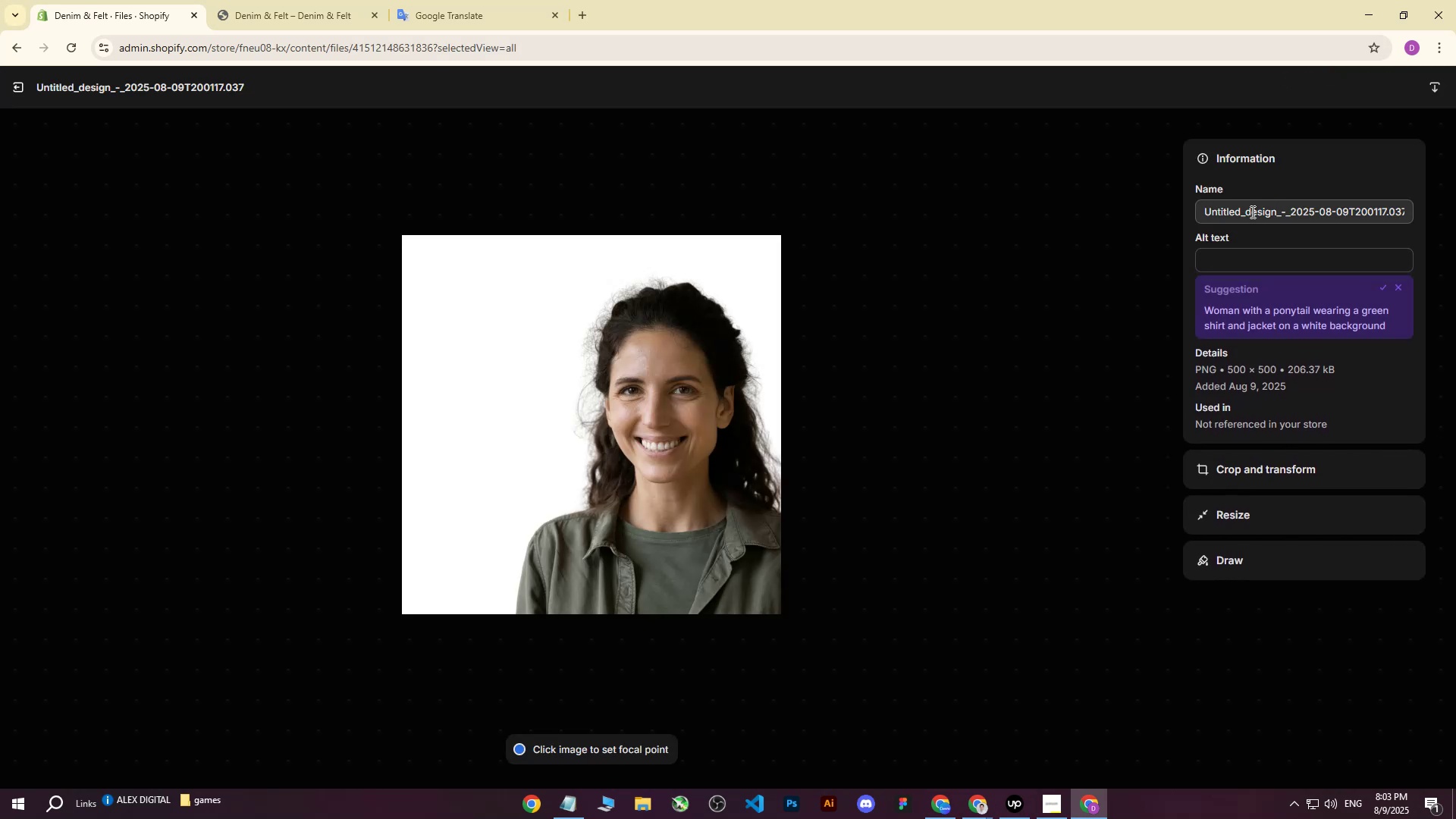 
left_click_drag(start_coordinate=[1206, 209], to_coordinate=[1455, 215])
 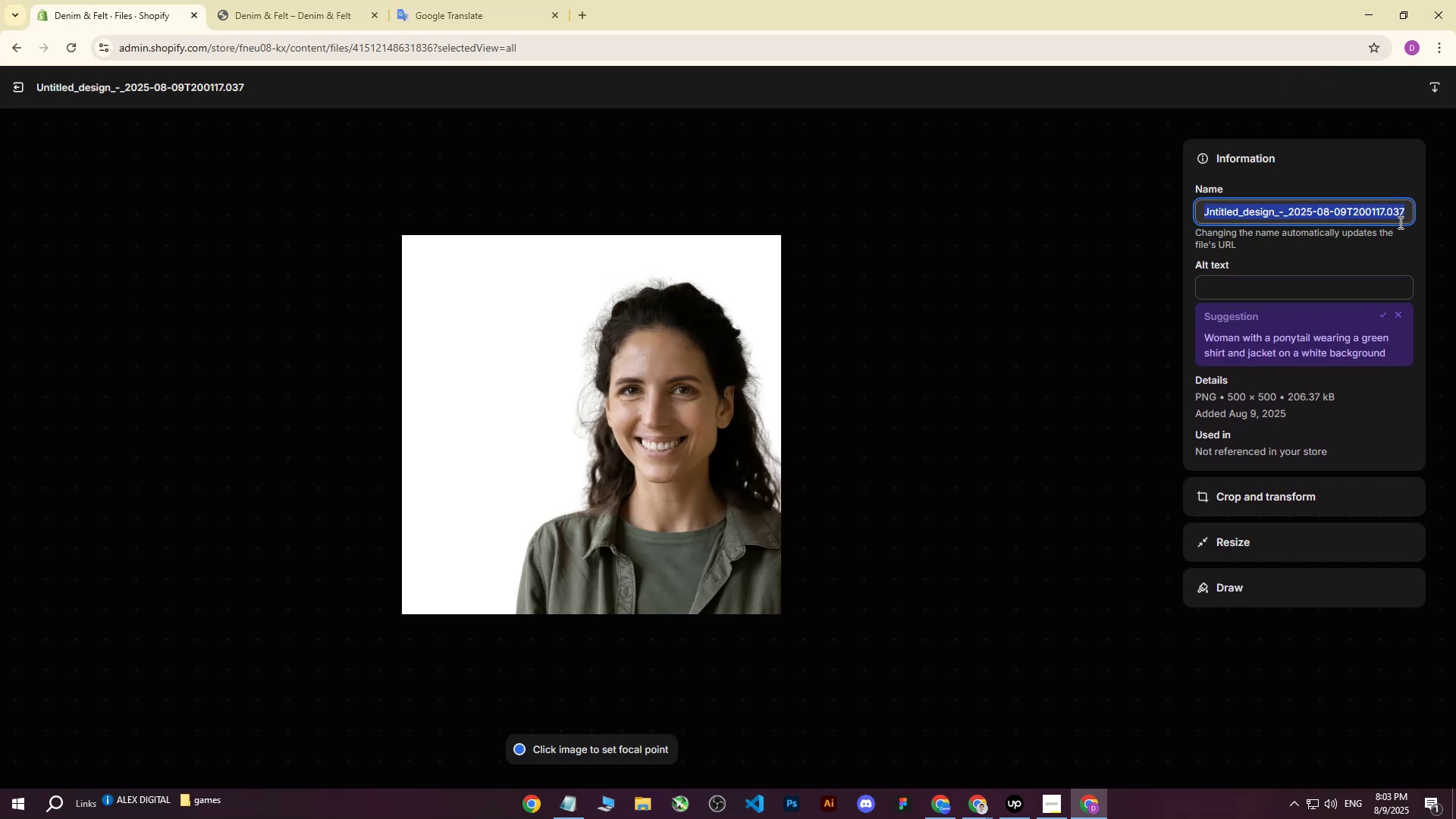 
type(aND)
key(Backspace)
key(Backspace)
key(Backspace)
type(Andrijana Z.)
 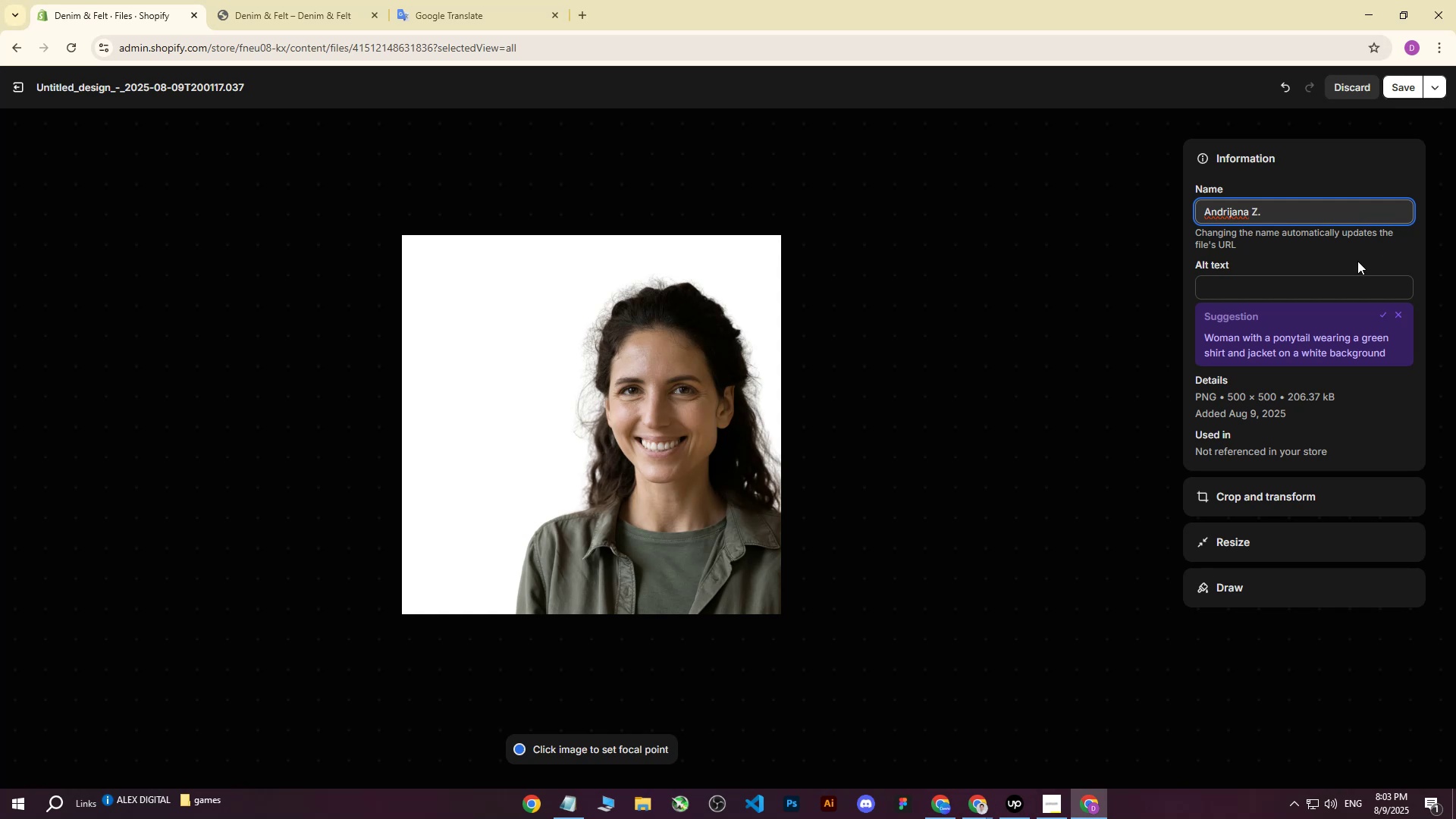 
left_click([1292, 284])
 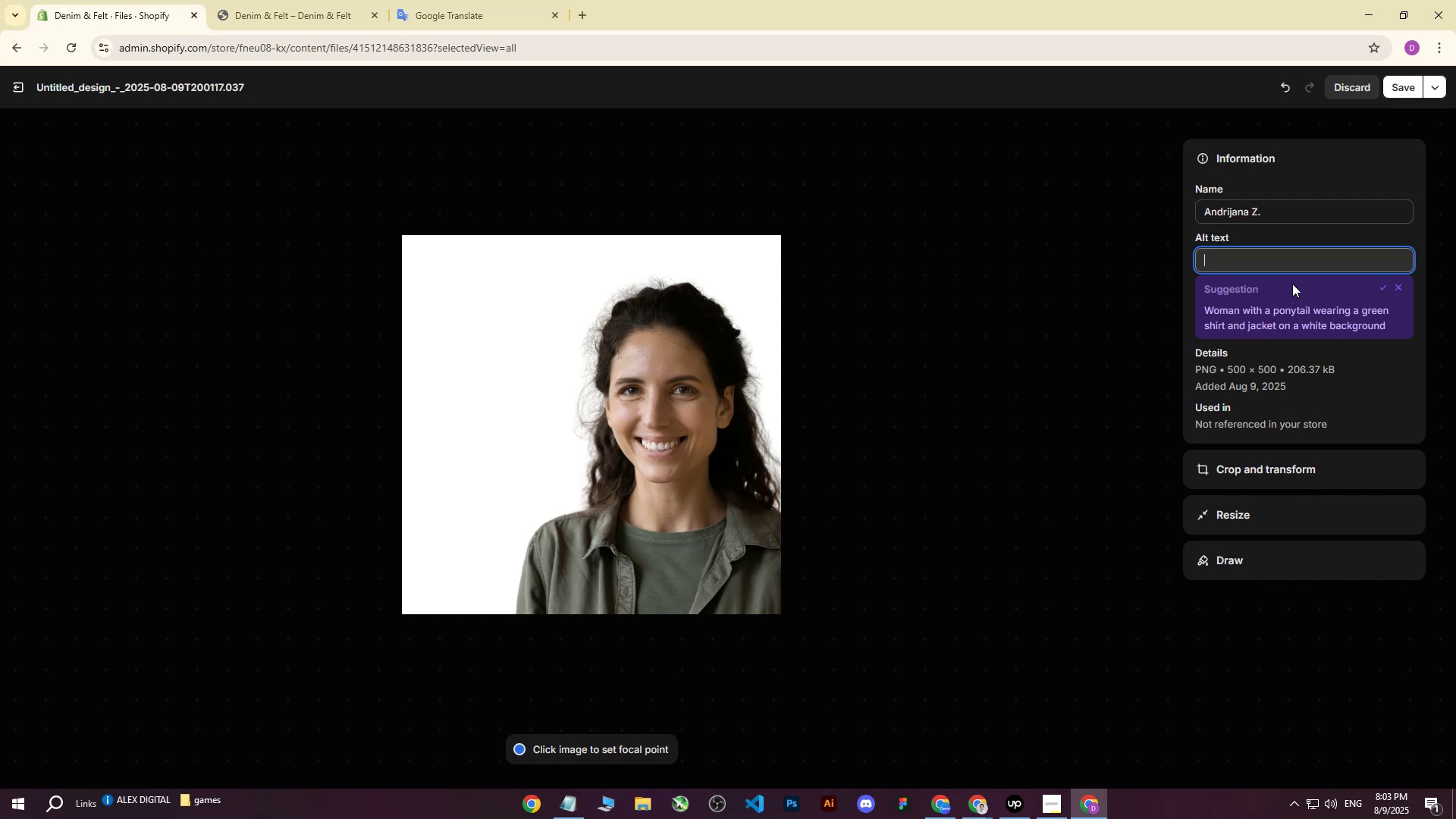 
key(Control+ControlLeft)
 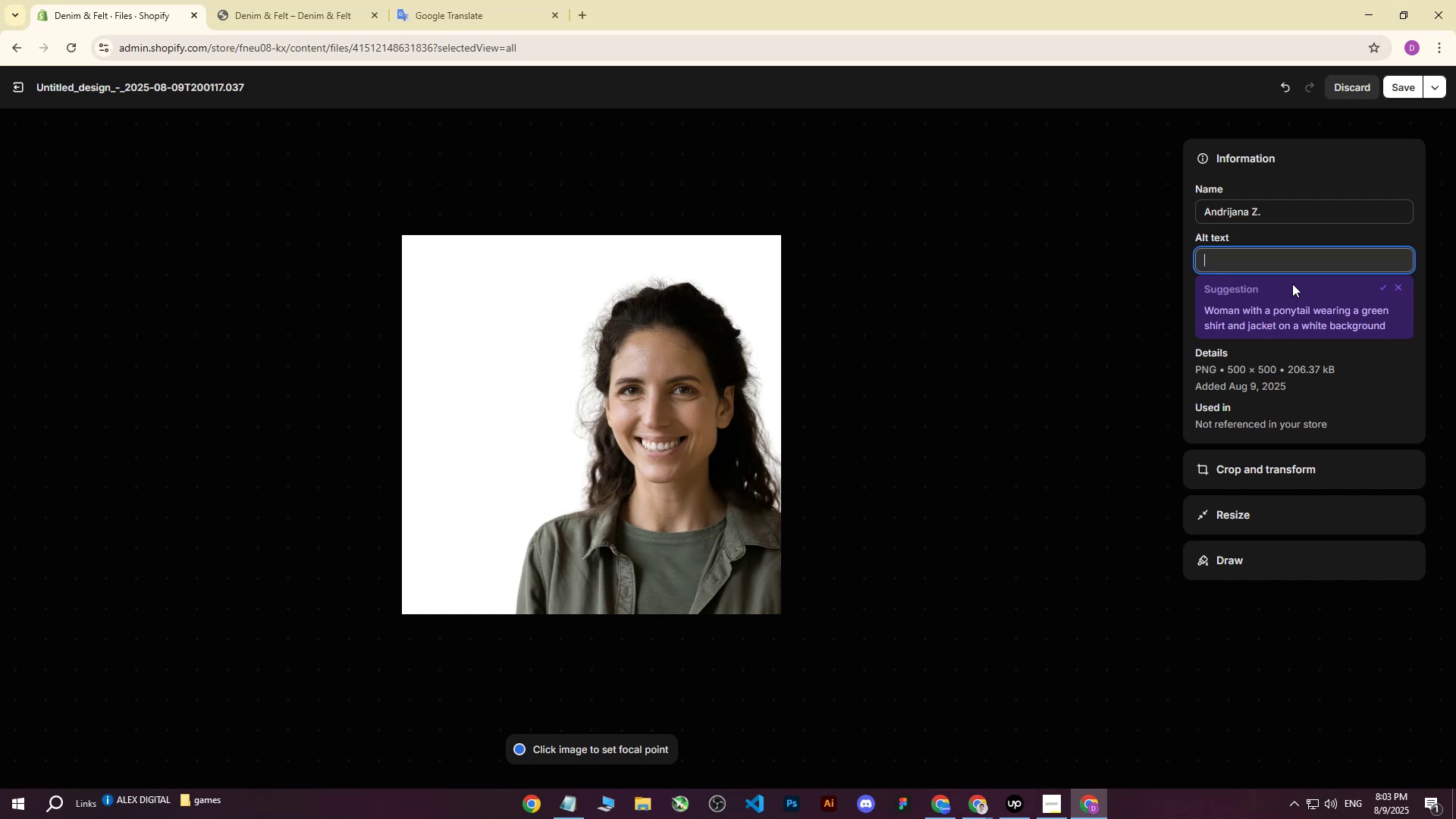 
key(Control+V)
 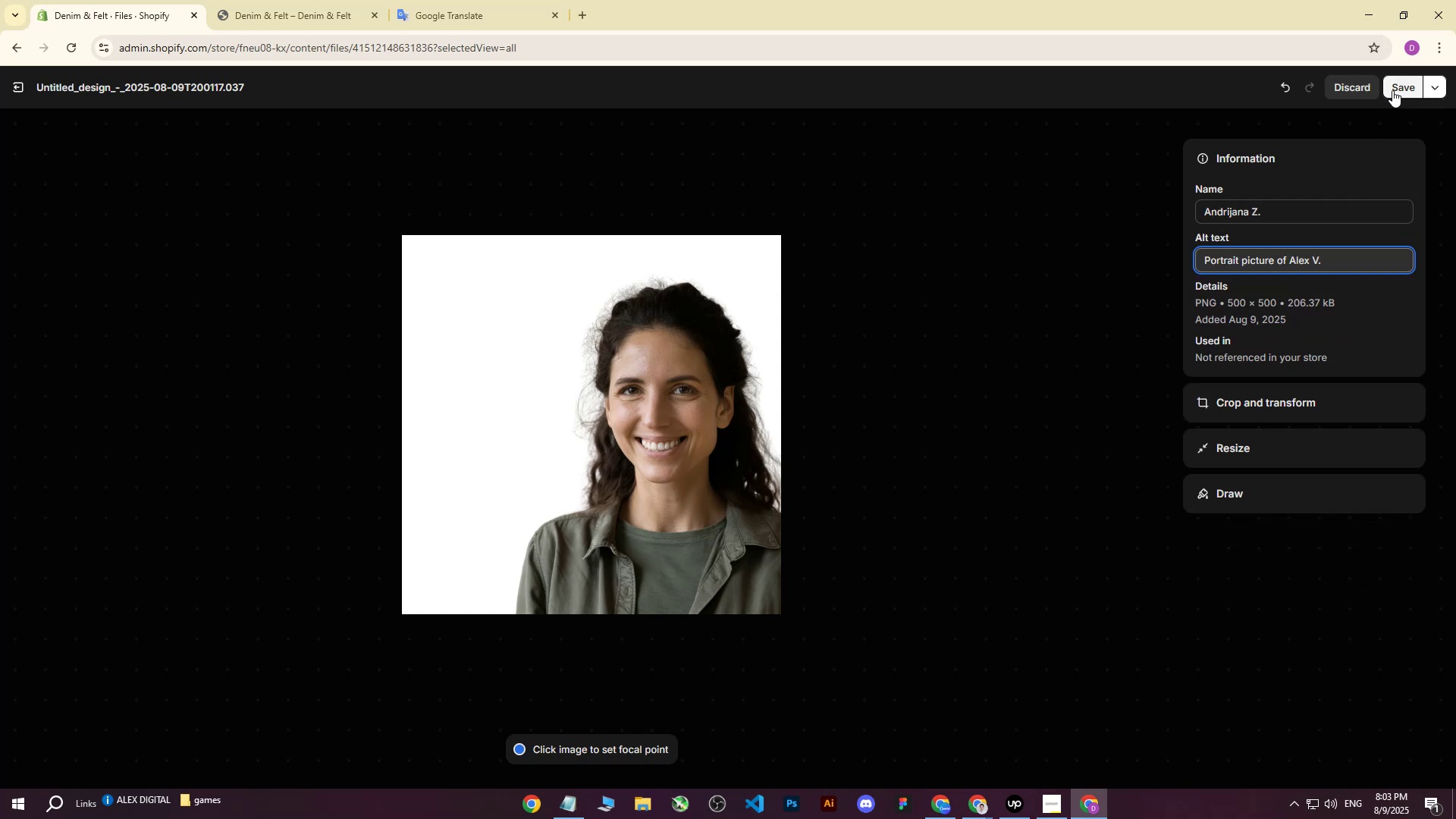 
left_click([1397, 86])
 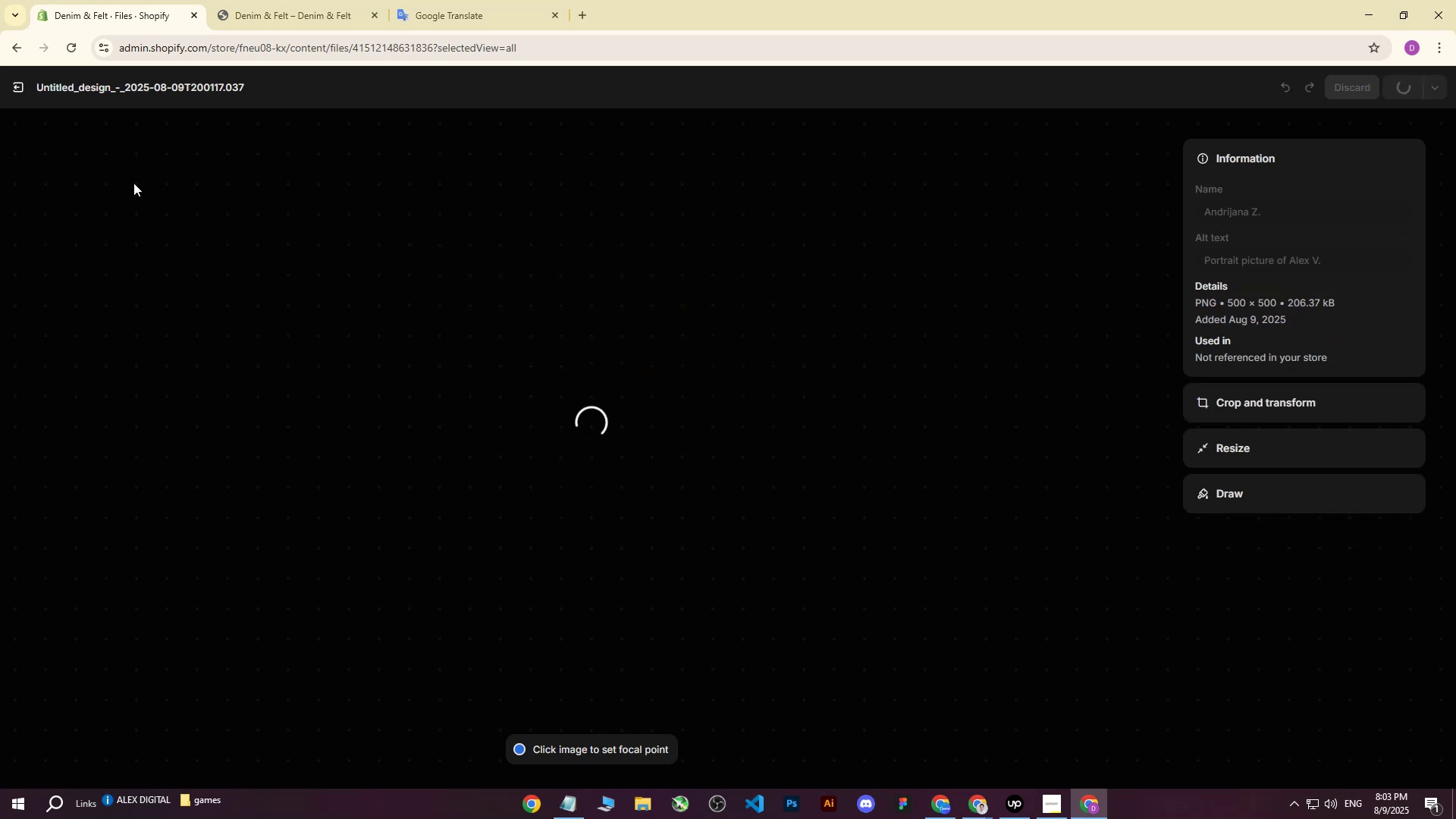 
mouse_move([40, 89])
 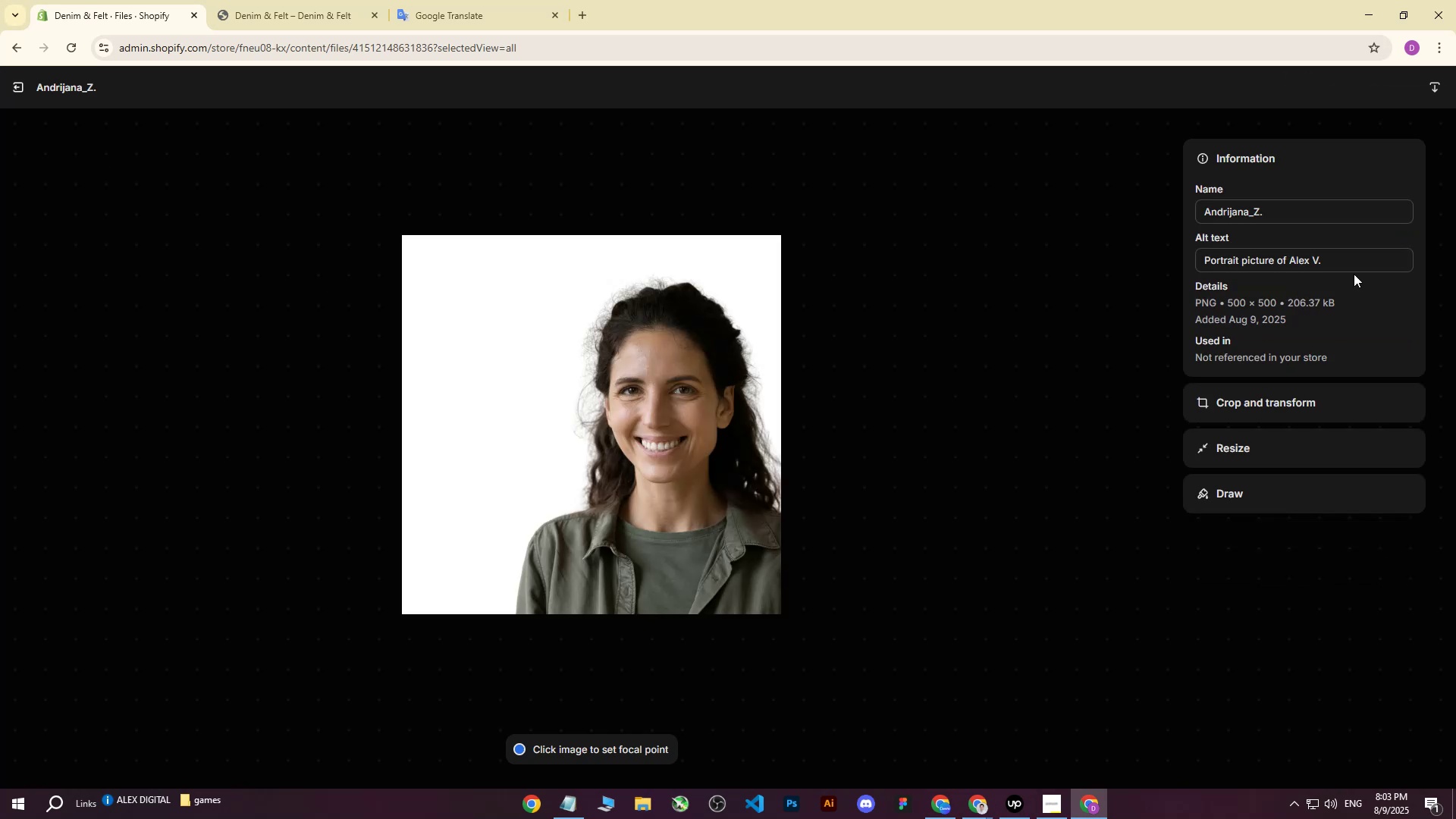 
left_click_drag(start_coordinate=[1336, 260], to_coordinate=[1289, 262])
 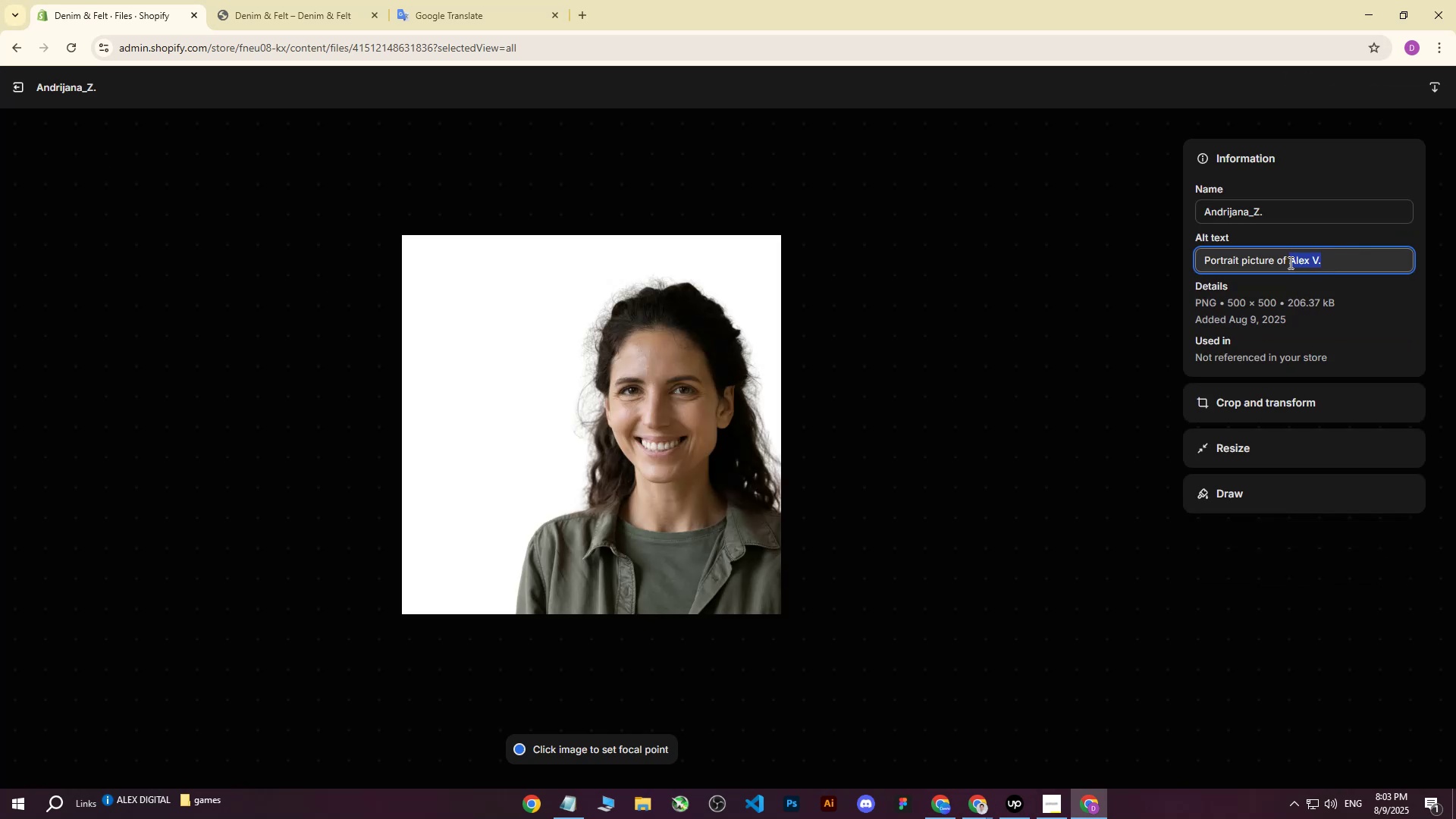 
type(Andrijana z)
key(Backspace)
type(Z.)
 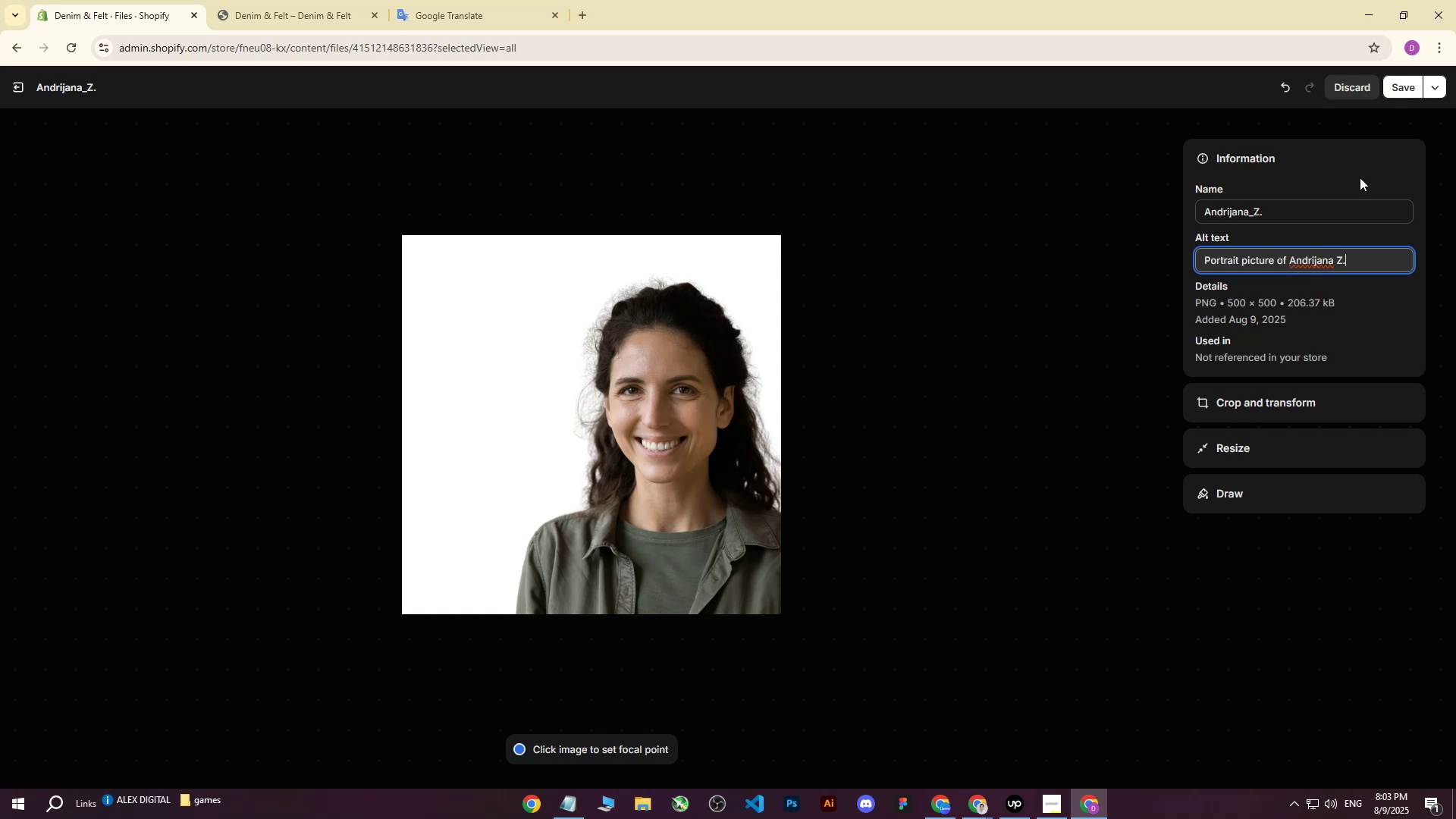 
left_click([1401, 75])
 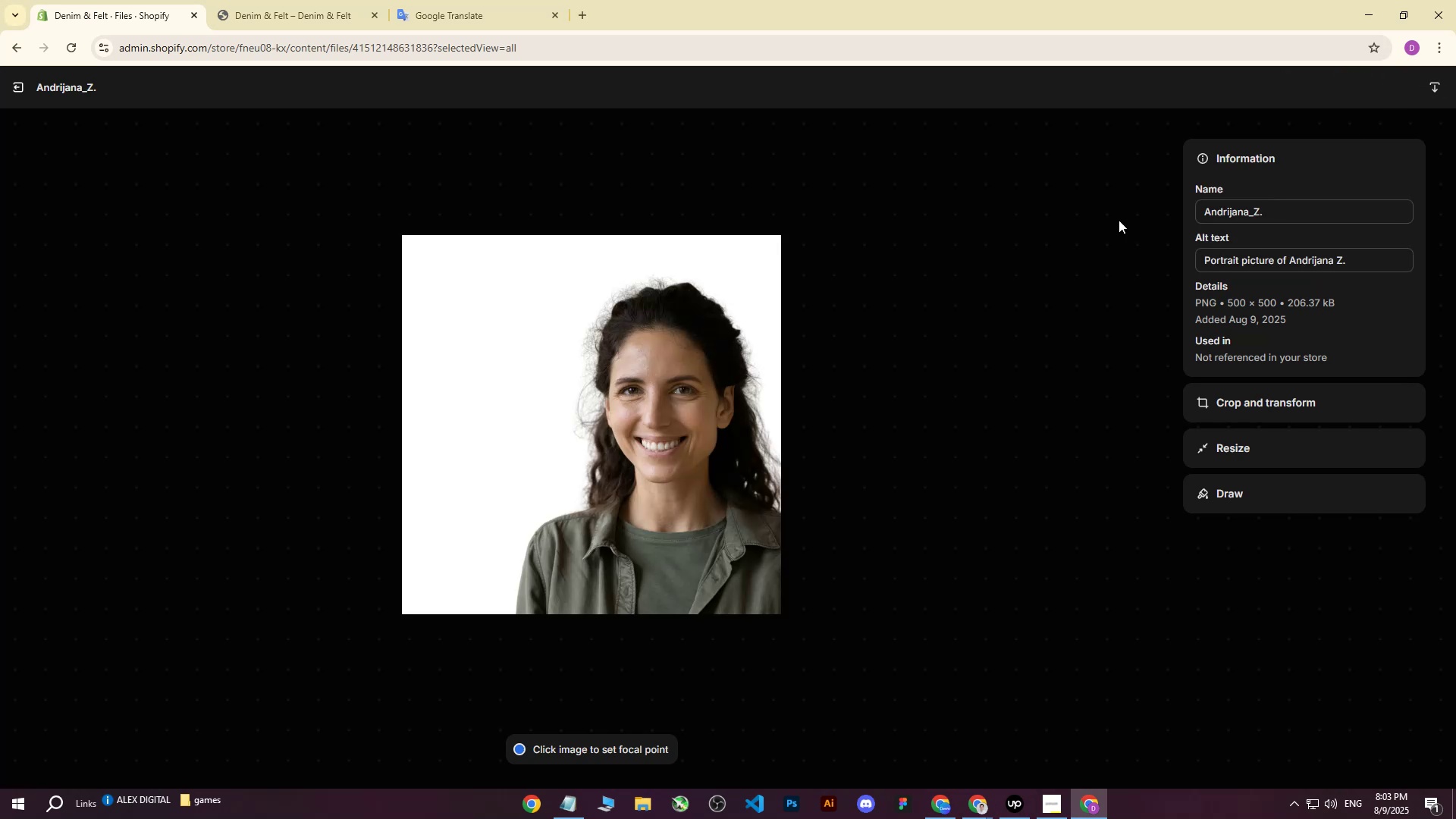 
wait(5.76)
 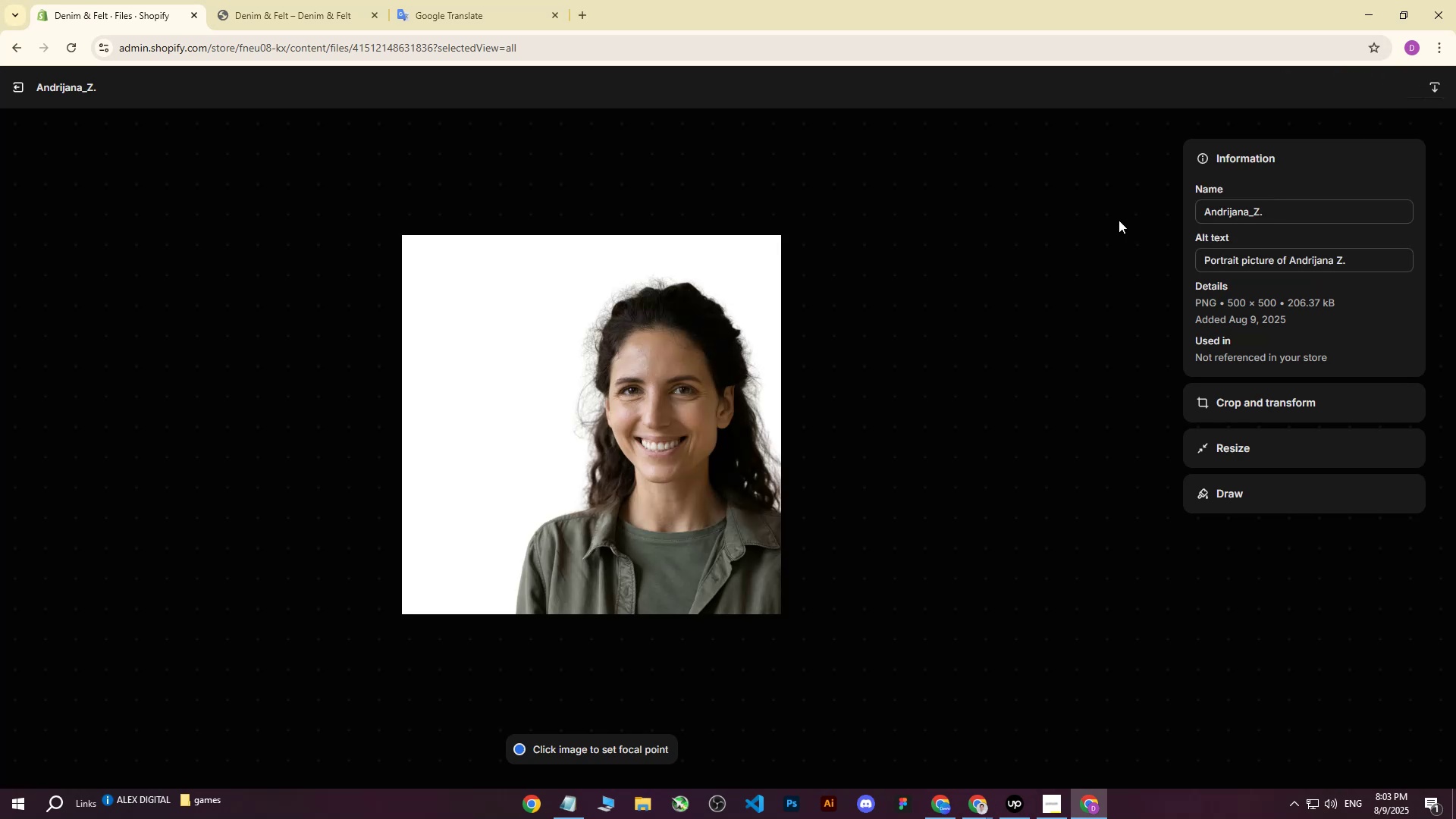 
left_click([15, 86])
 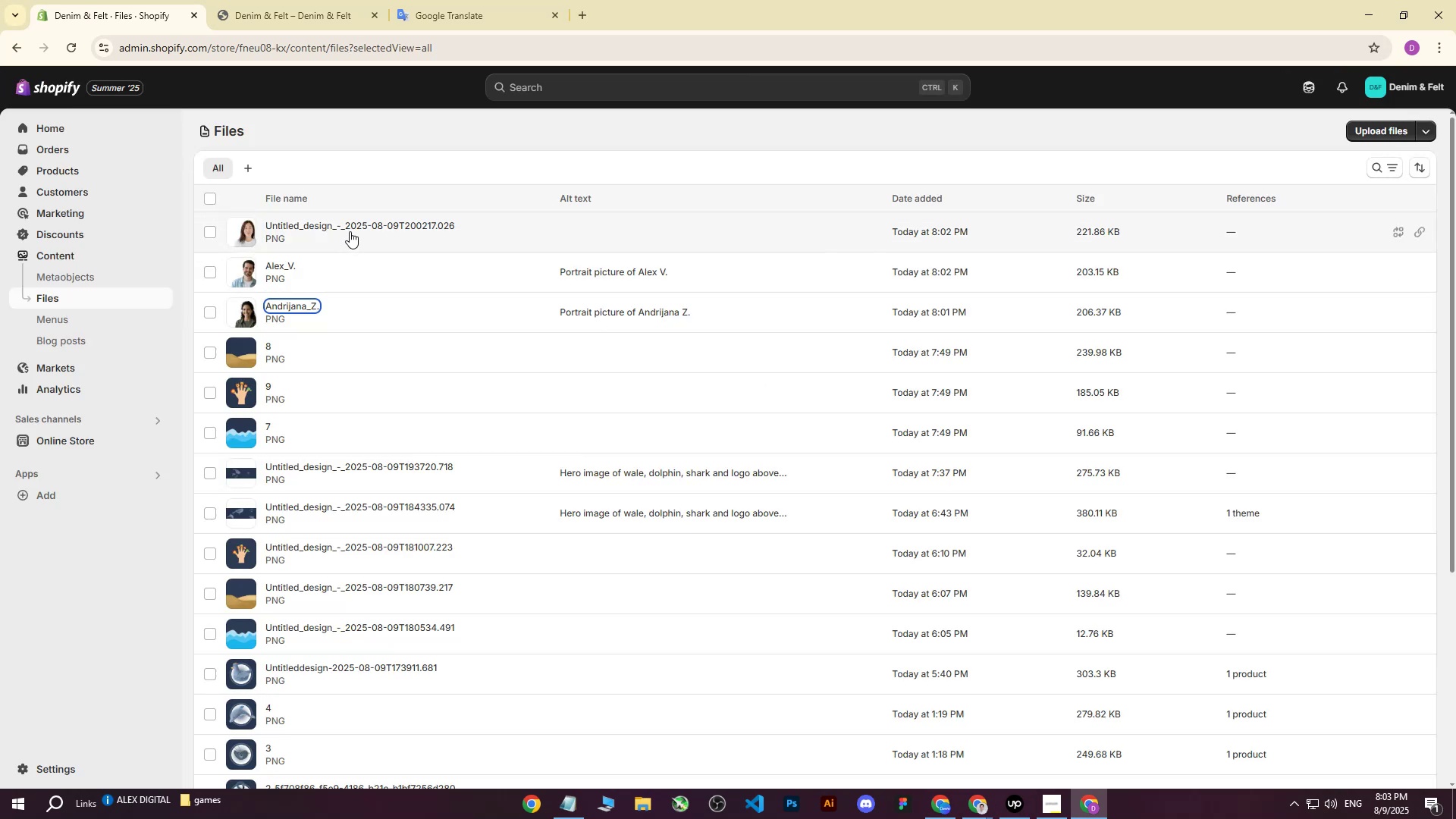 
left_click([351, 226])
 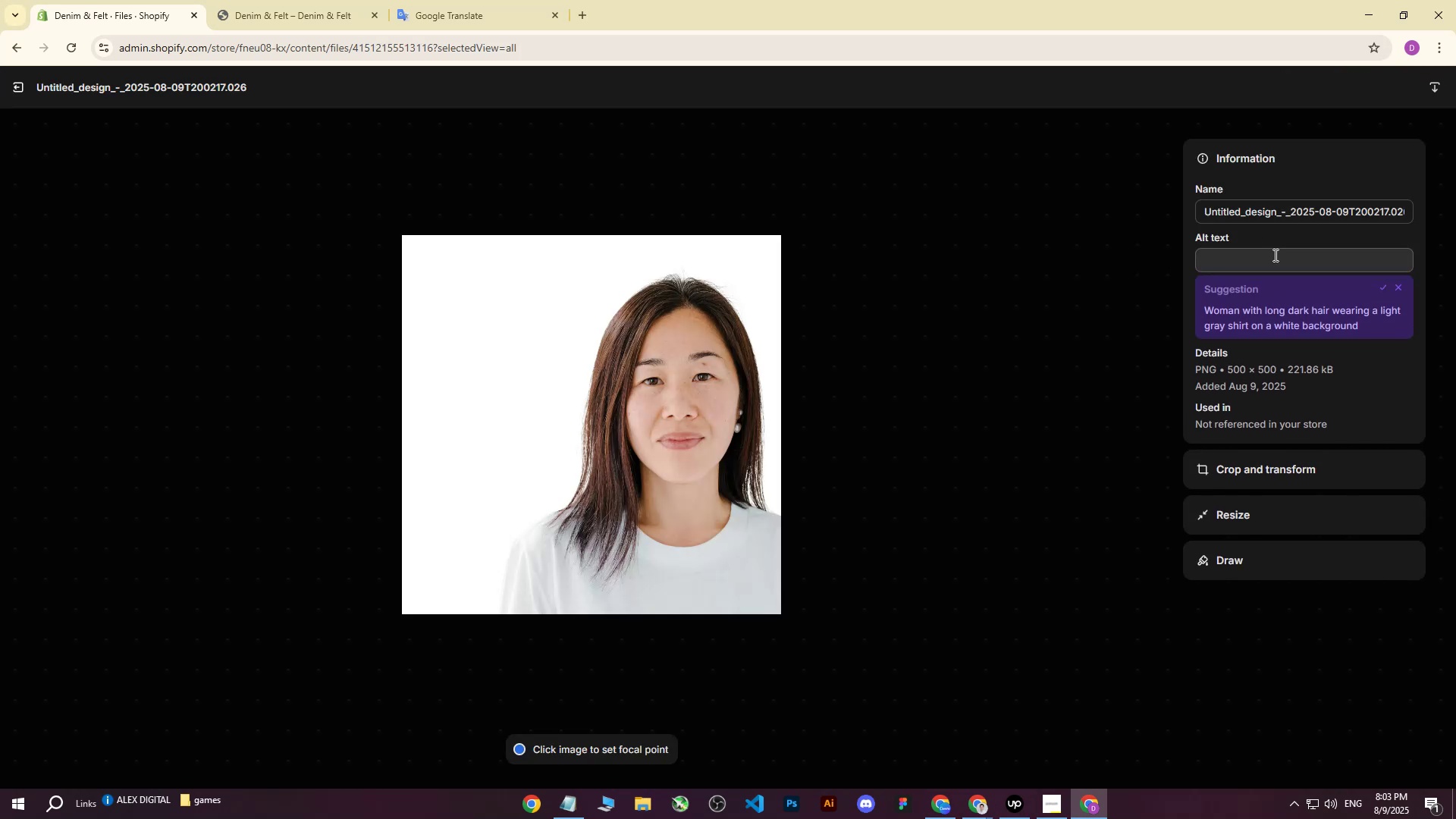 
left_click([1240, 200])
 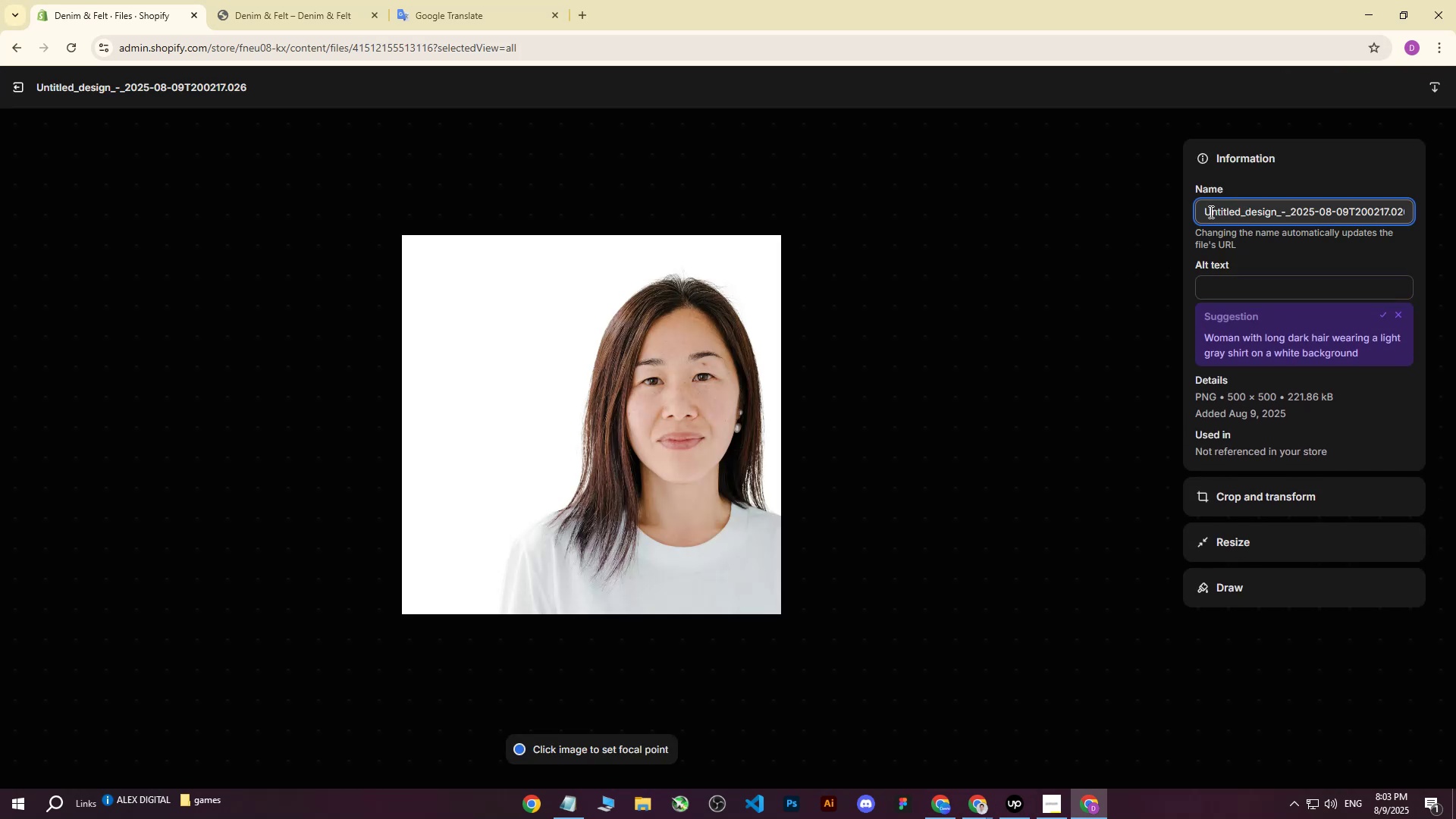 
left_click_drag(start_coordinate=[1208, 212], to_coordinate=[1455, 203])
 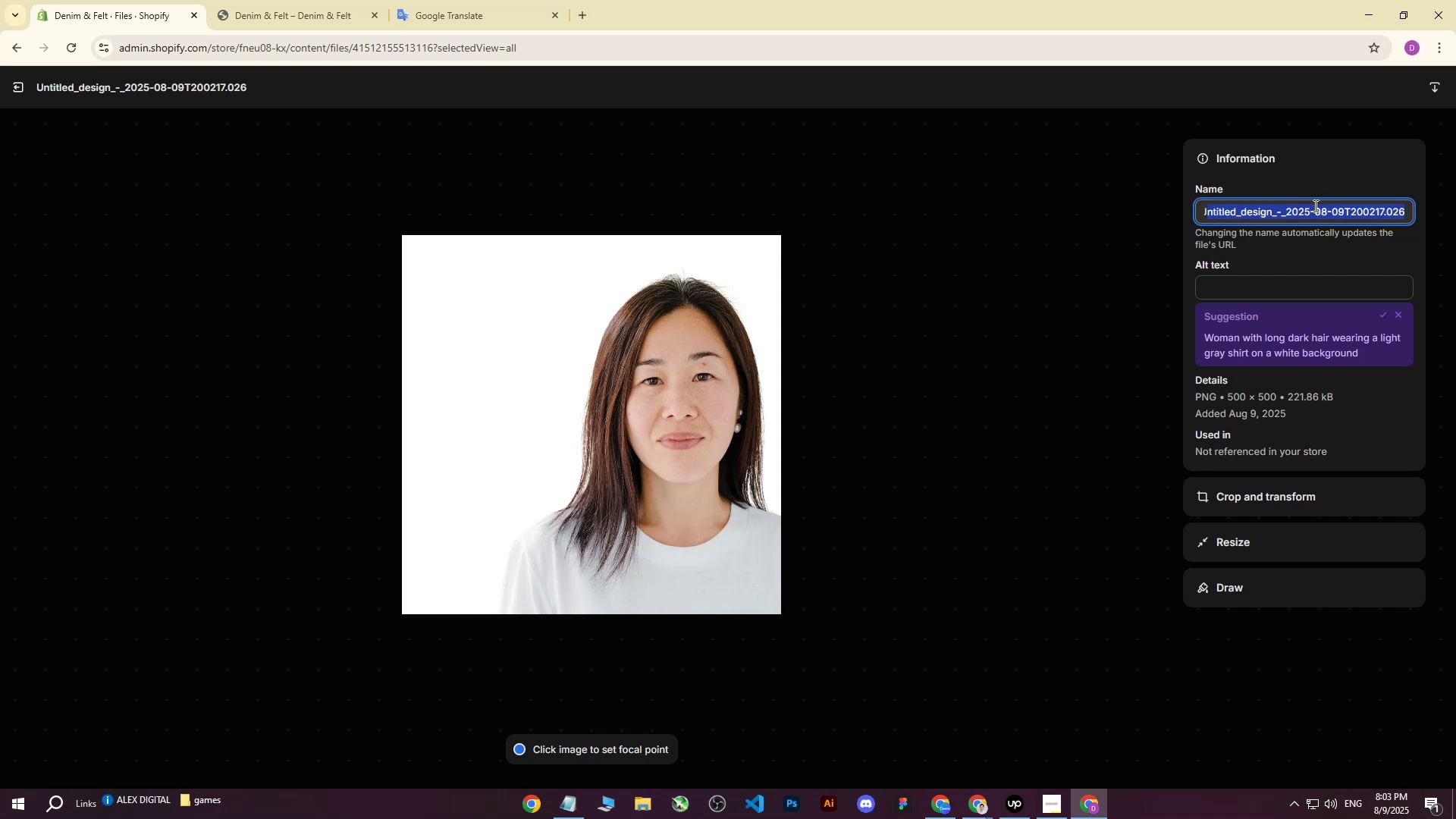 
key(Backspace)
key(Backspace)
key(Backspace)
type(Joanne K.)
 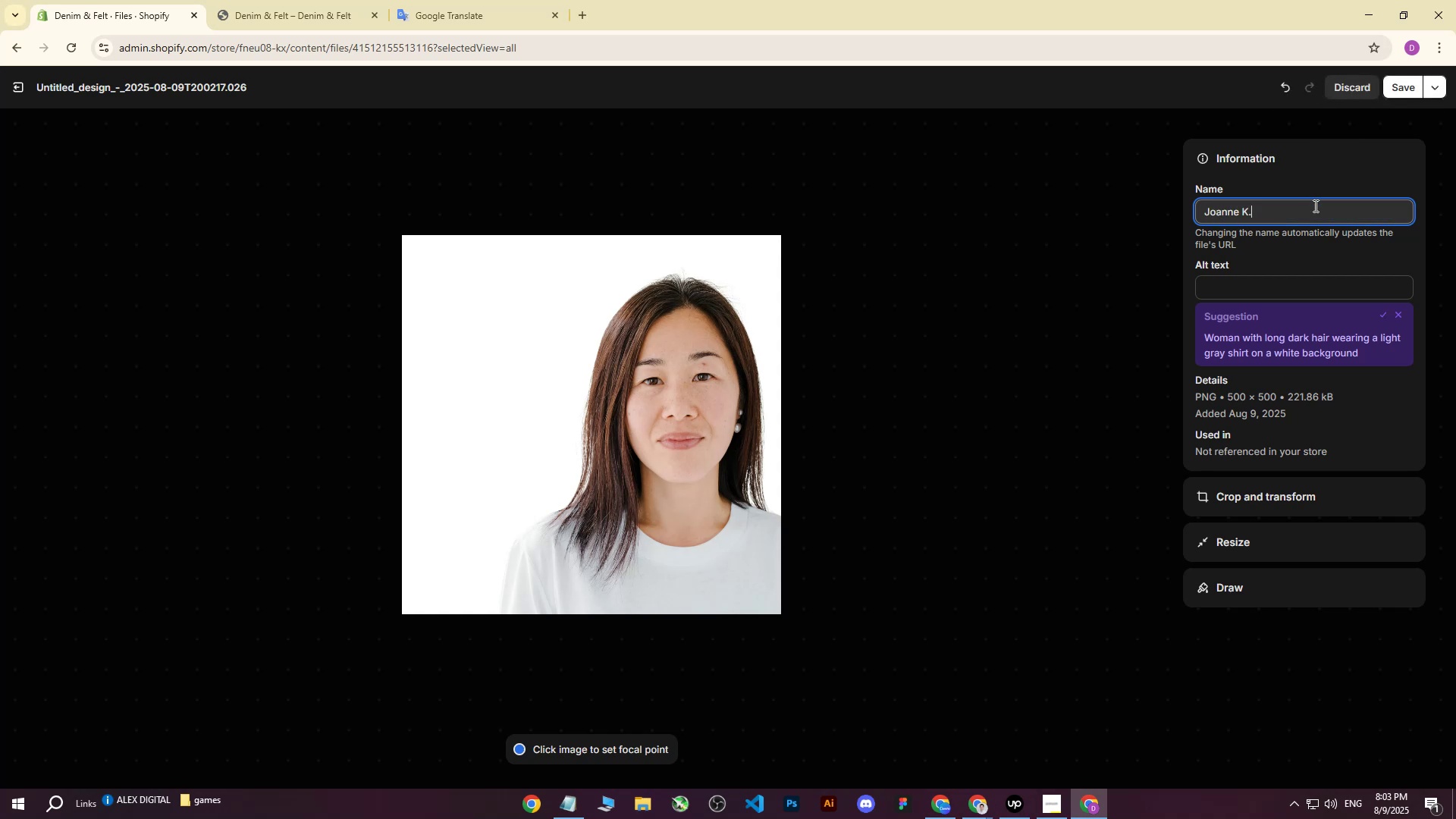 
left_click_drag(start_coordinate=[1304, 220], to_coordinate=[1288, 231])
 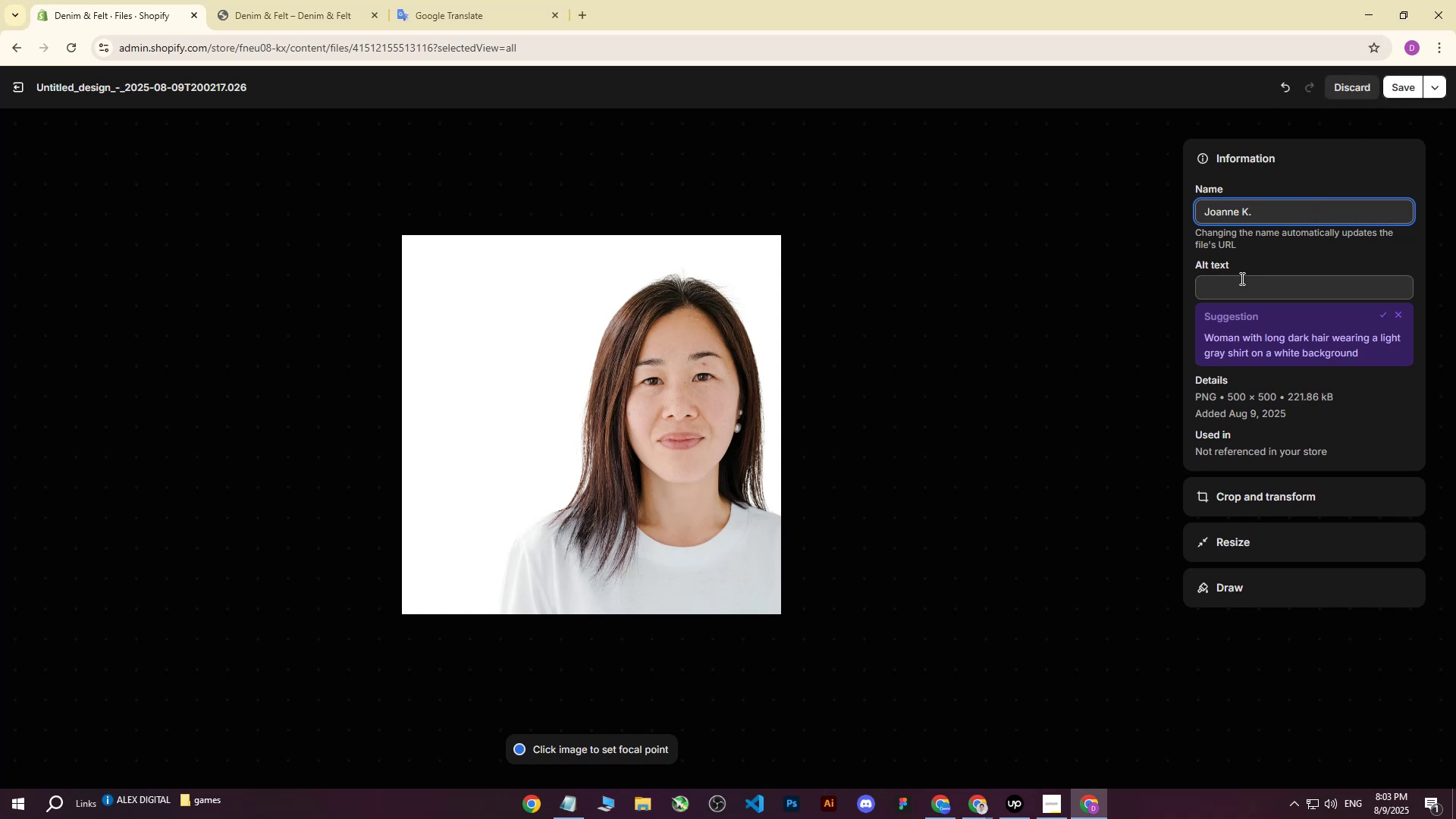 
double_click([1241, 278])
 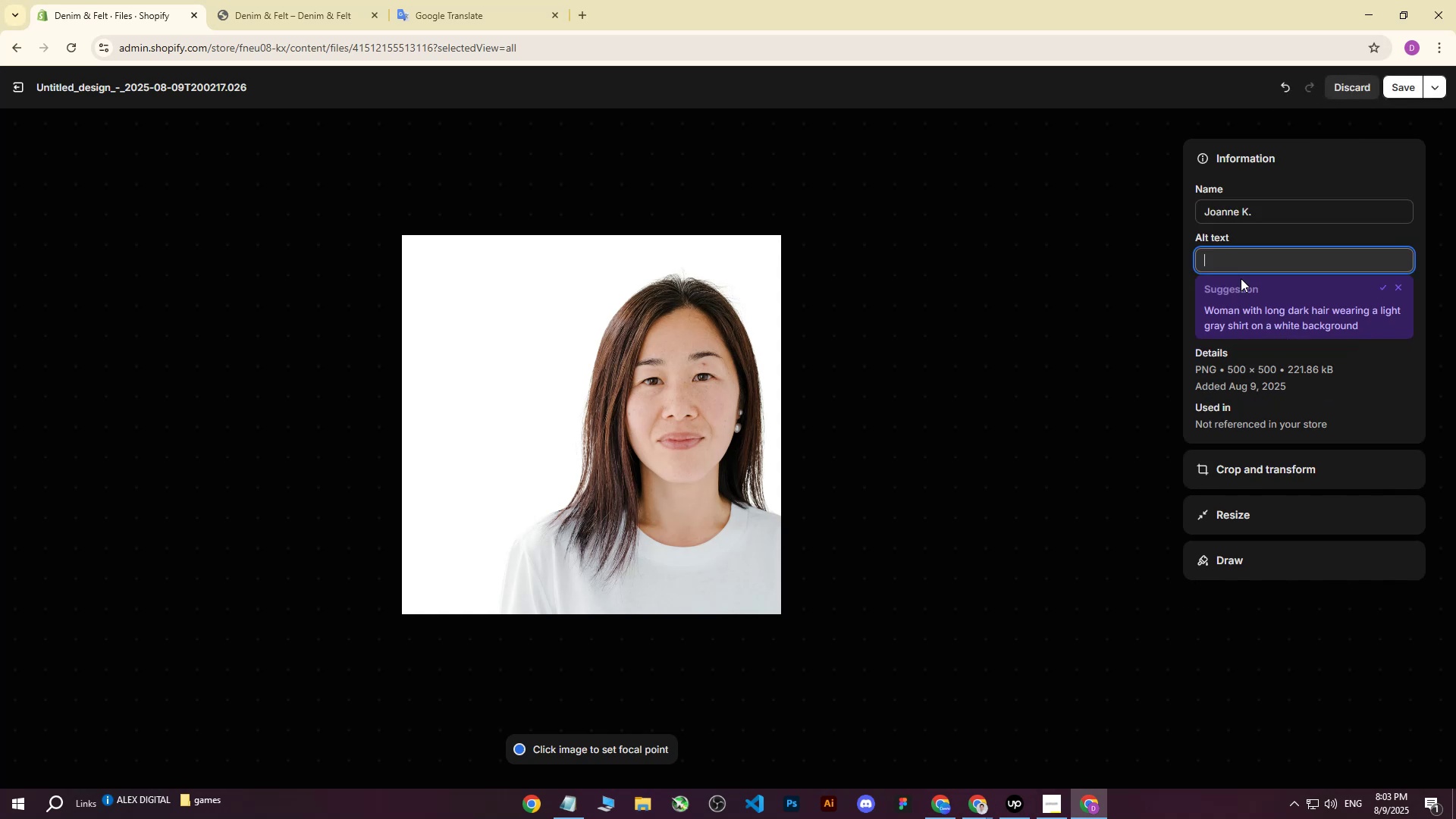 
key(Control+ControlLeft)
 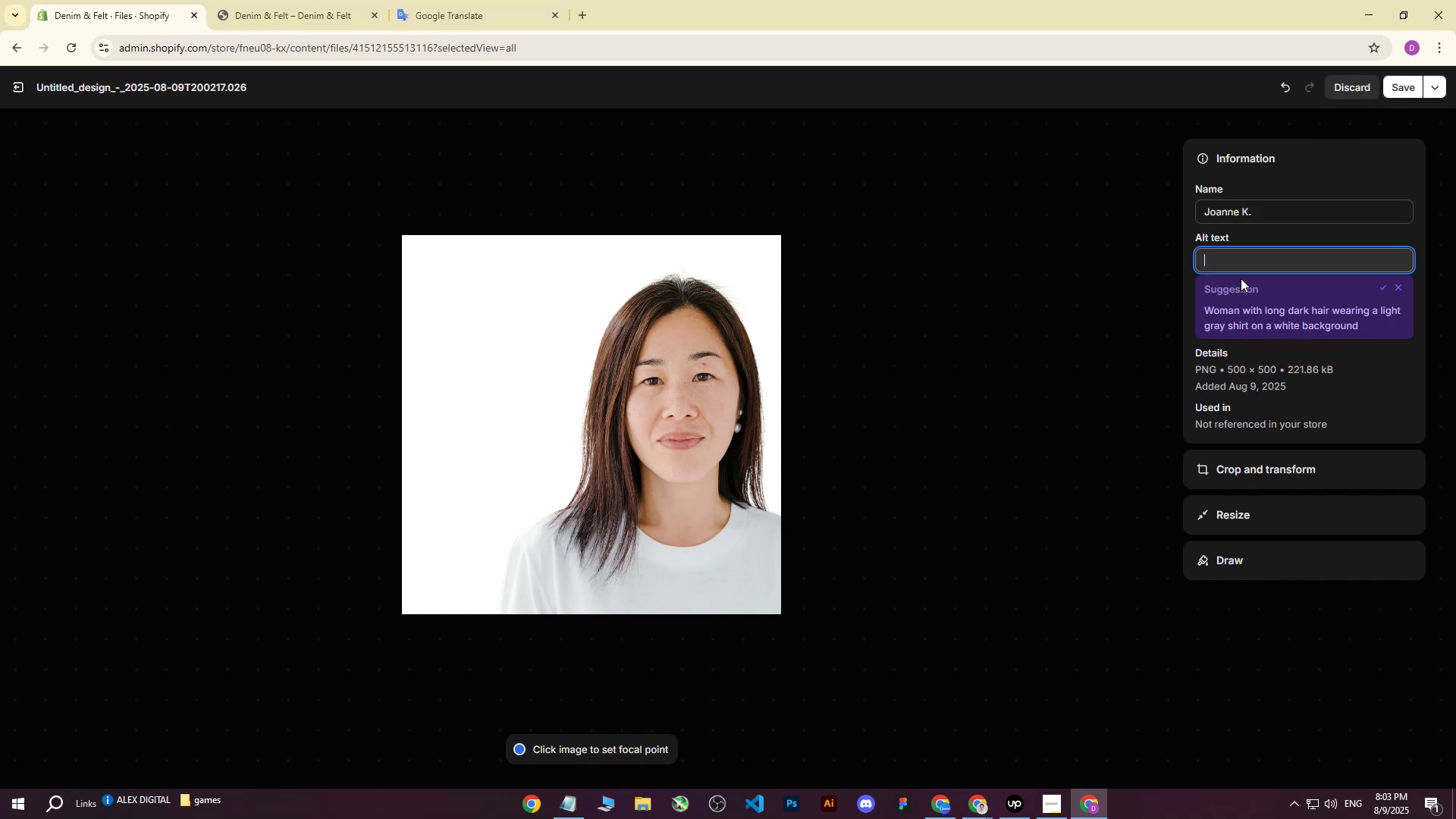 
key(Control+V)
 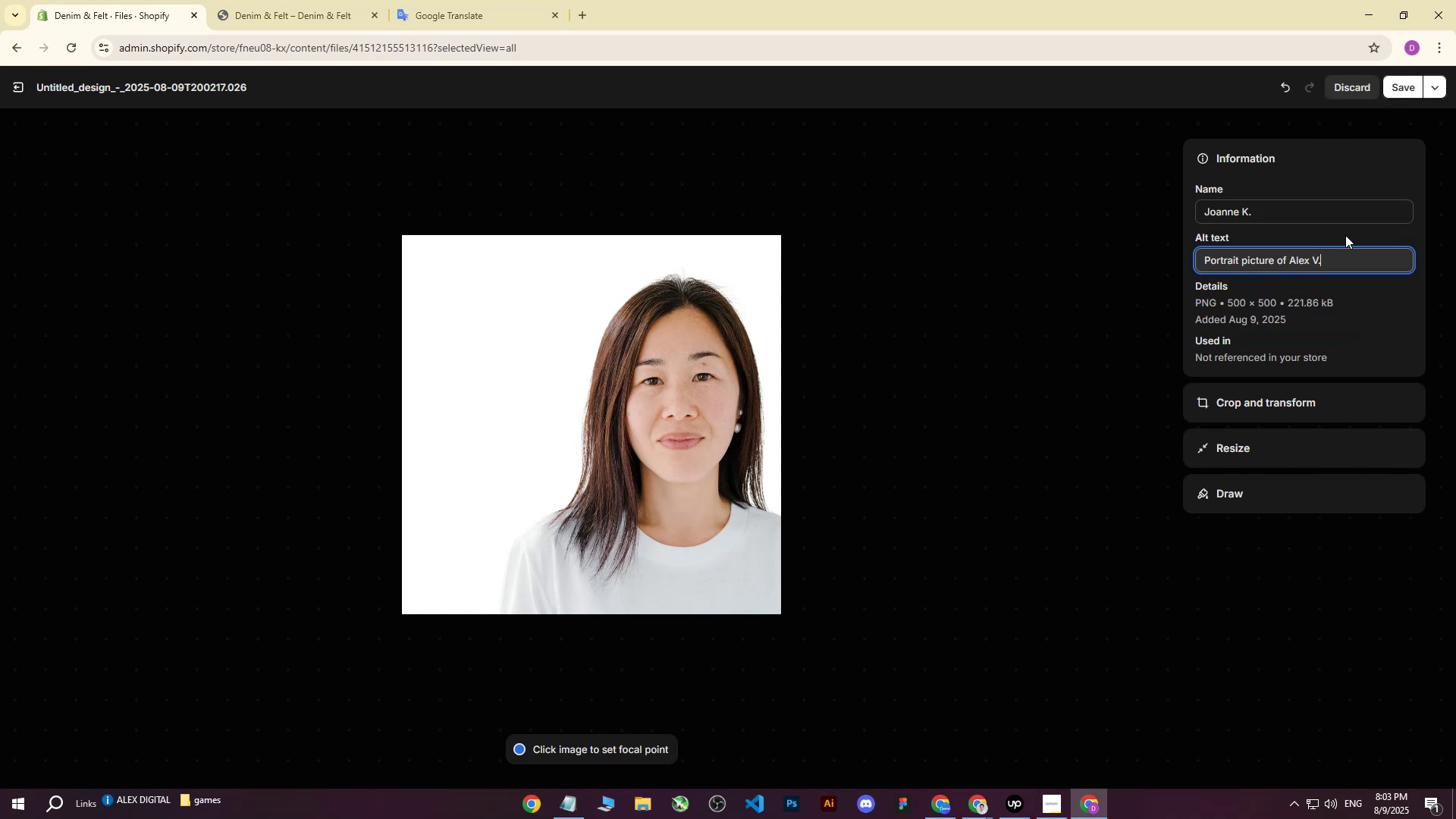 
left_click_drag(start_coordinate=[1342, 244], to_coordinate=[1339, 252])
 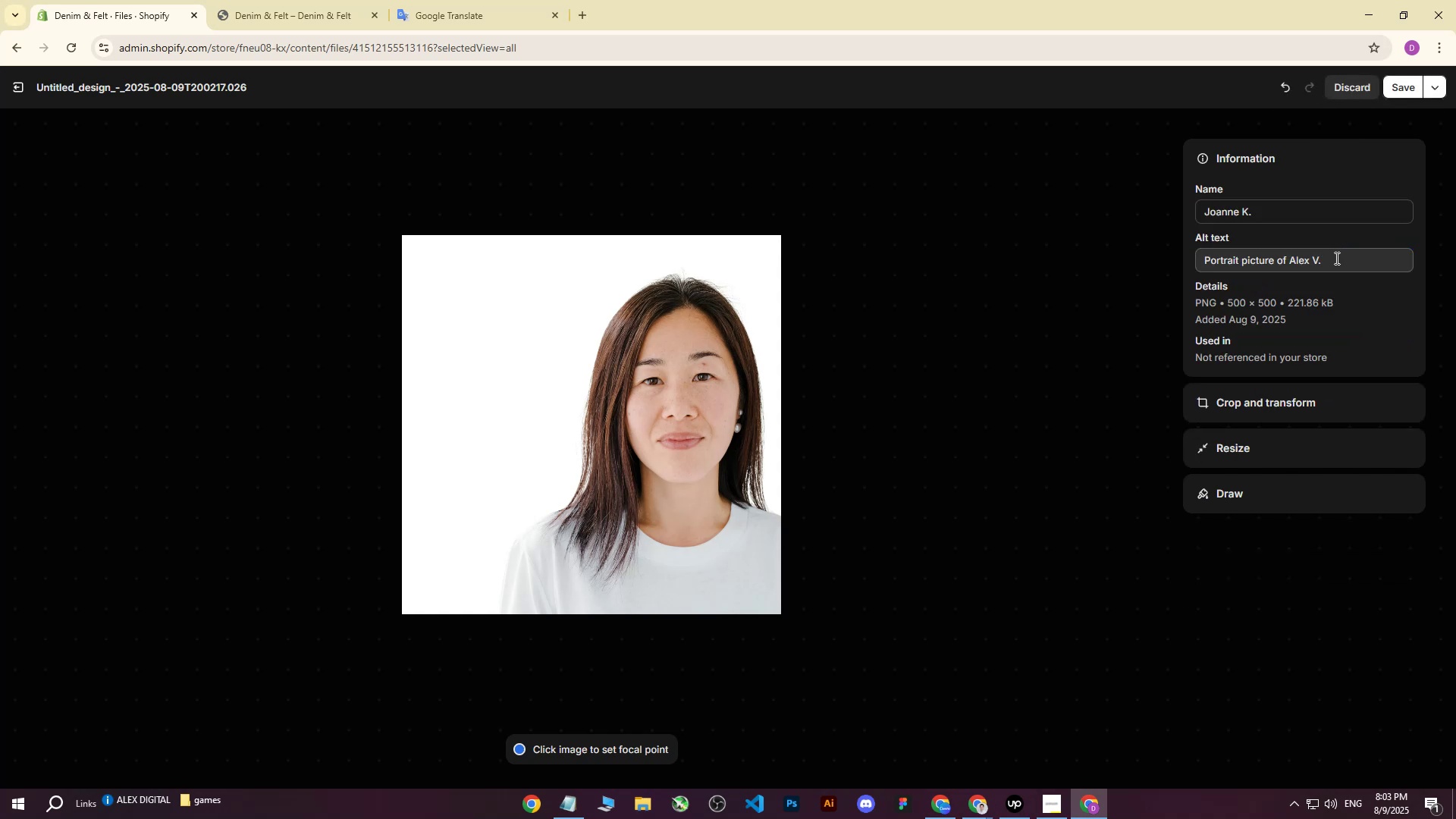 
left_click_drag(start_coordinate=[1335, 258], to_coordinate=[1290, 269])
 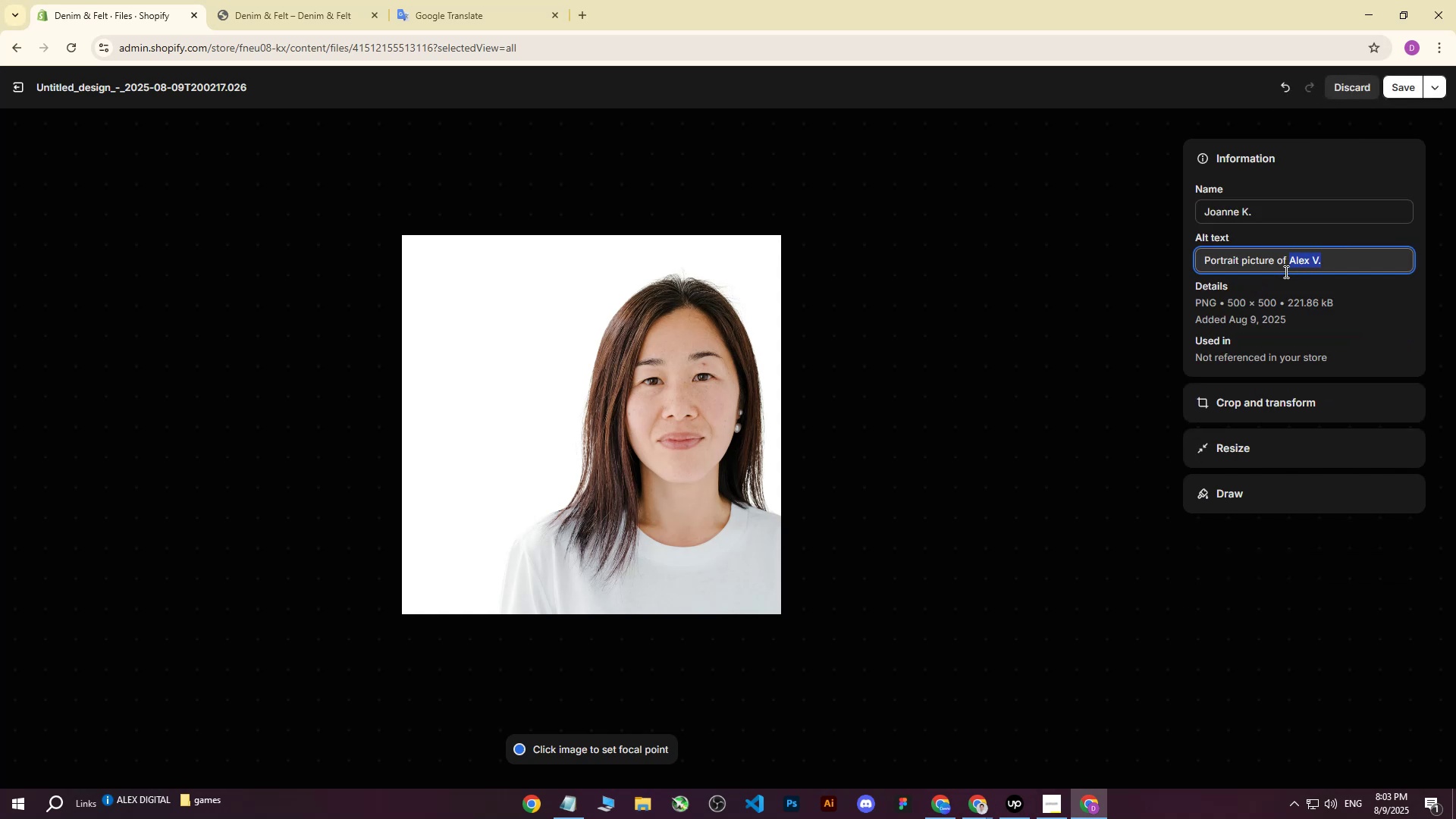 
type(Joanne K.)
 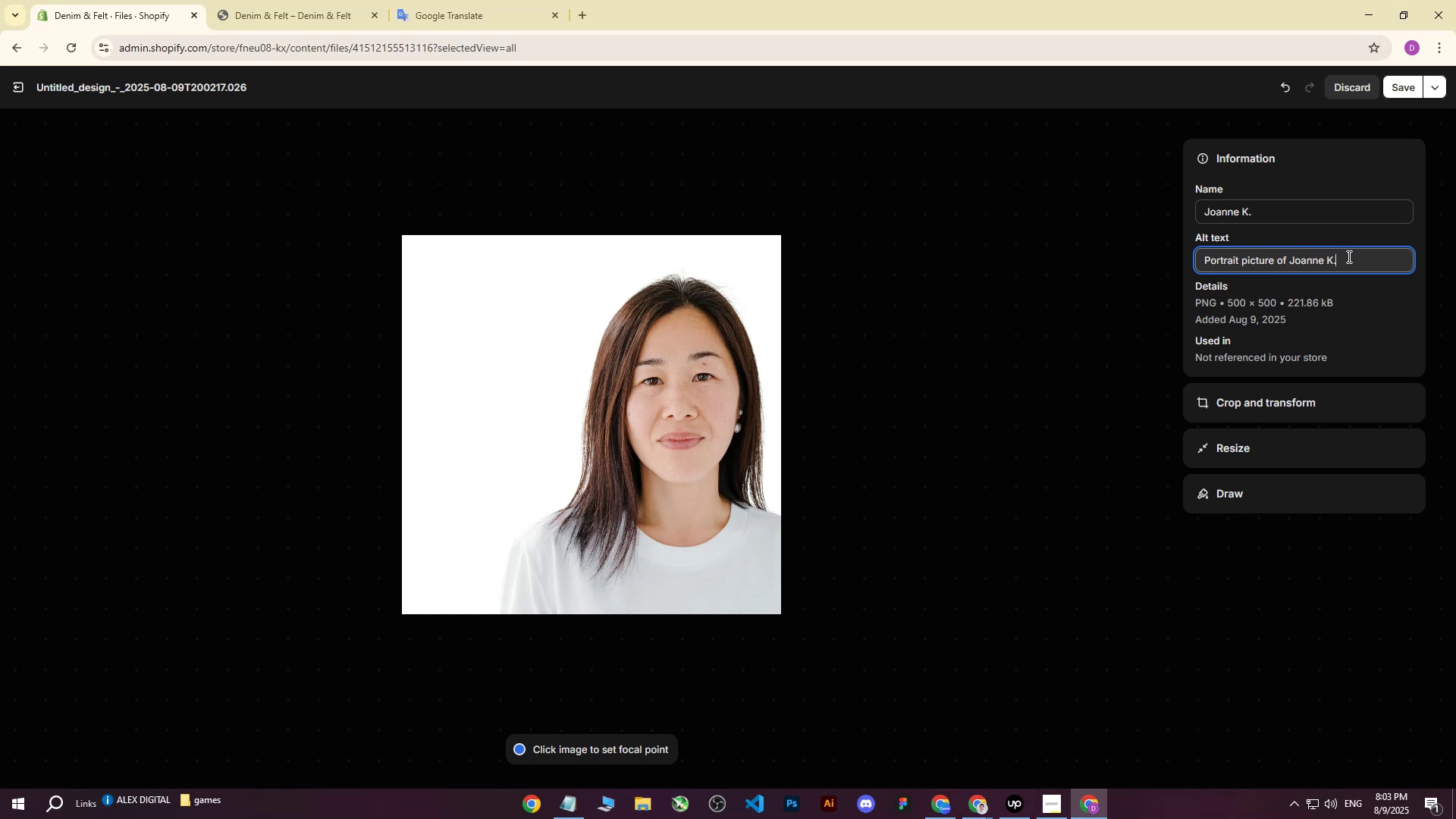 
left_click([1270, 211])
 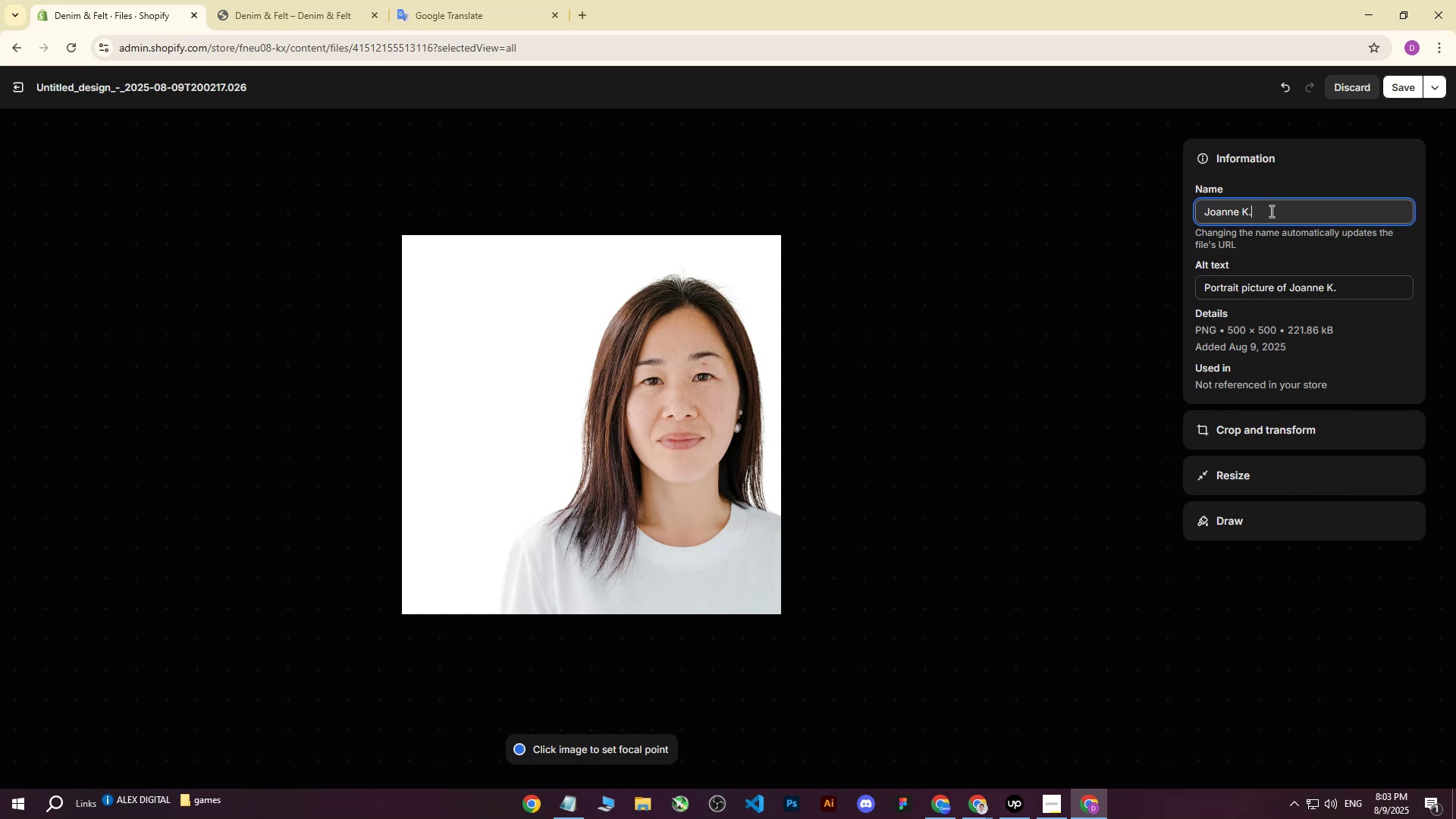 
key(Backspace)
 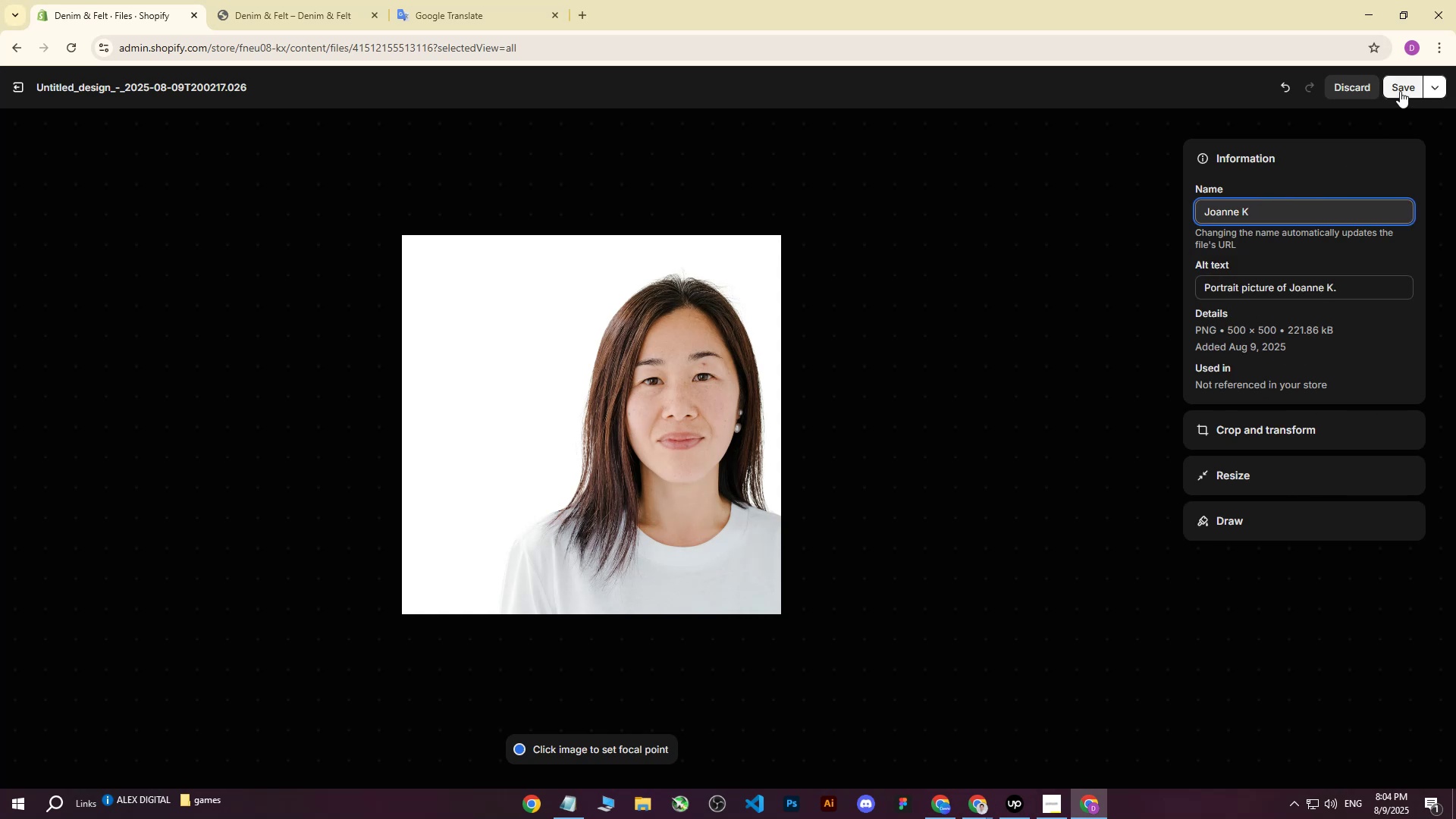 
left_click([1400, 91])
 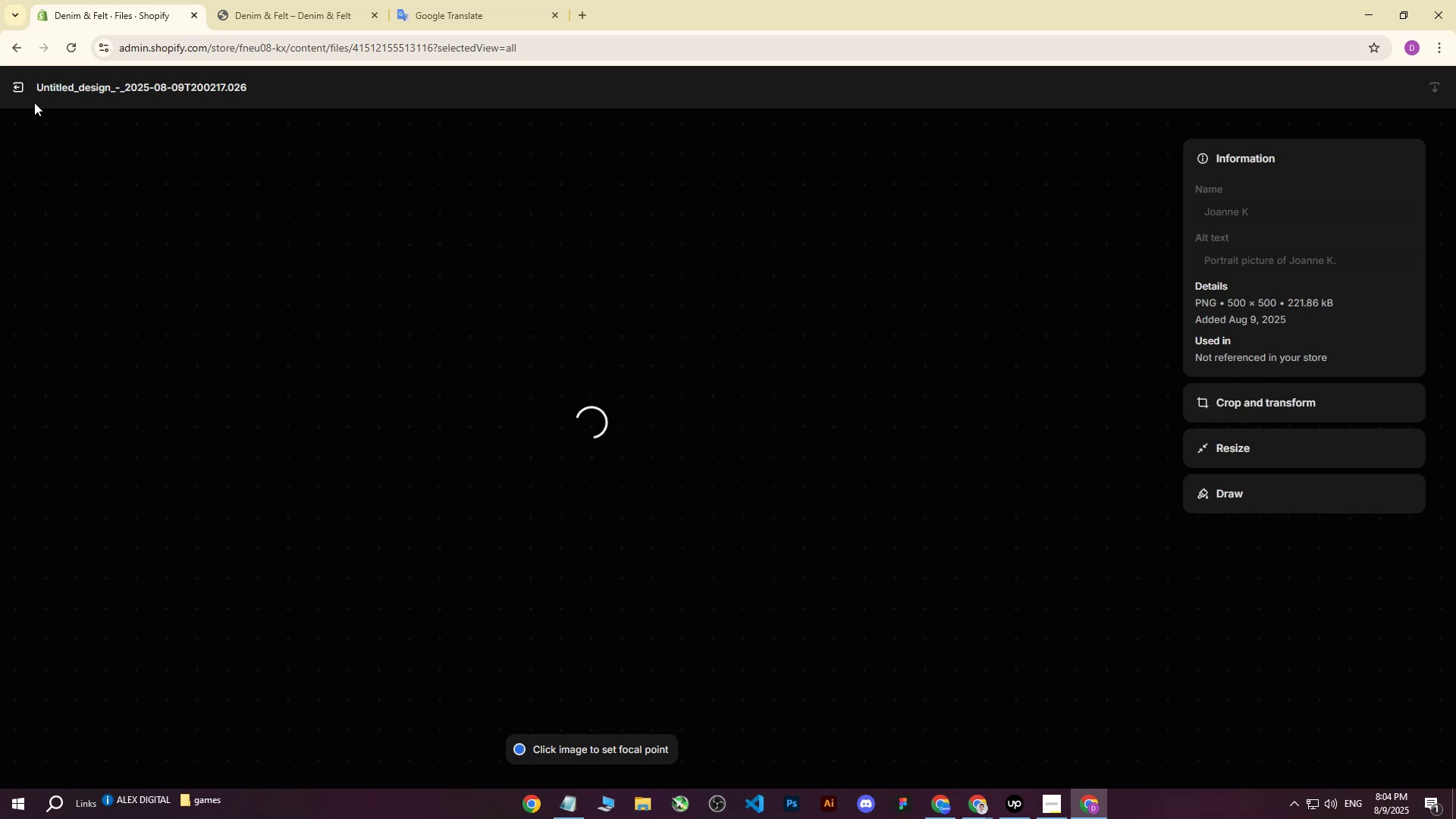 
left_click([21, 89])
 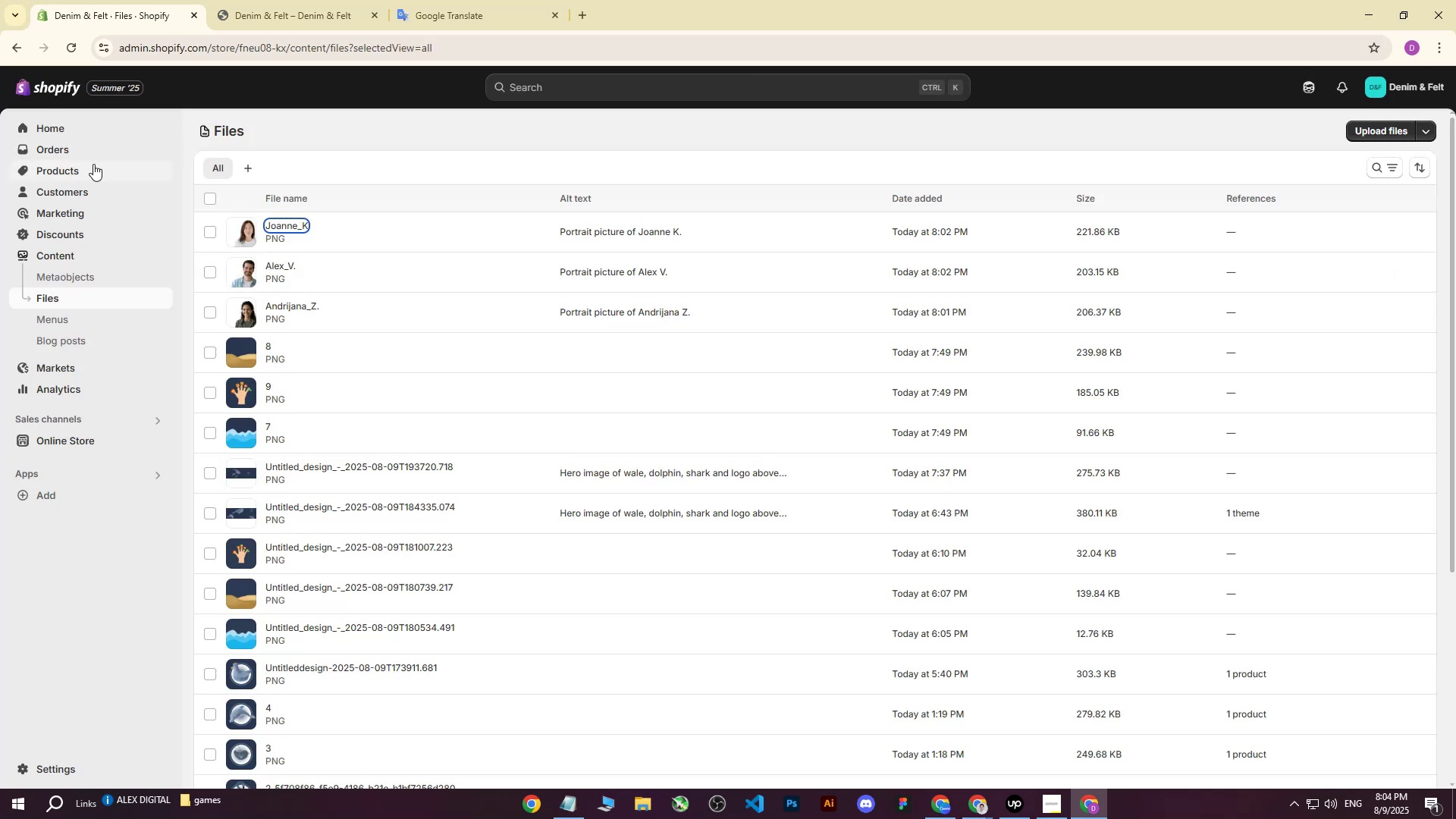 
left_click([259, 0])
 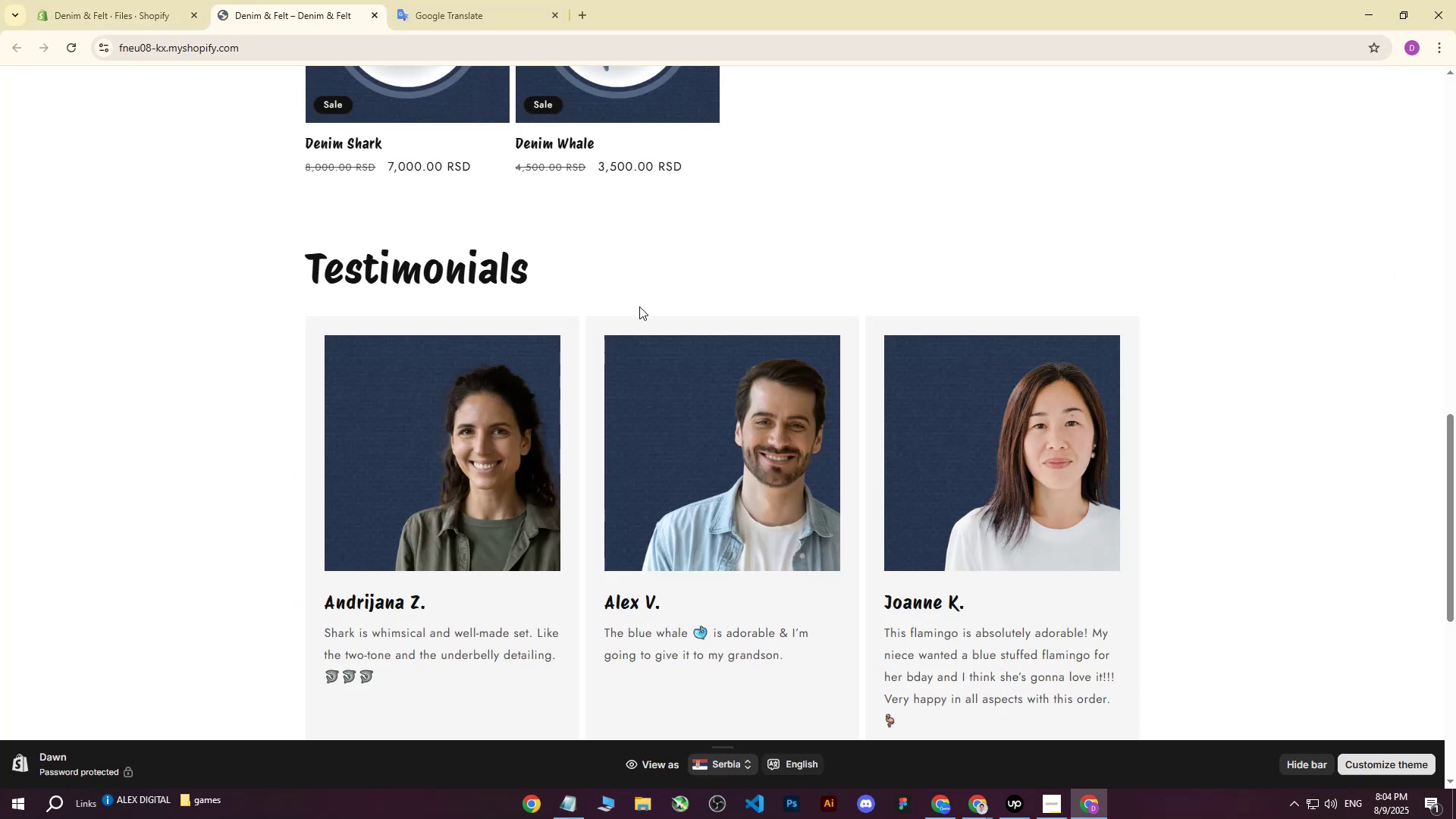 
scroll: coordinate [639, 312], scroll_direction: down, amount: 1.0
 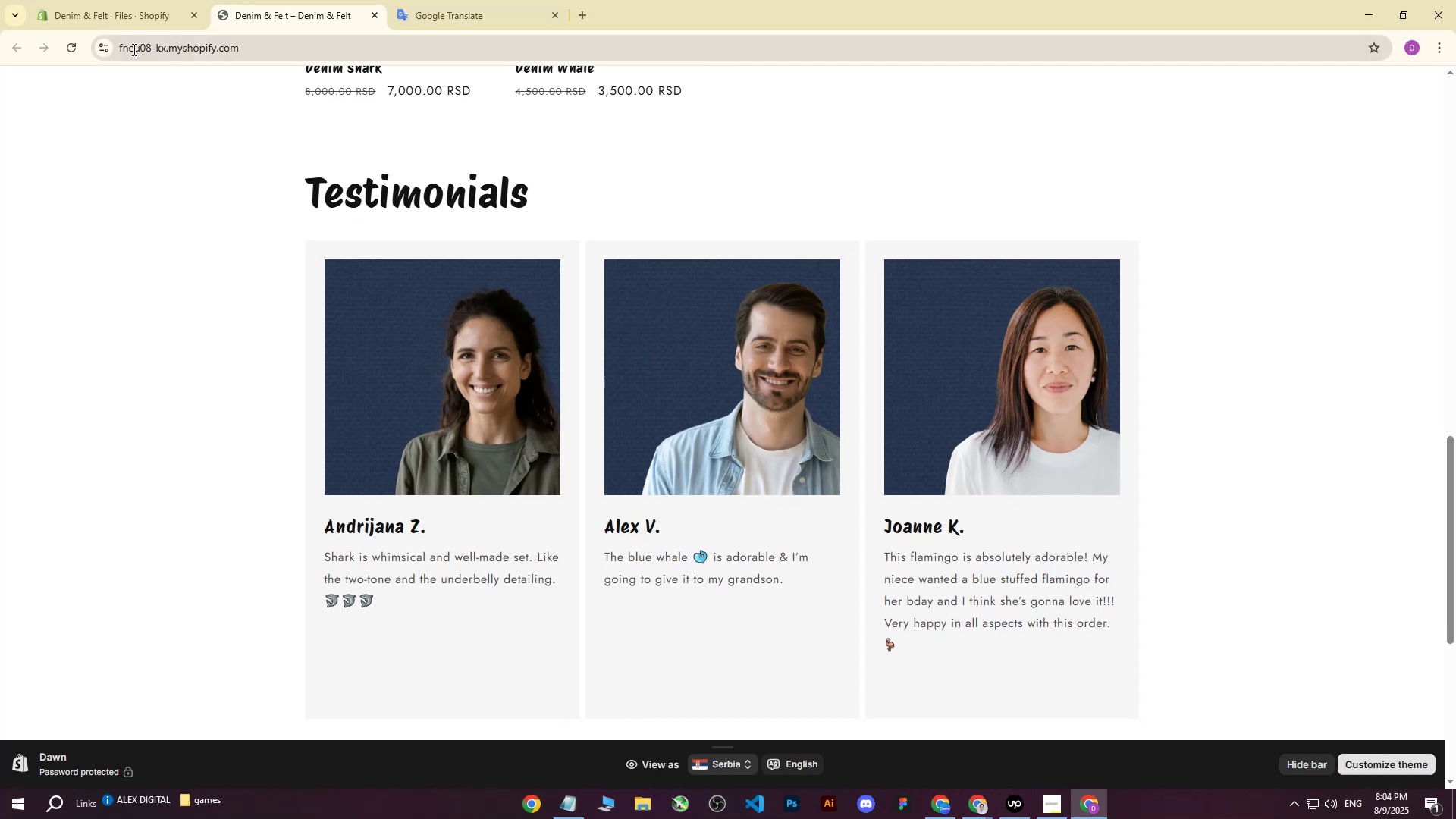 
left_click([74, 55])
 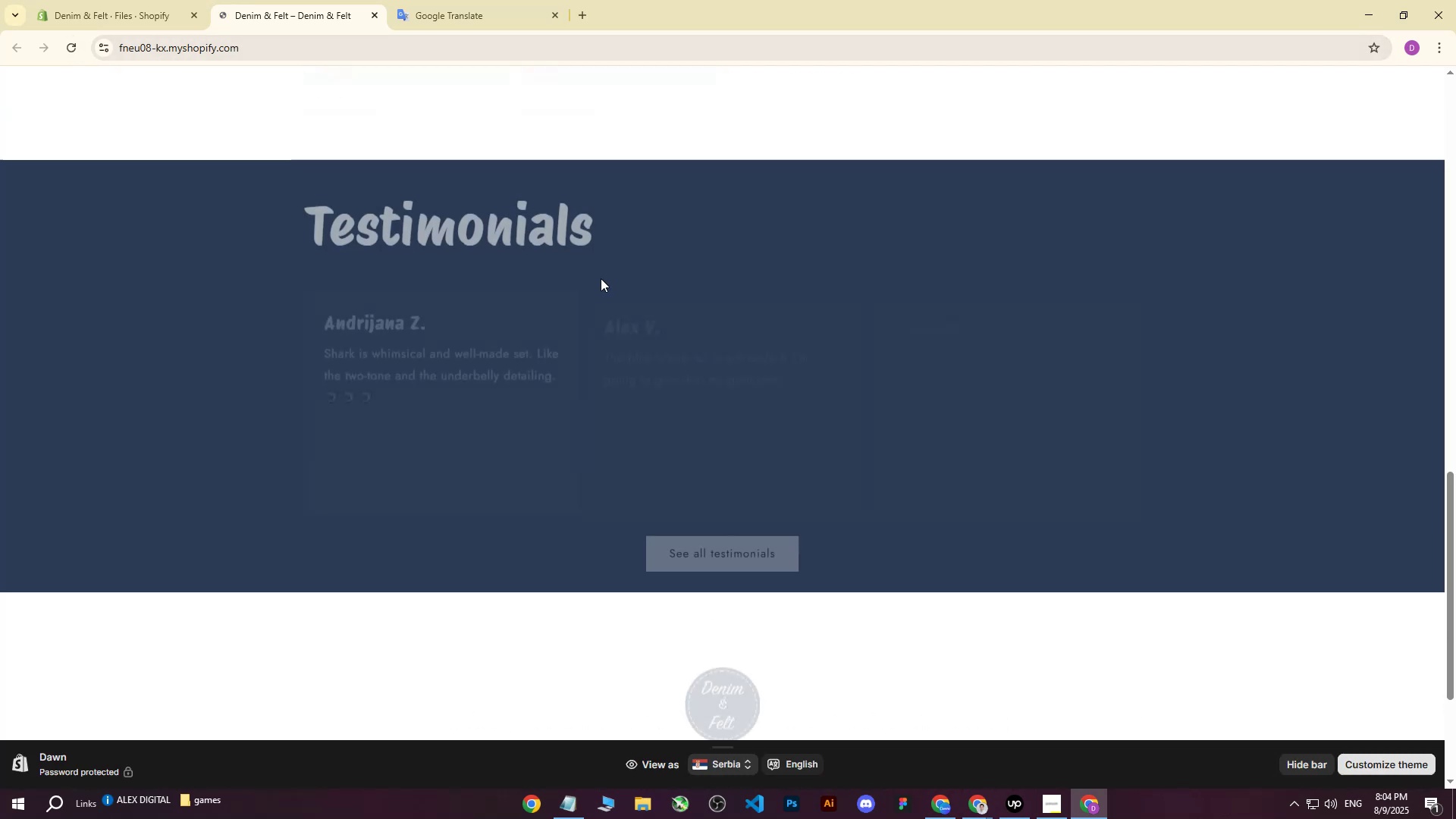 
scroll: coordinate [601, 276], scroll_direction: down, amount: 2.0
 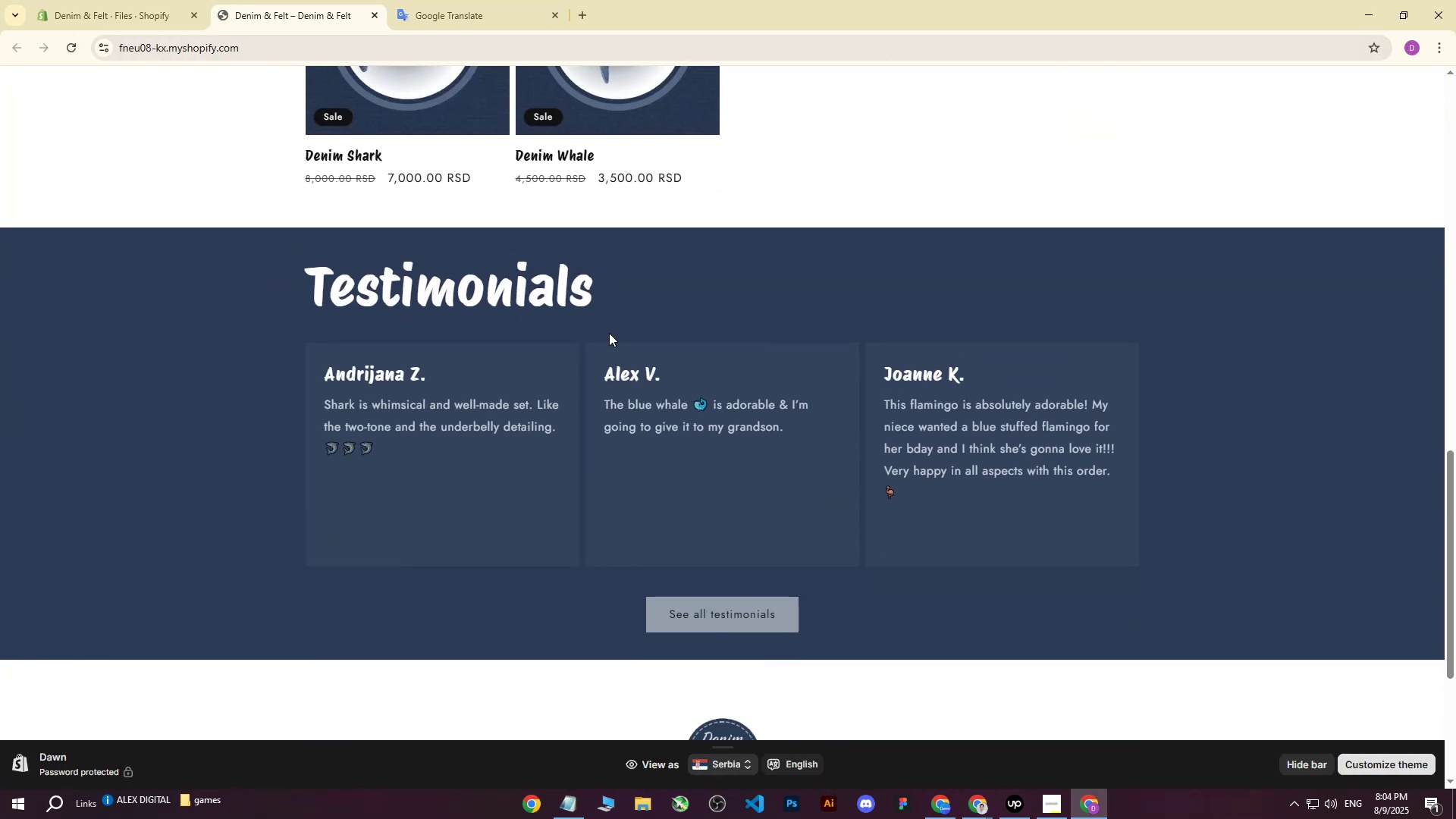 
scroll: coordinate [596, 340], scroll_direction: up, amount: 5.0
 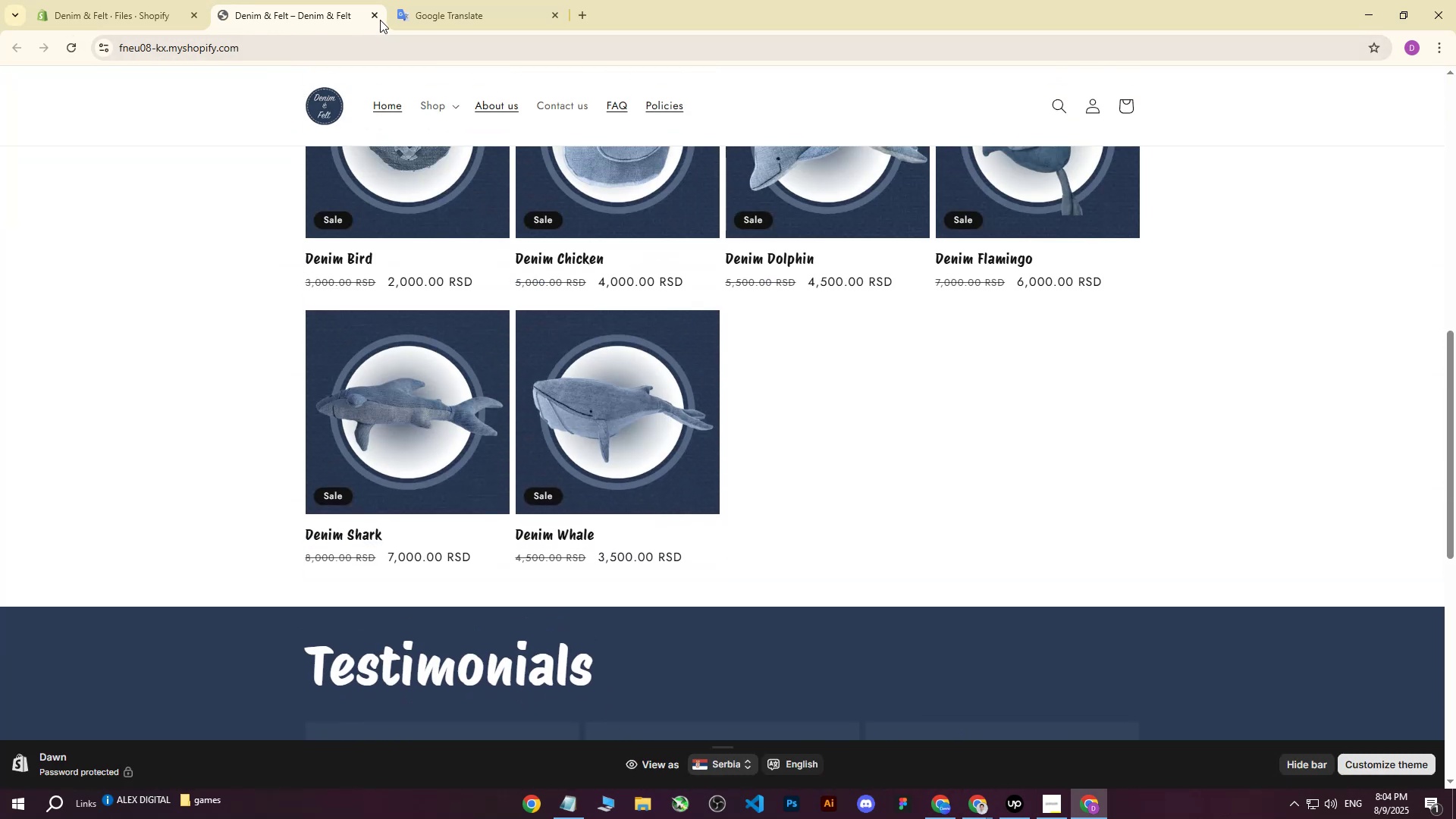 
left_click([375, 17])
 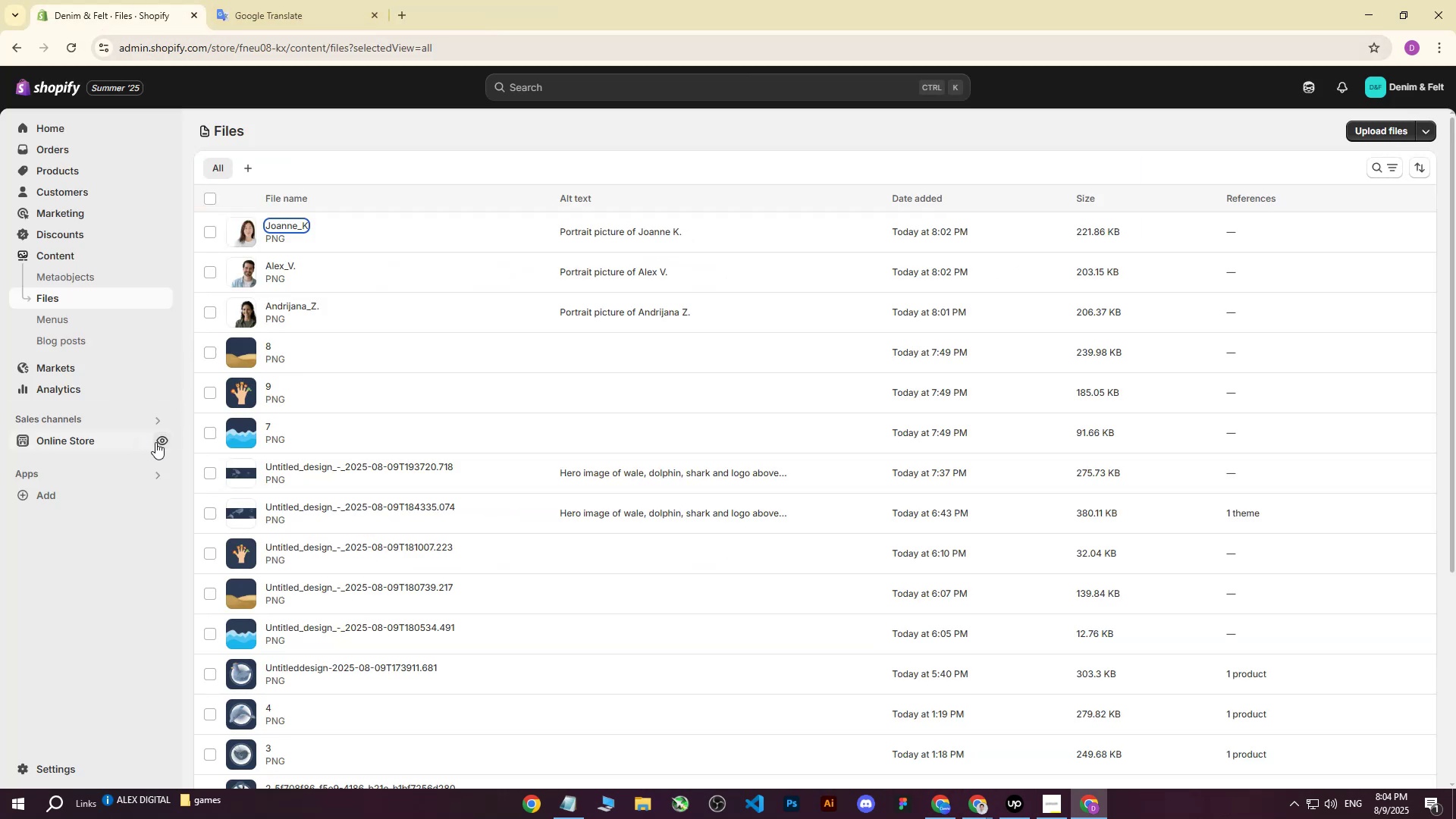 
left_click([162, 440])
 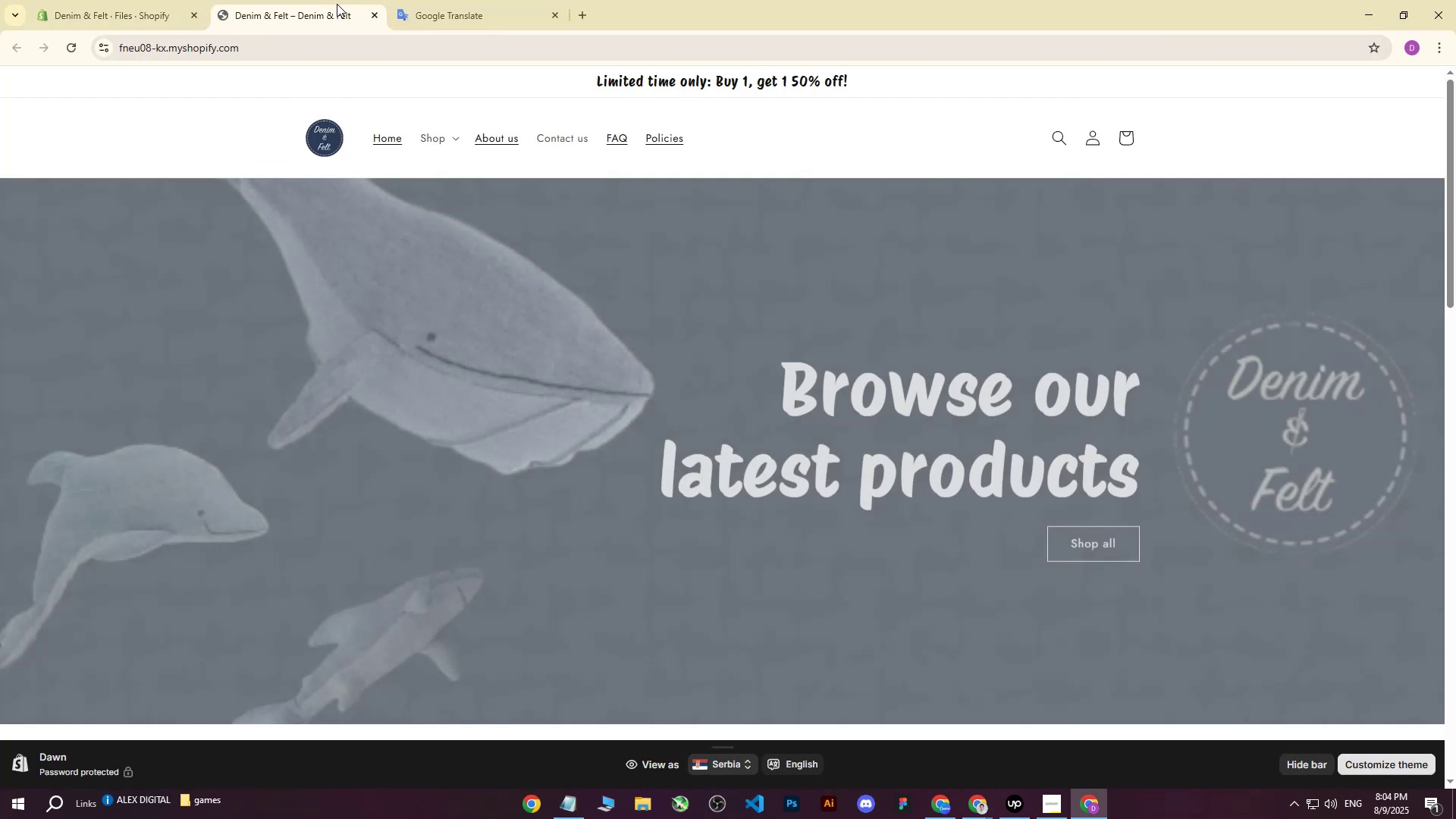 
scroll: coordinate [587, 358], scroll_direction: down, amount: 16.0
 